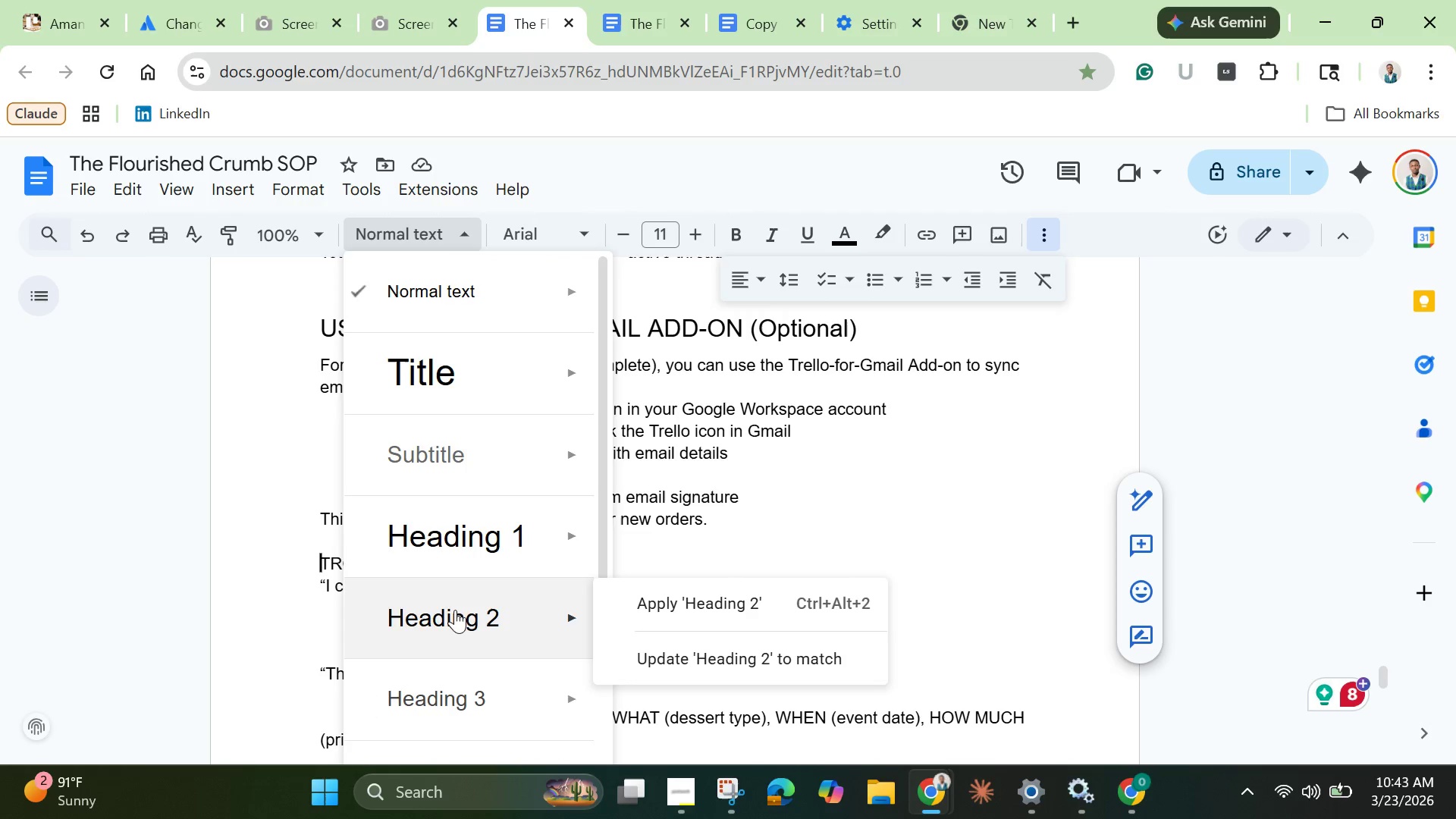 
left_click([457, 604])
 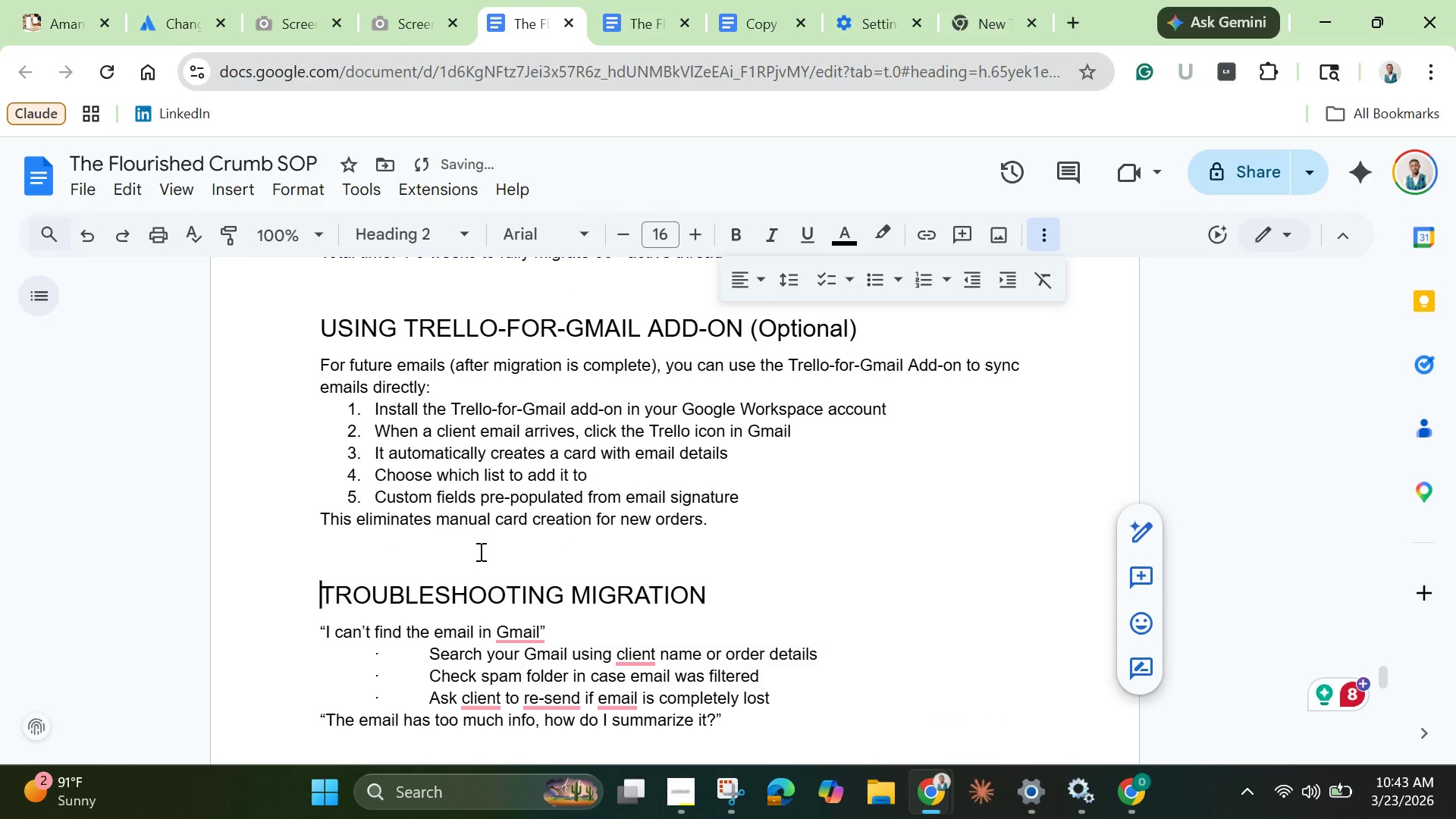 
scroll: coordinate [479, 551], scroll_direction: down, amount: 1.0
 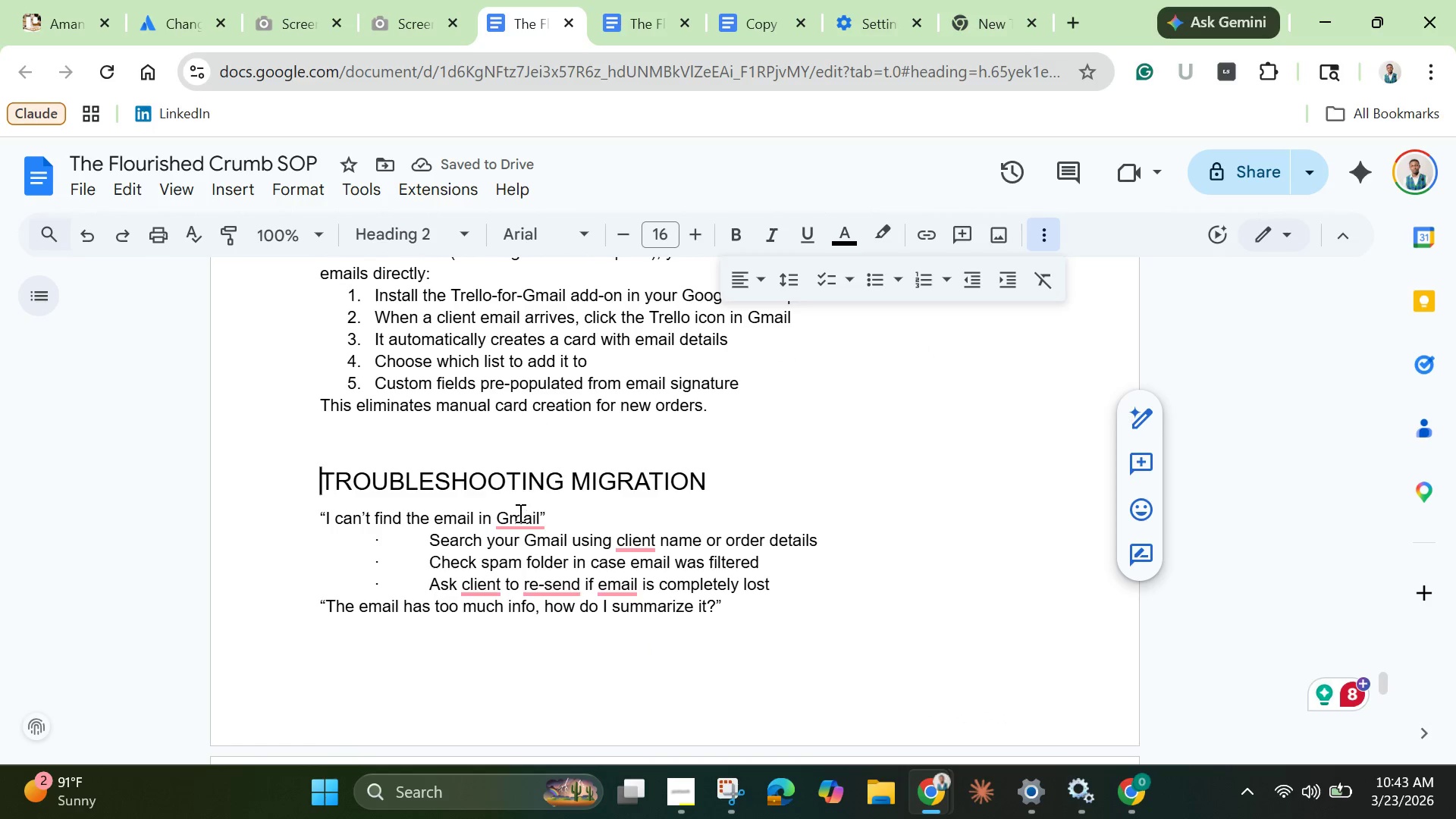 
left_click([517, 520])
 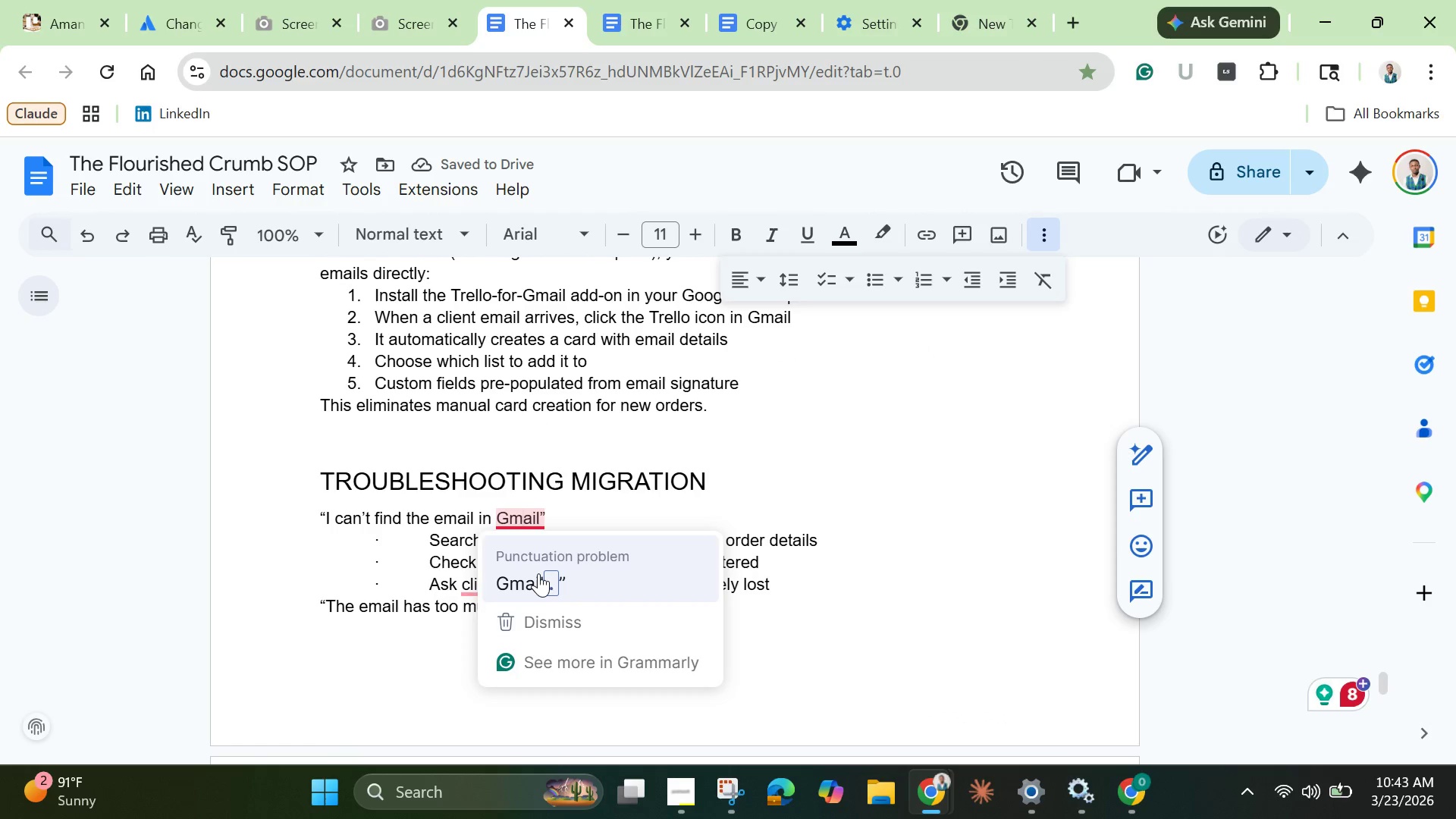 
left_click([538, 573])
 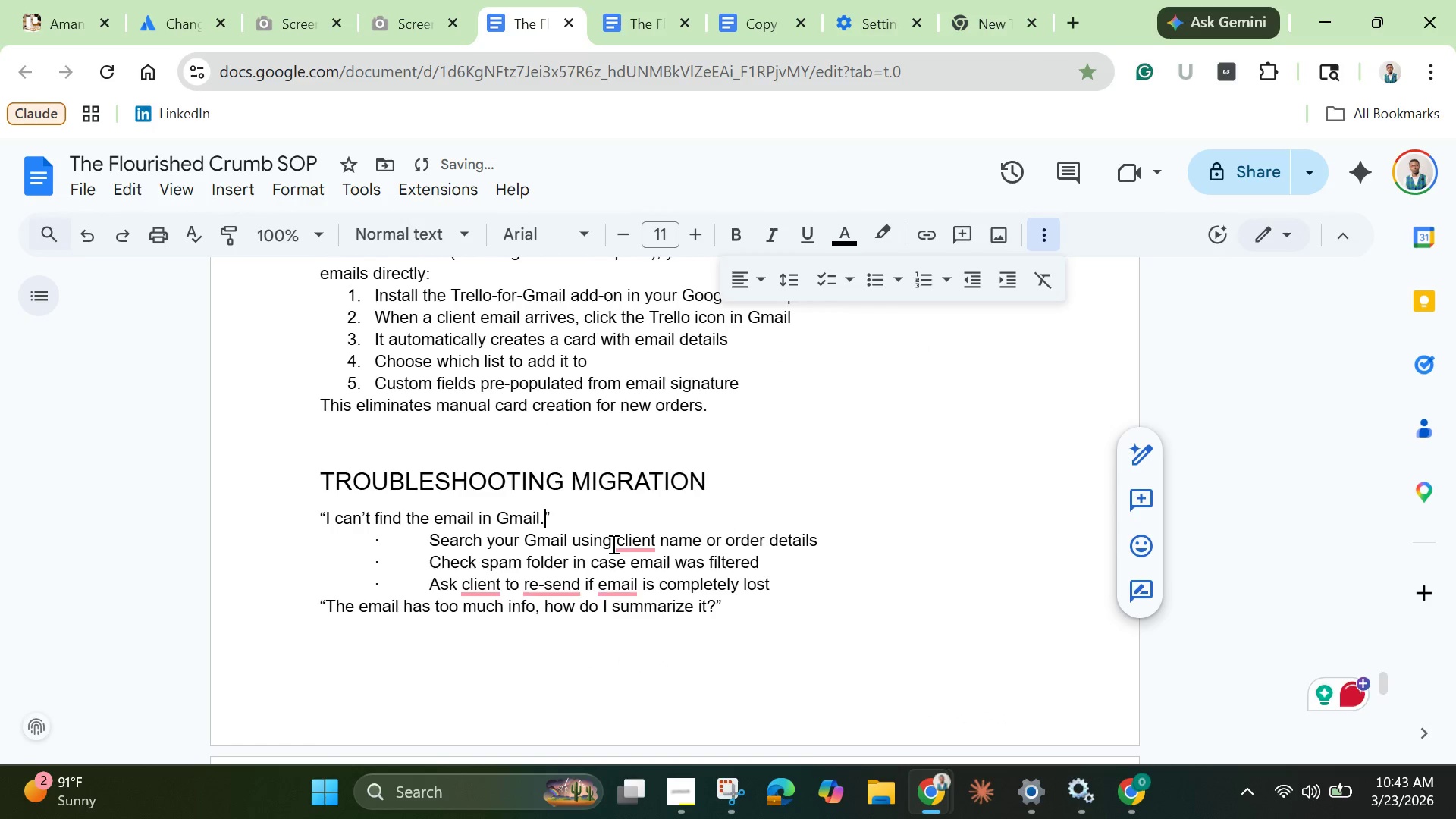 
left_click([632, 544])
 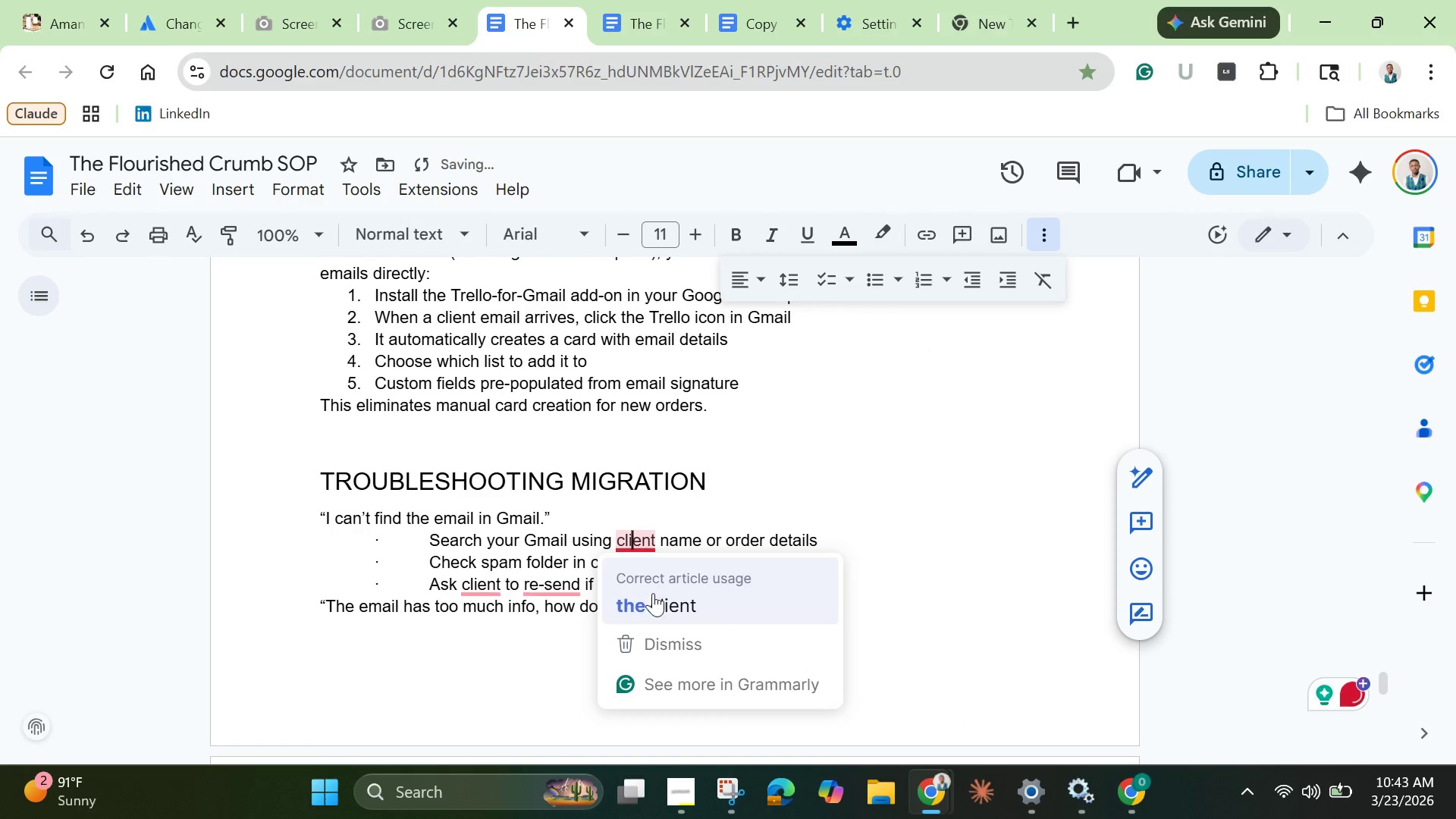 
left_click([653, 595])
 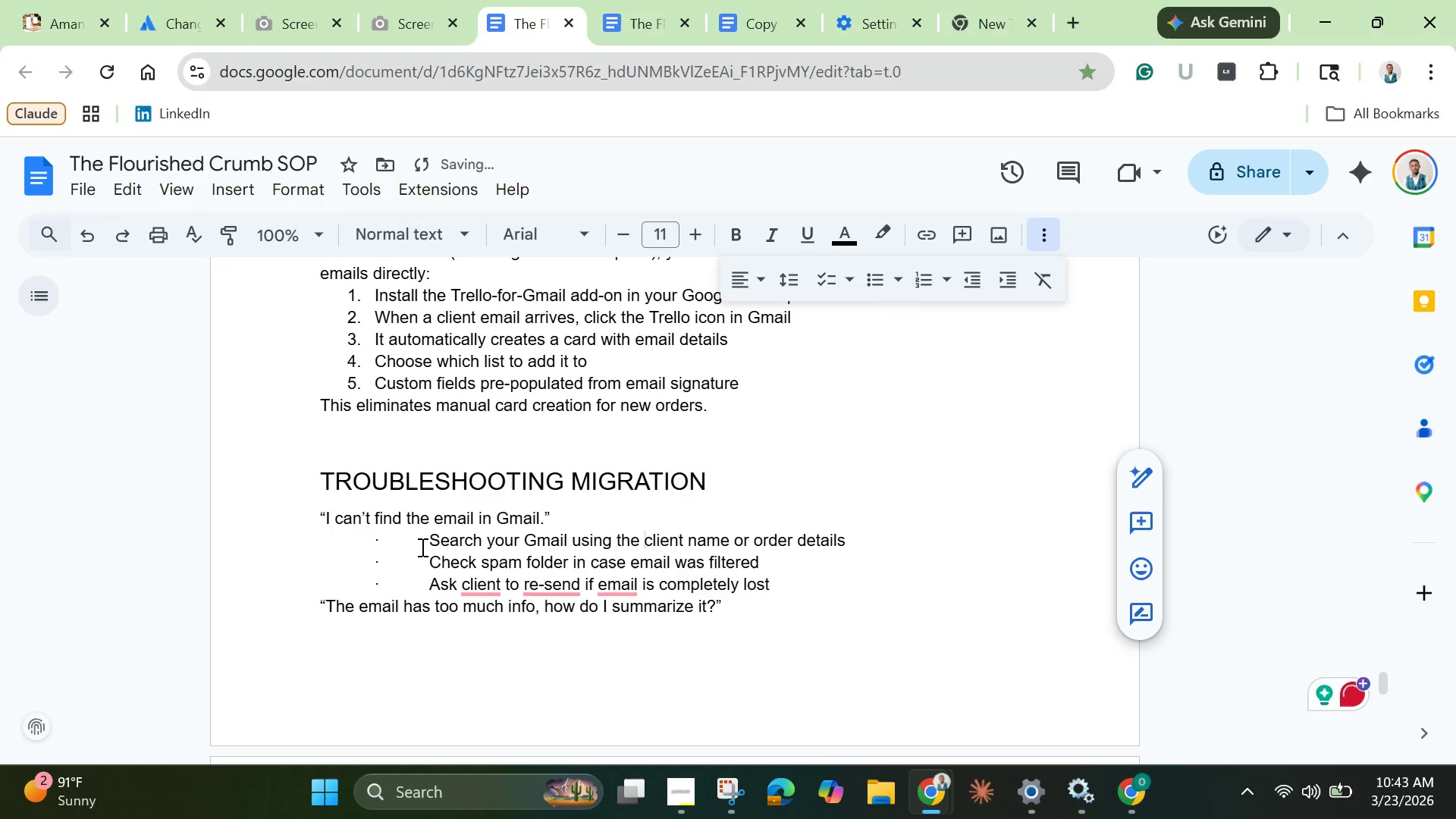 
left_click_drag(start_coordinate=[430, 542], to_coordinate=[253, 542])
 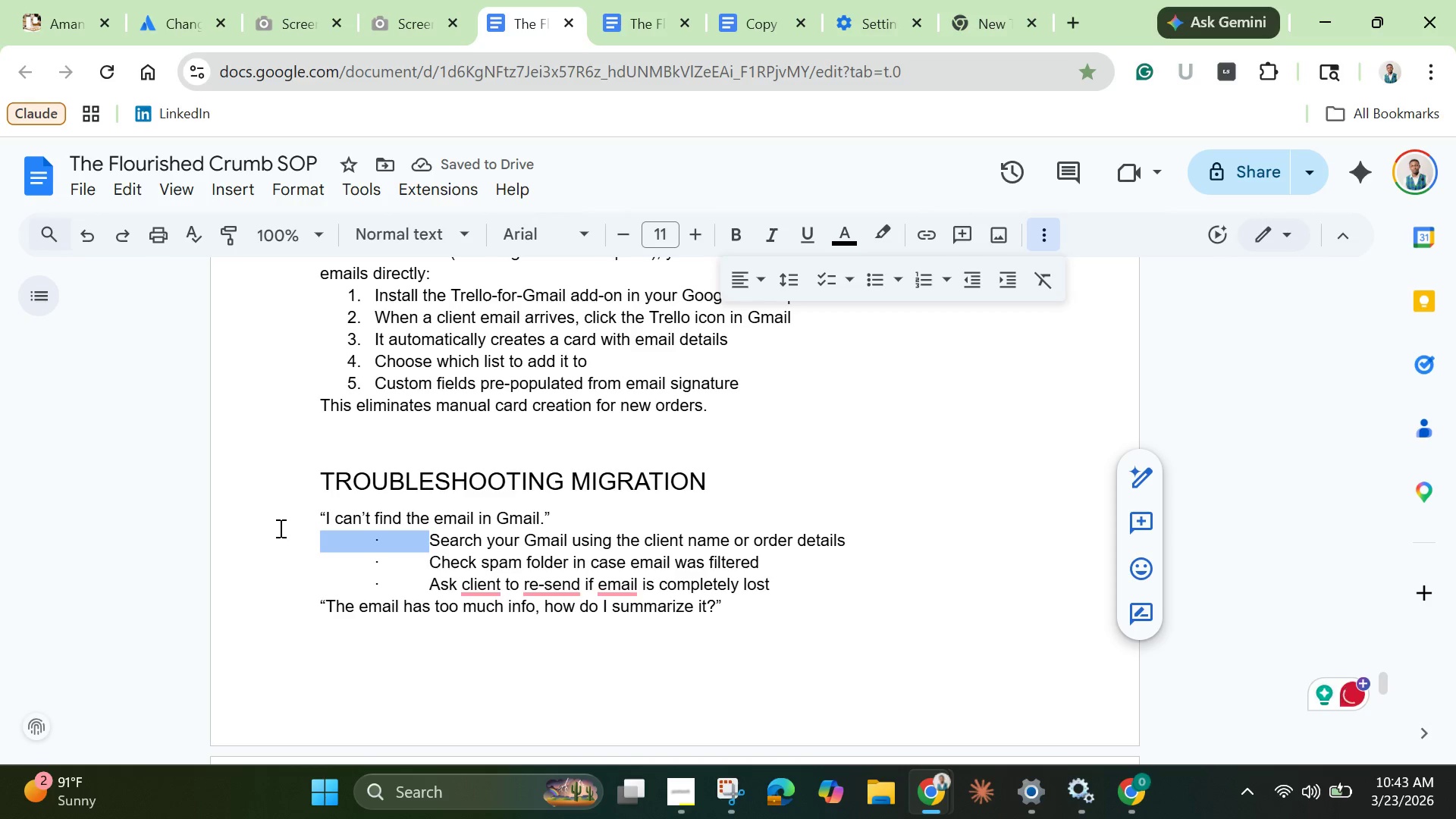 
key(Backspace)
 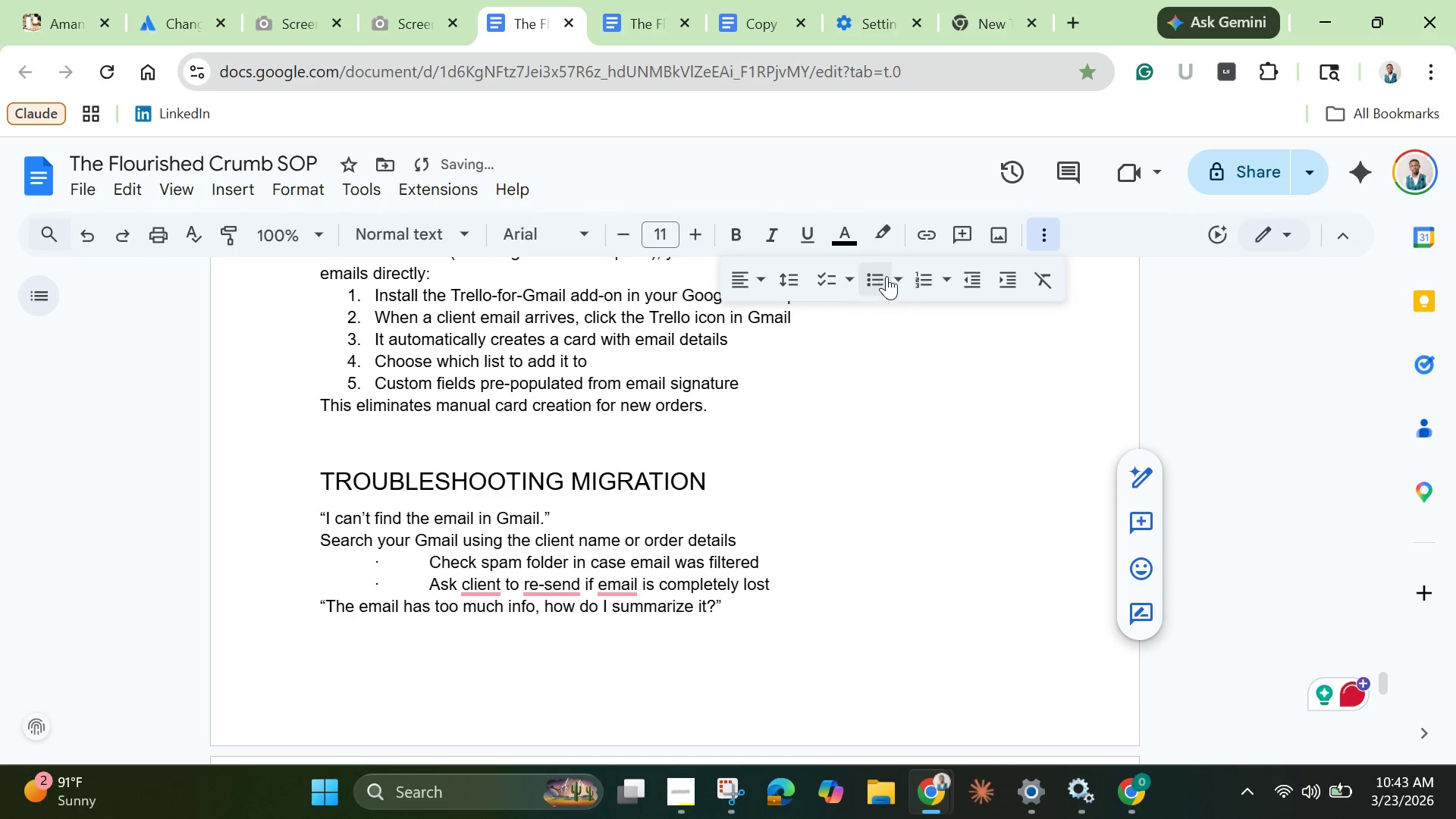 
left_click([883, 284])
 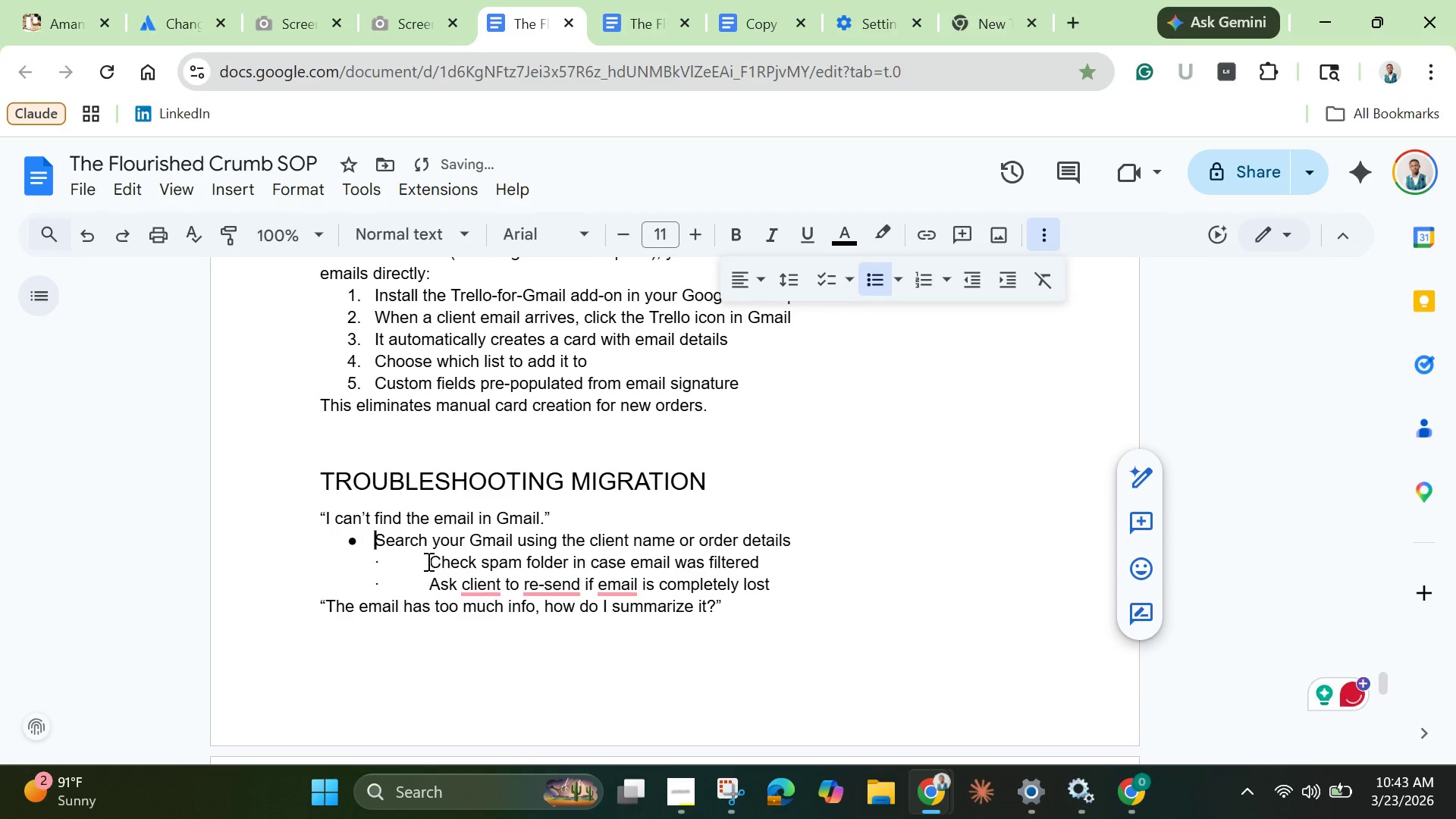 
left_click_drag(start_coordinate=[435, 563], to_coordinate=[249, 562])
 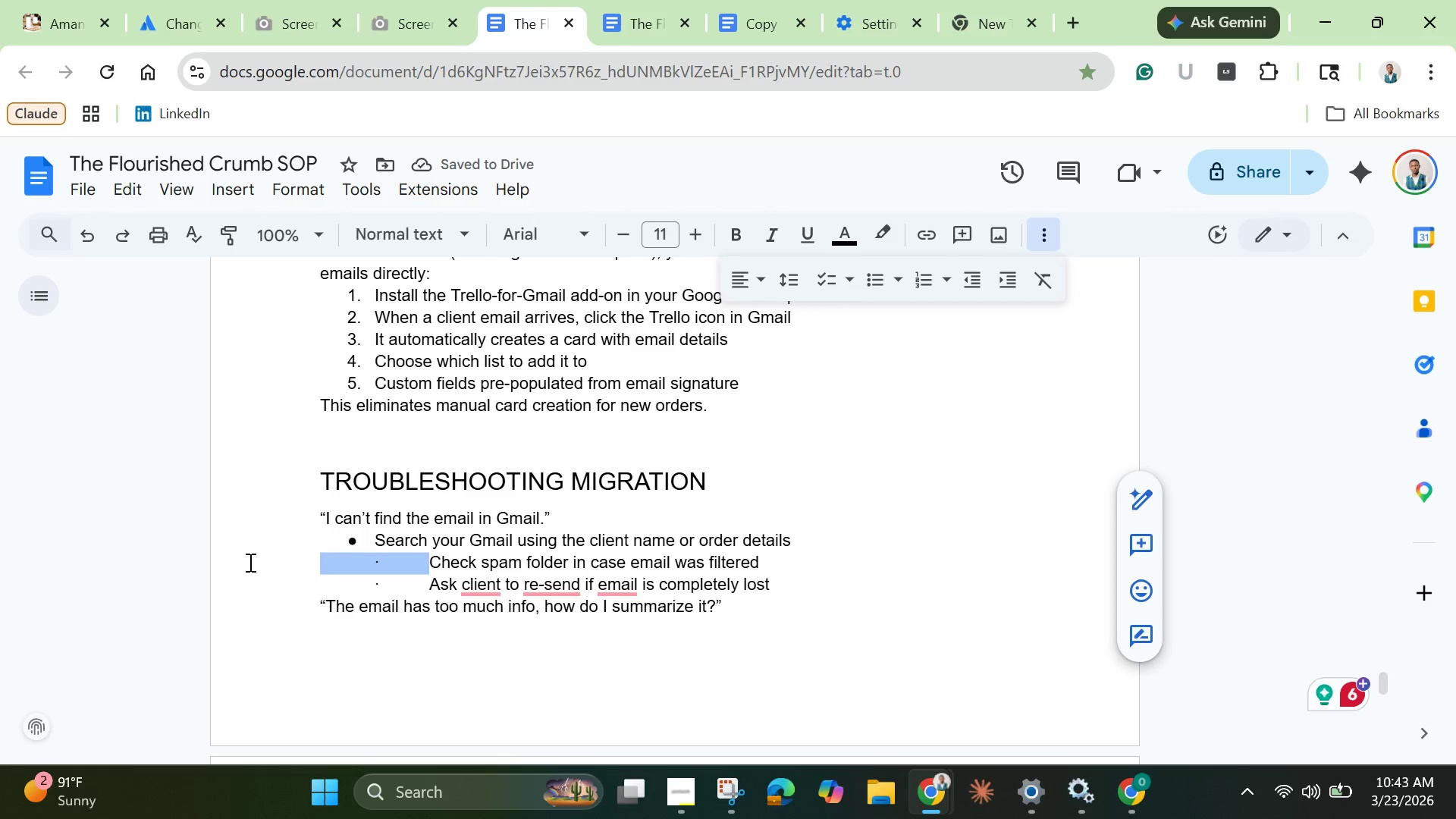 
key(Backspace)
 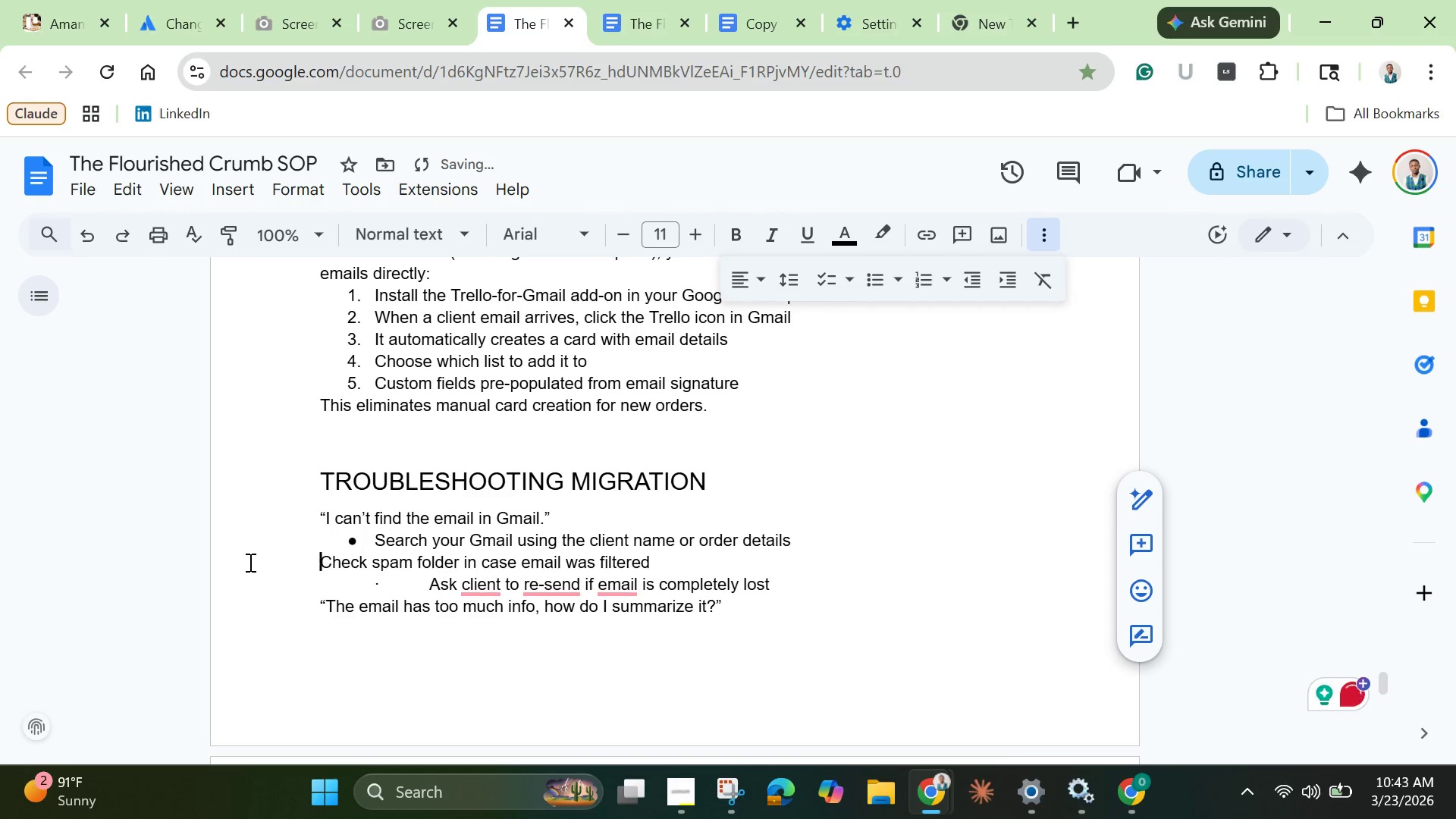 
key(Backspace)
 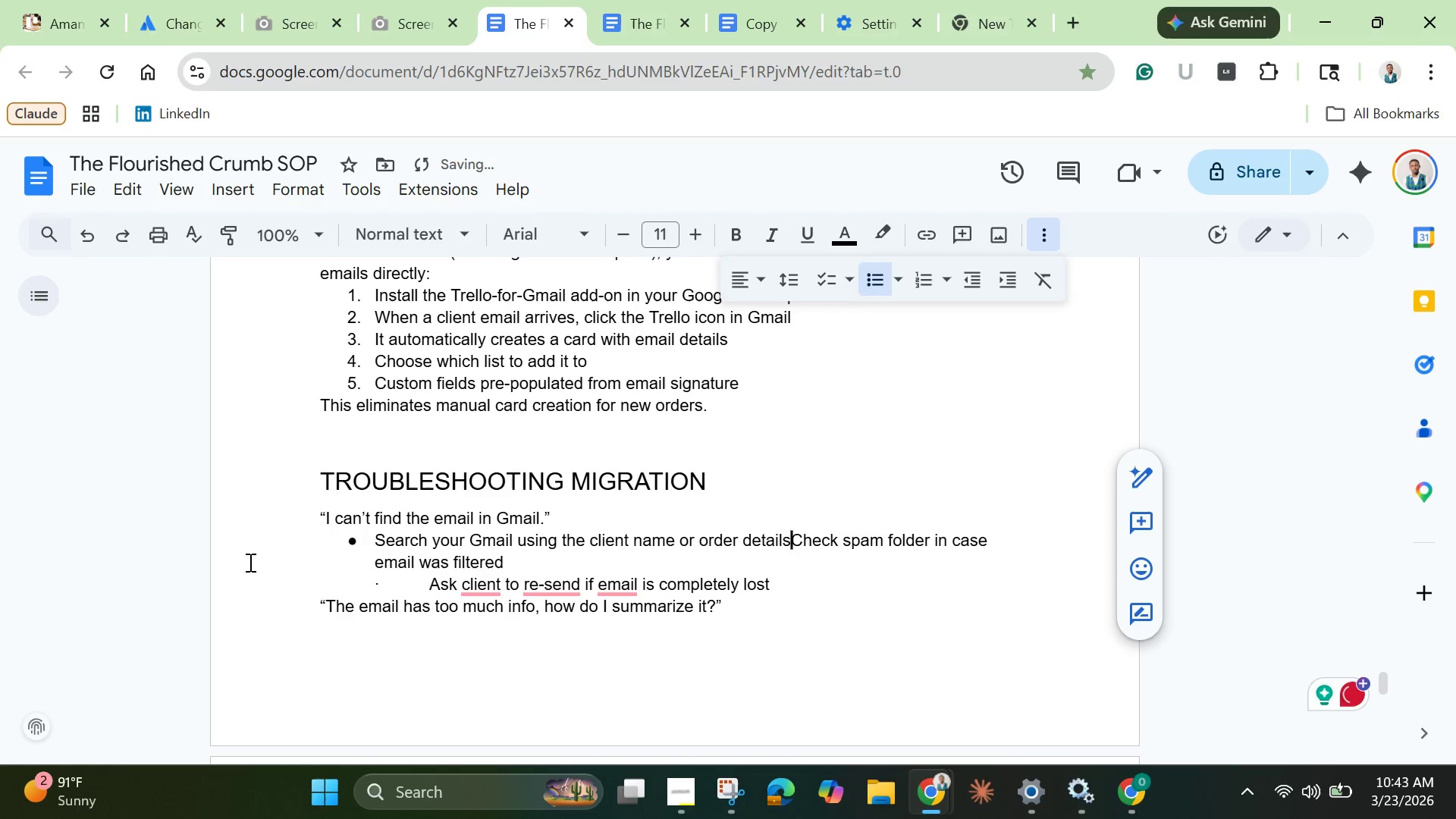 
key(Enter)
 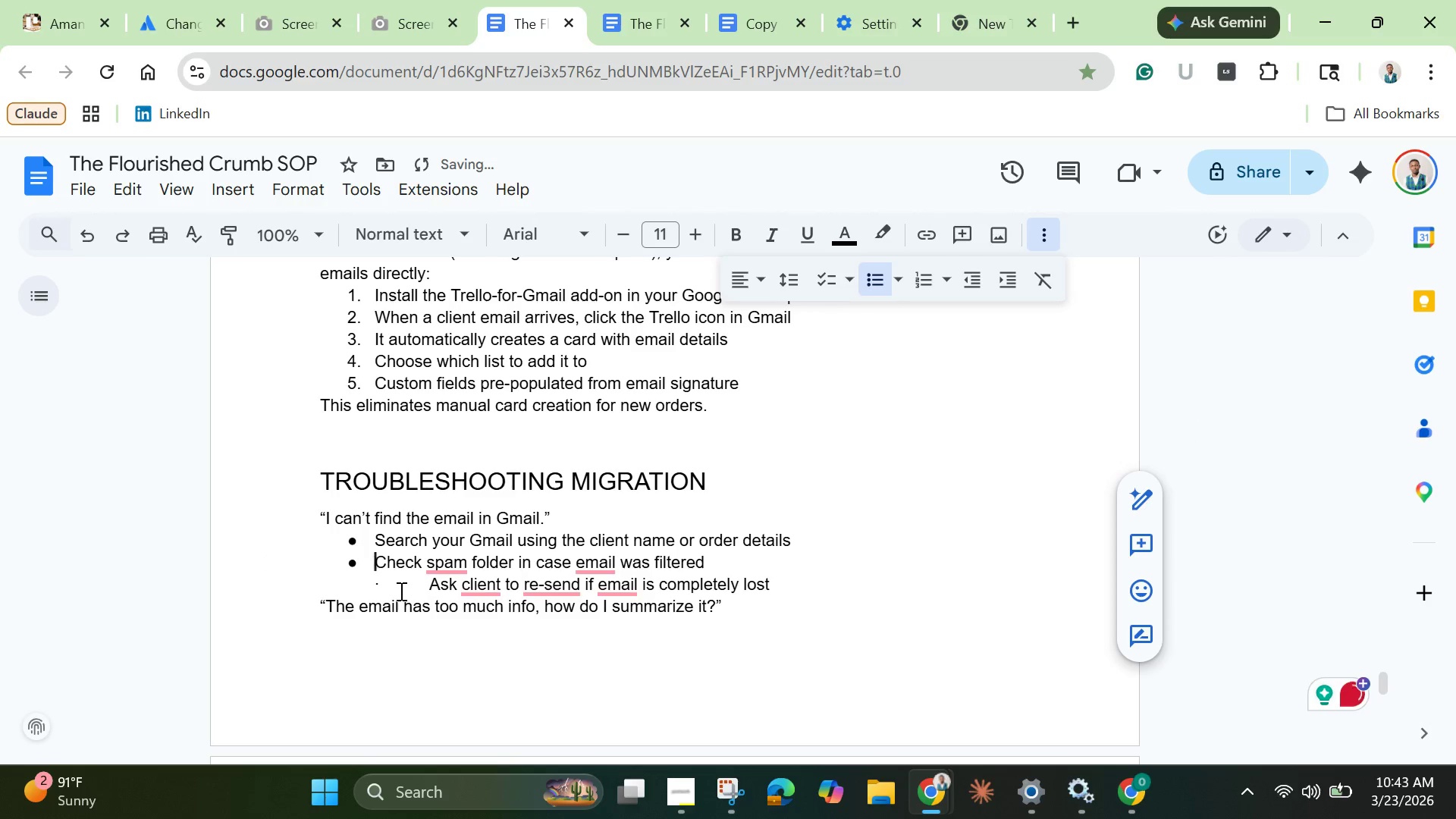 
left_click_drag(start_coordinate=[428, 588], to_coordinate=[280, 588])
 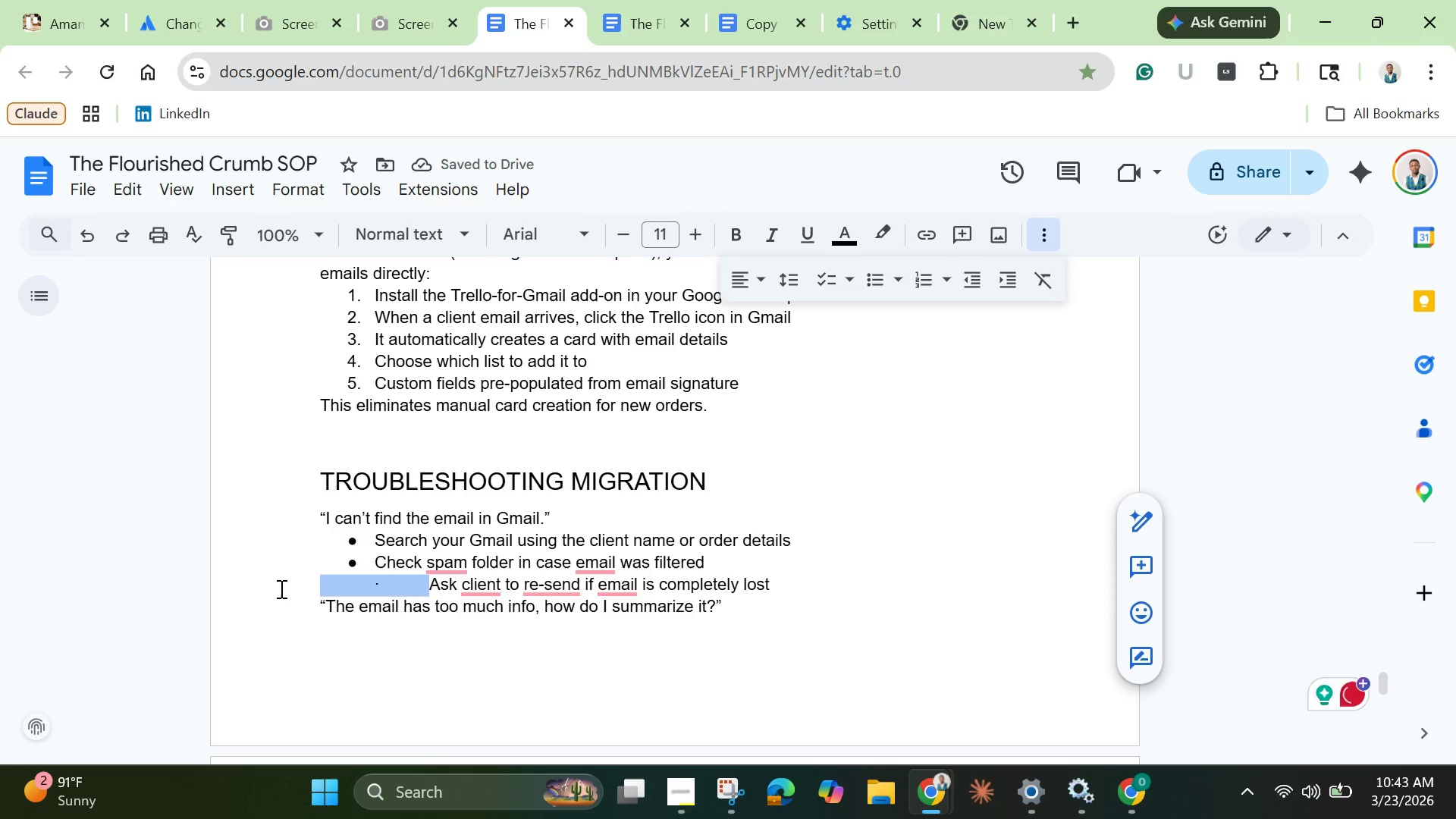 
key(Backspace)
 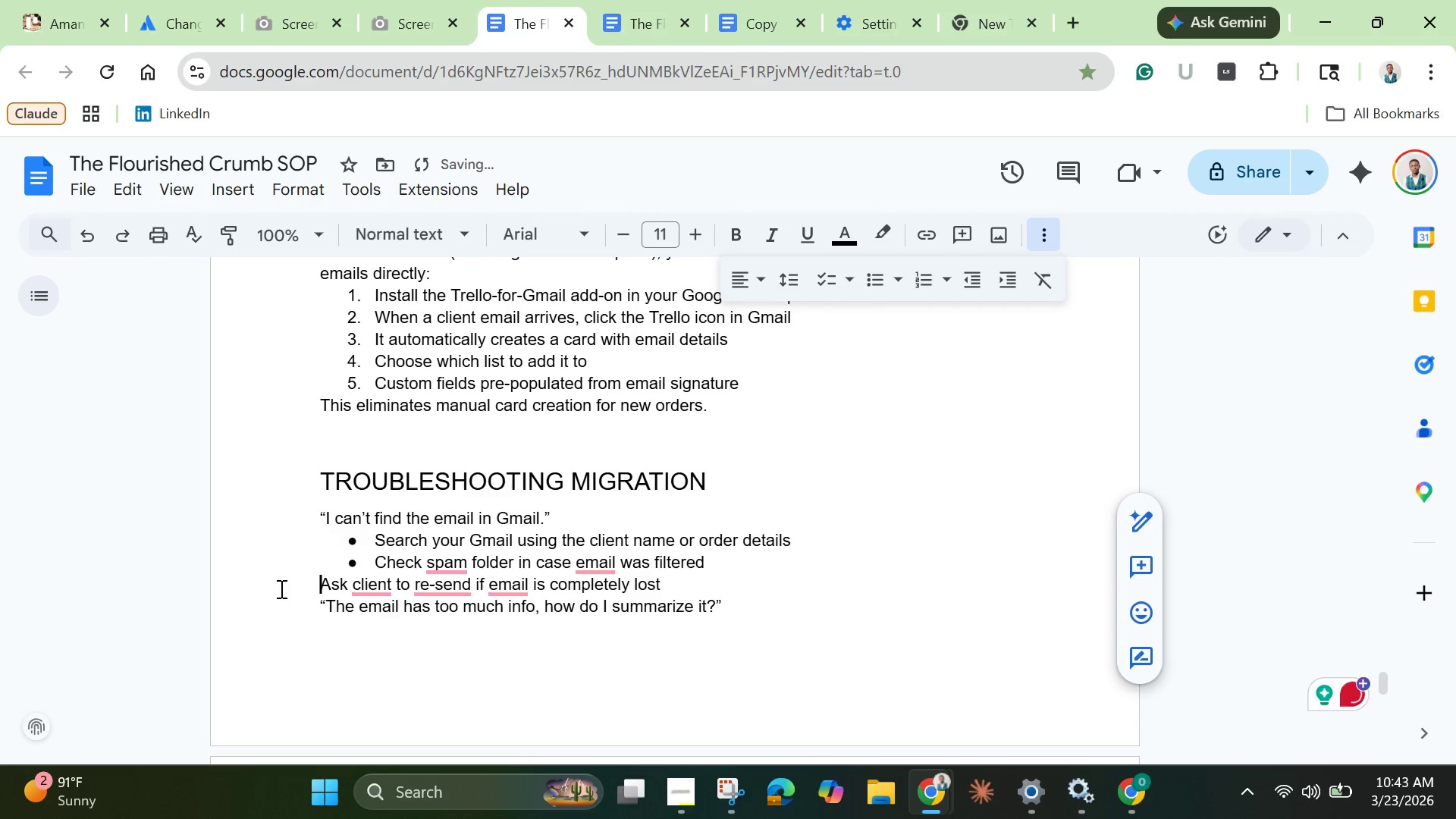 
key(Enter)
 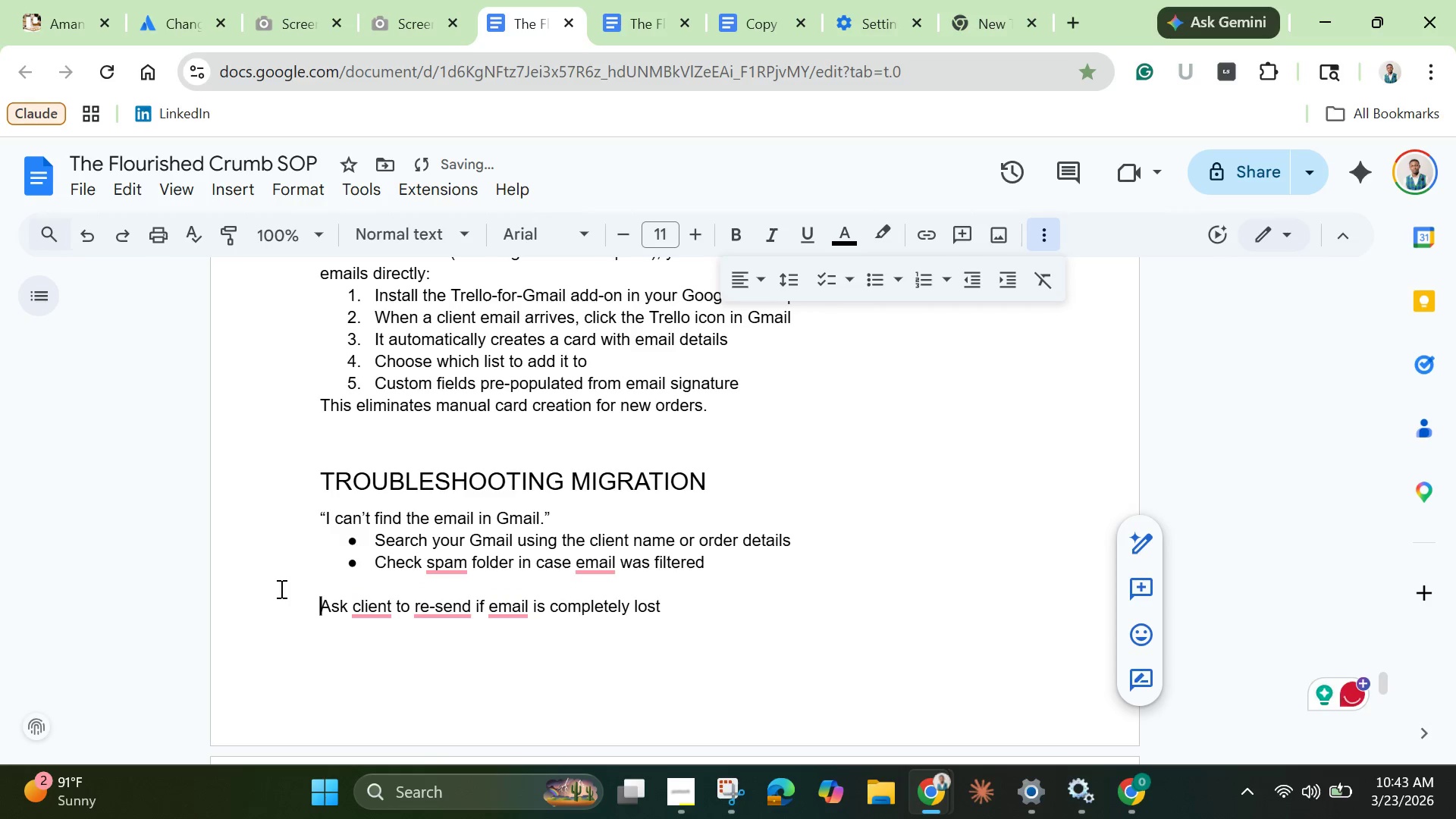 
key(Backspace)
 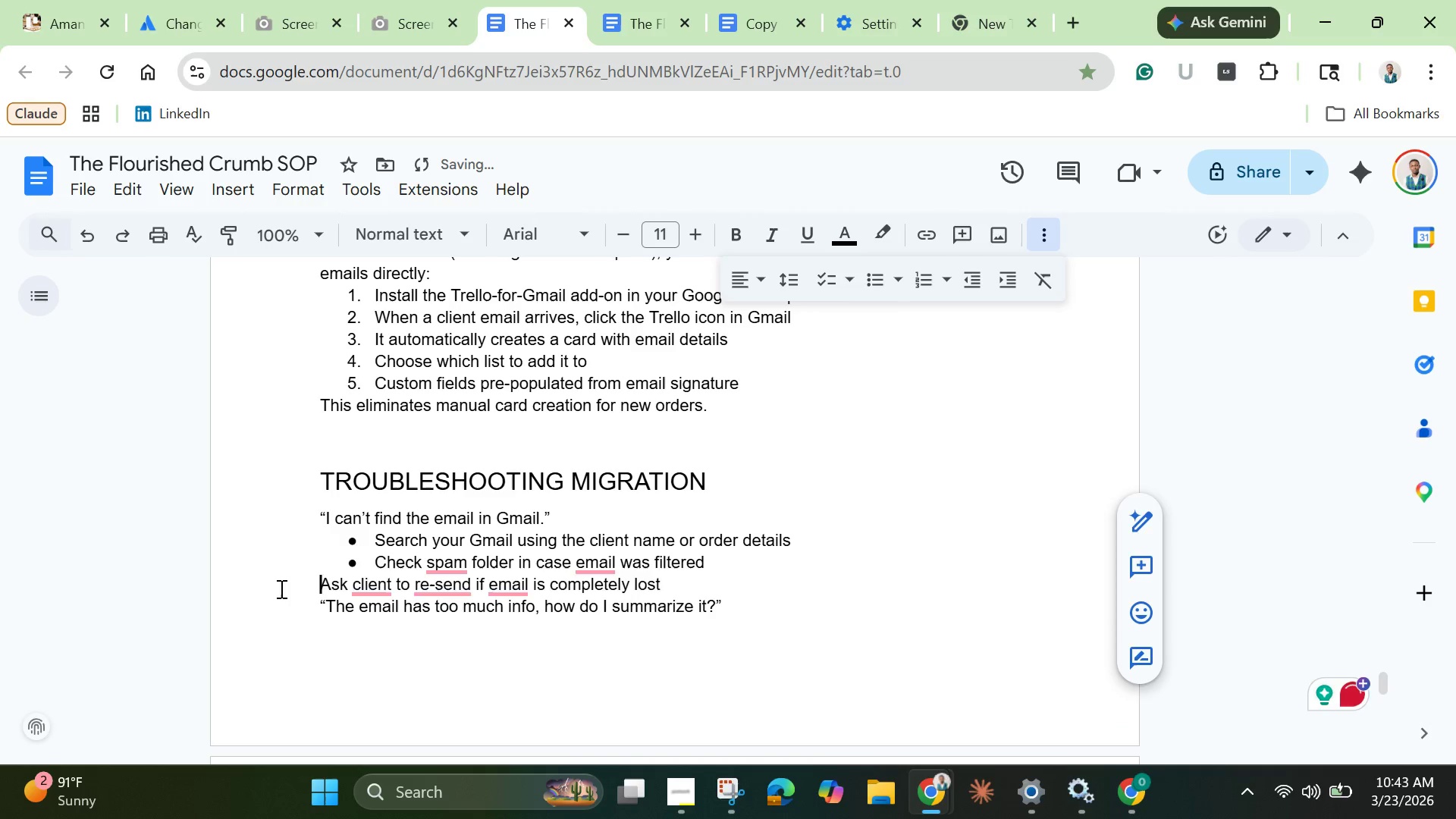 
key(Backspace)
 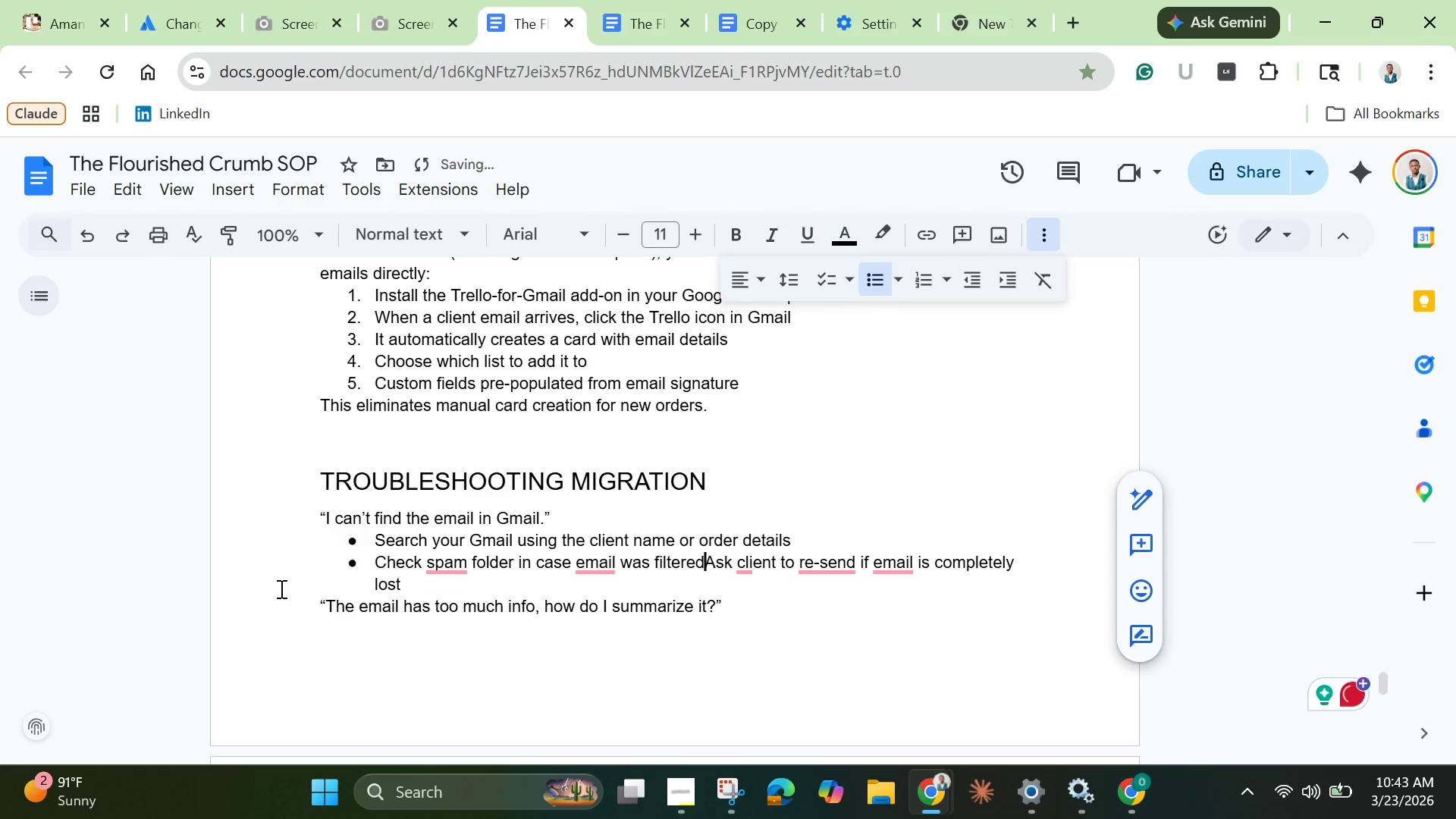 
key(Enter)
 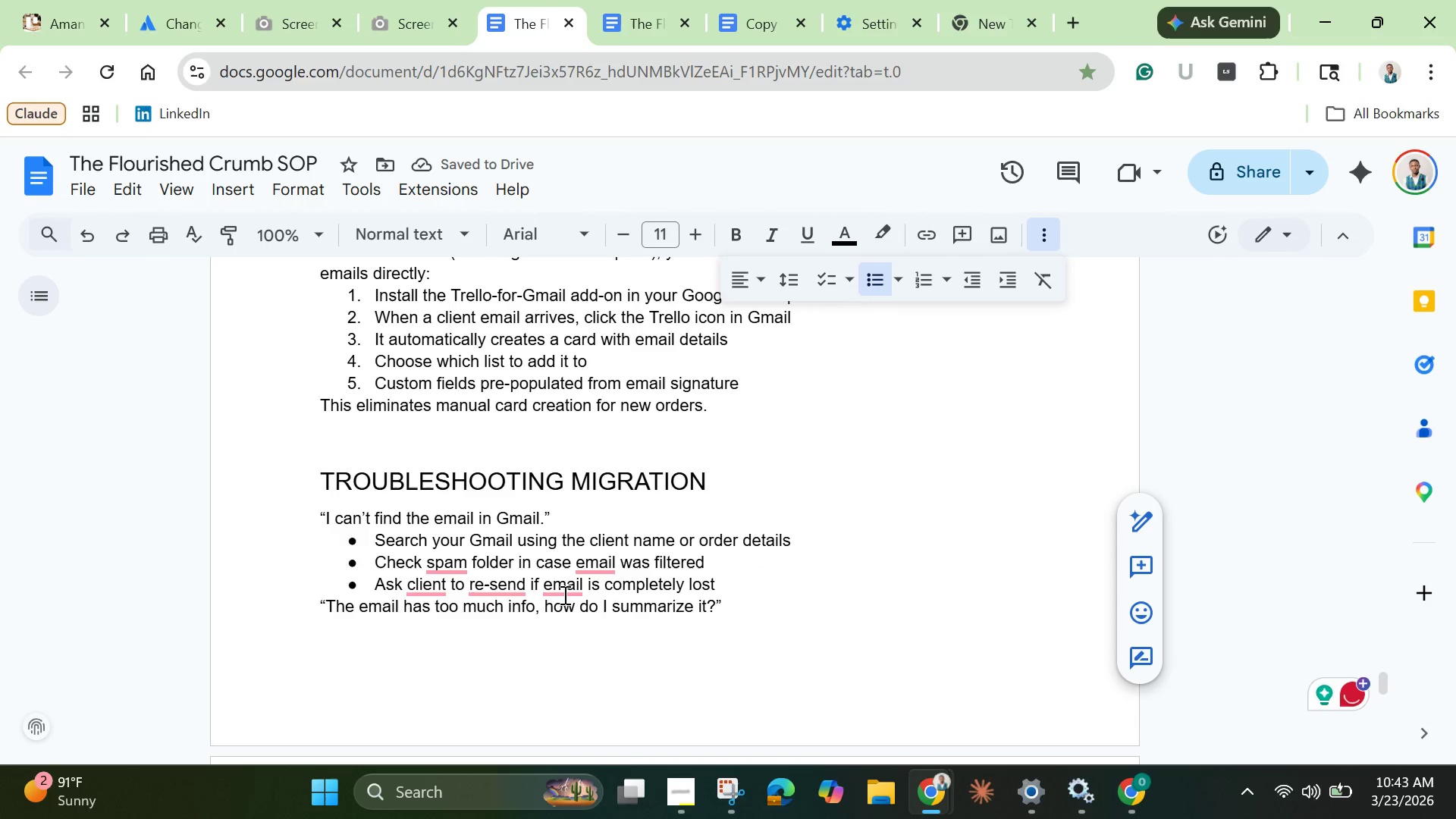 
left_click([449, 563])
 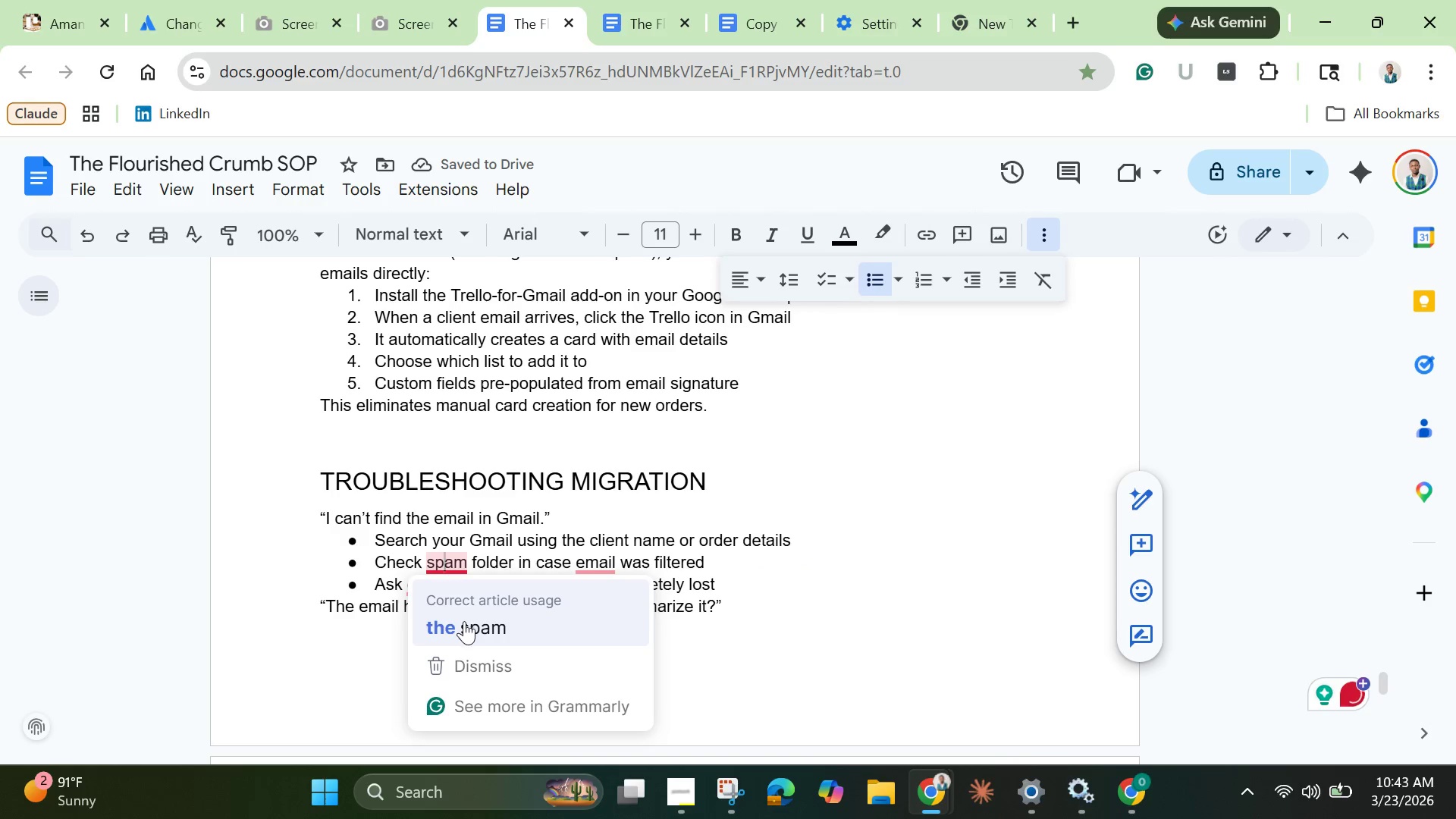 
left_click([464, 621])
 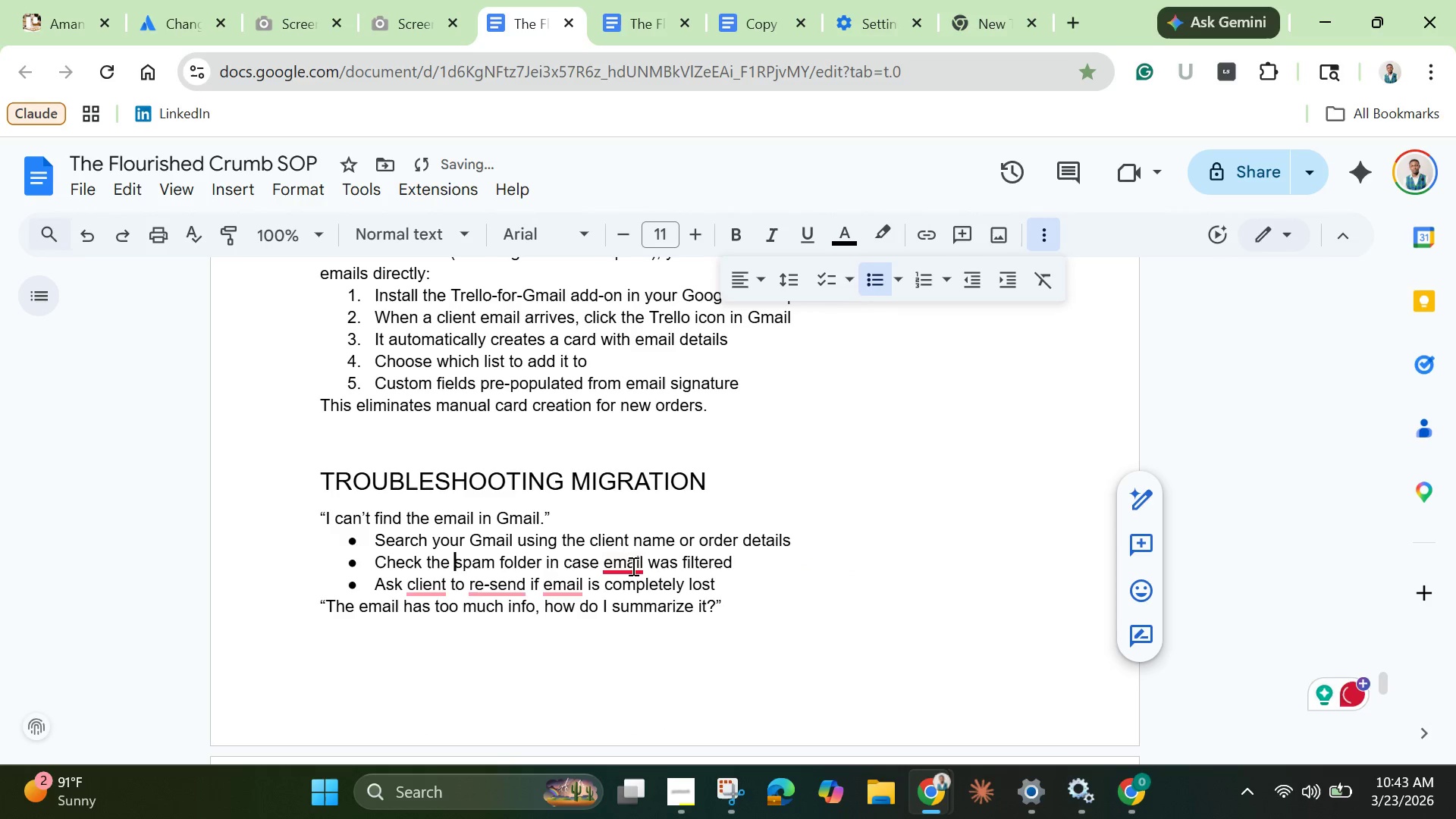 
left_click([633, 567])
 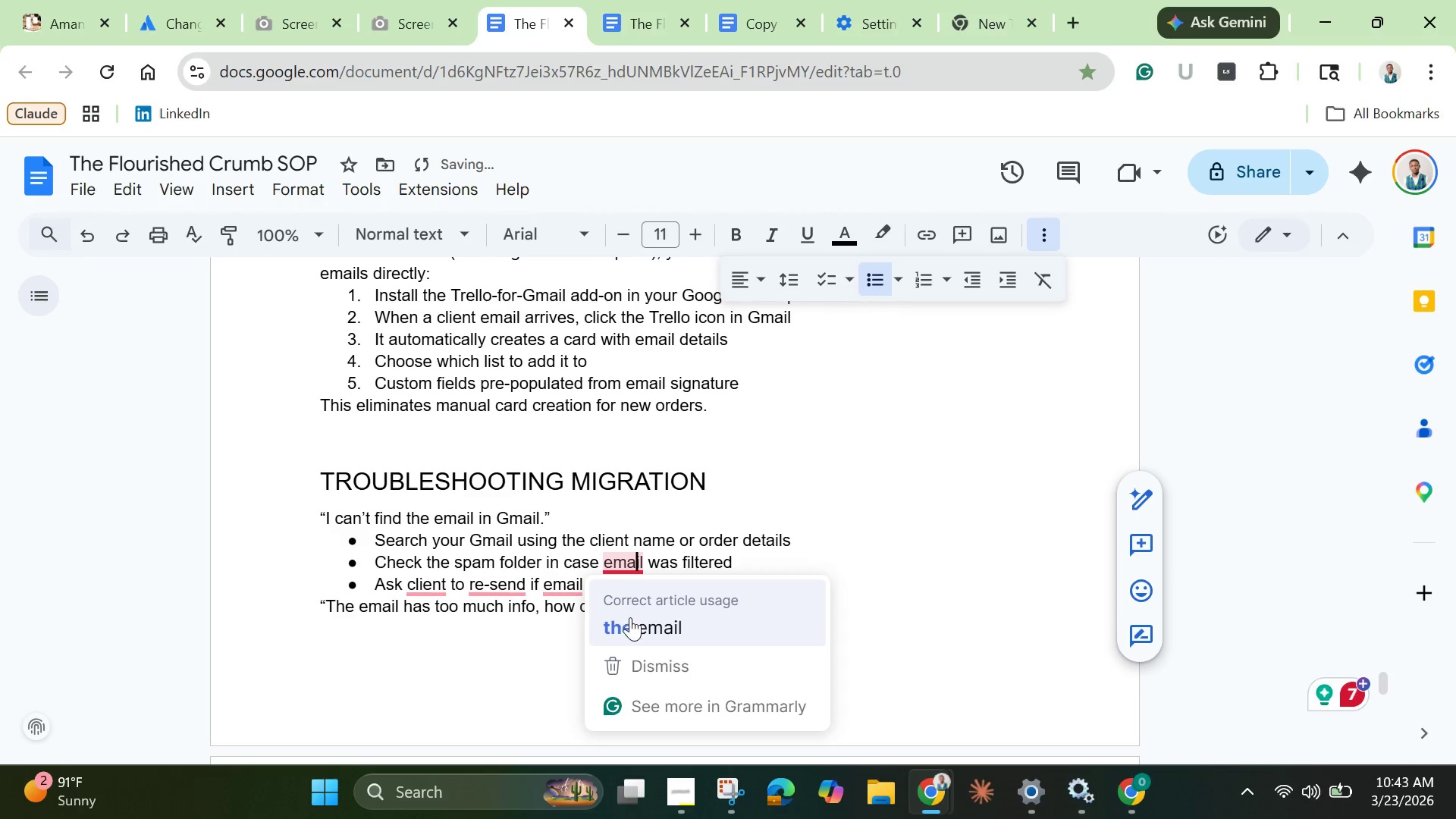 
left_click([630, 619])
 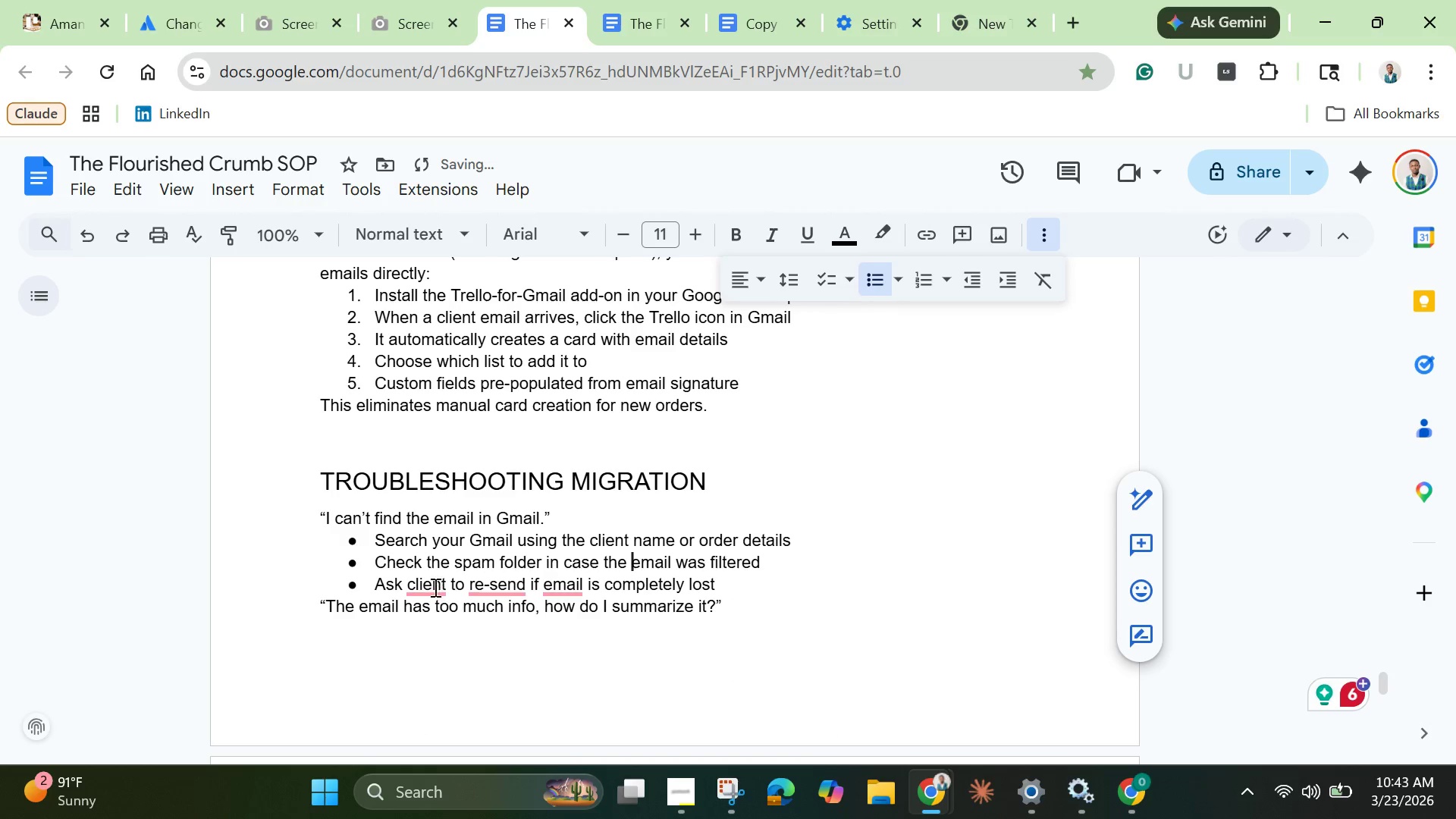 
left_click([434, 587])
 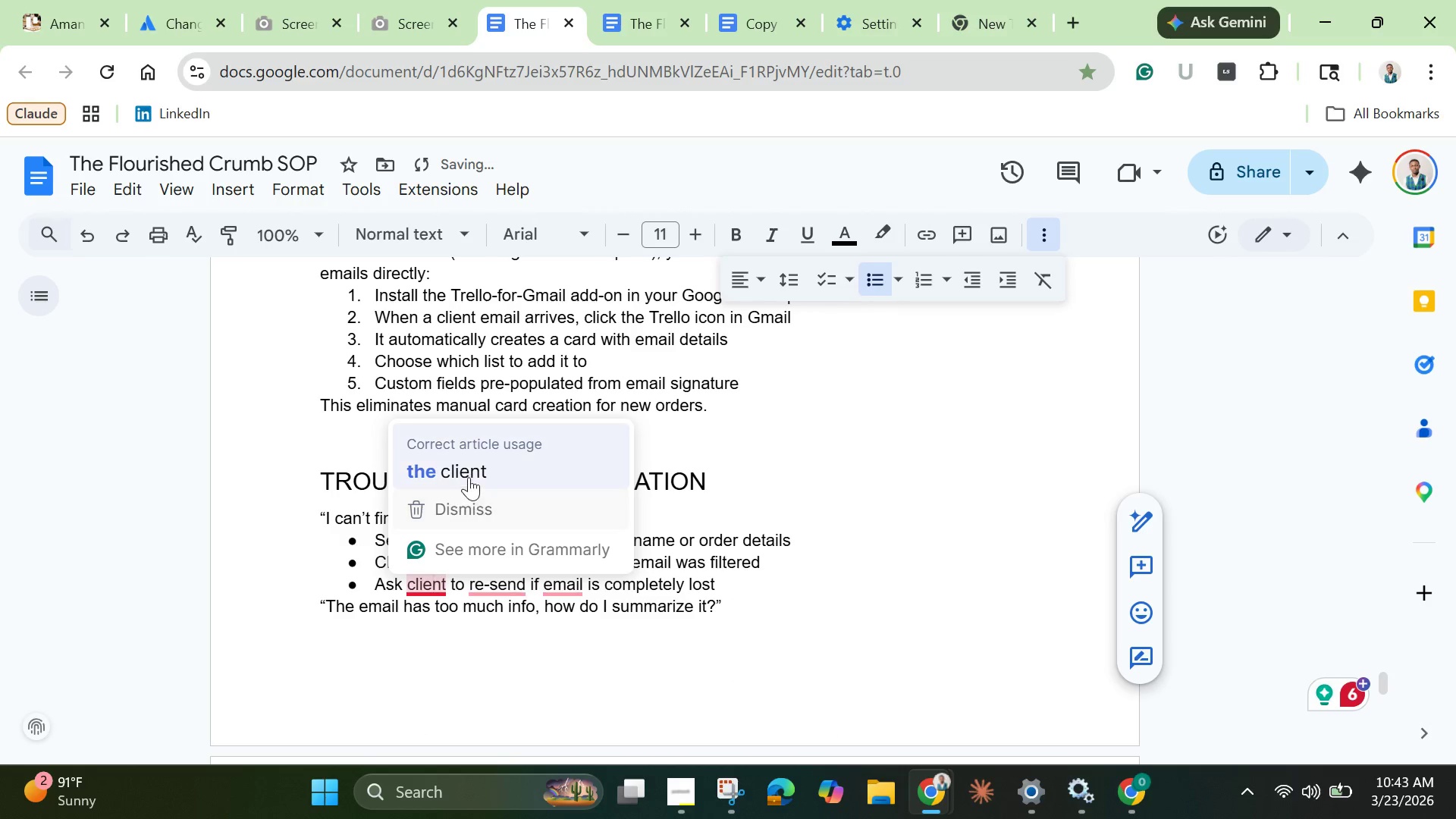 
left_click([470, 472])
 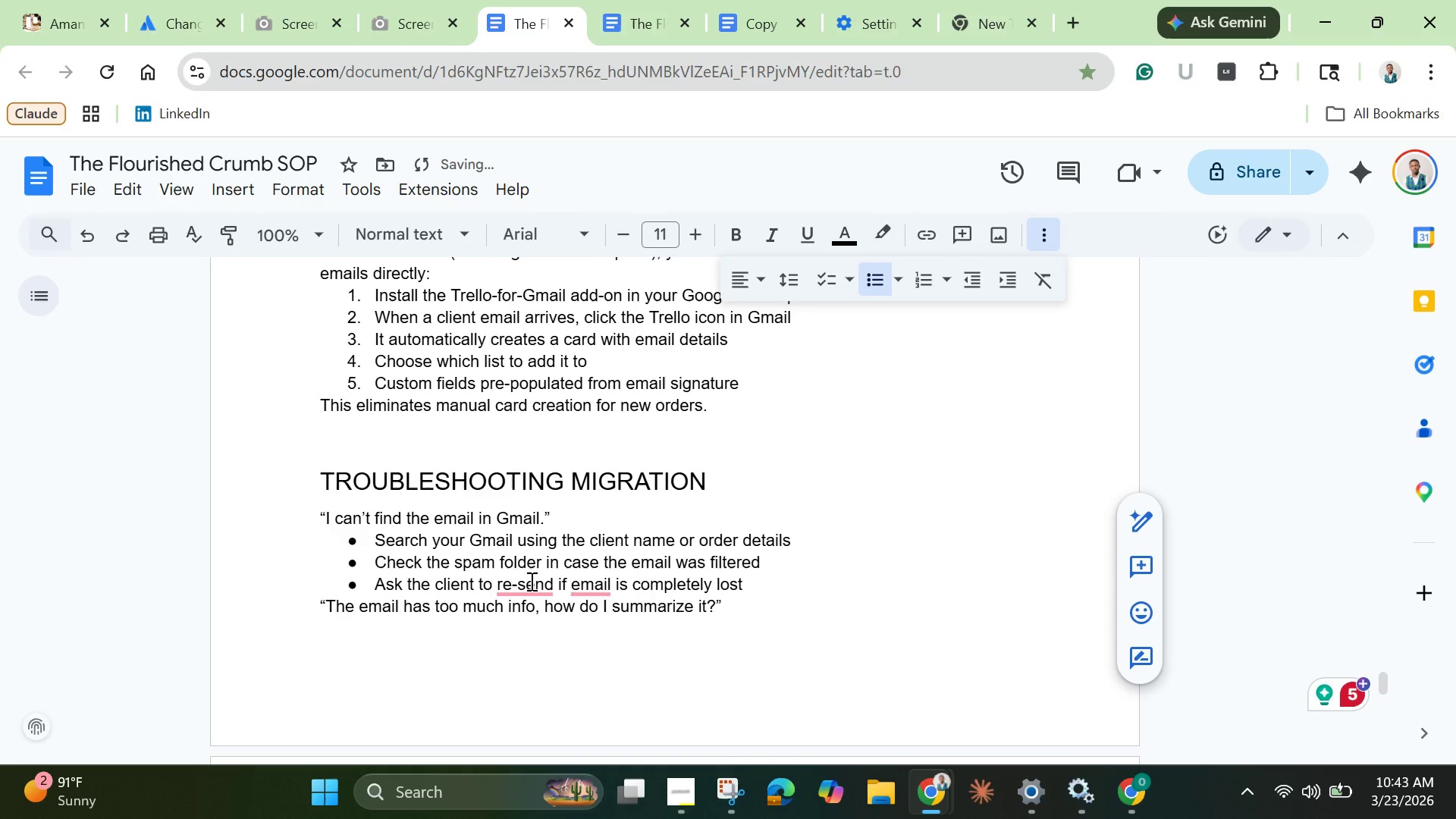 
left_click([530, 584])
 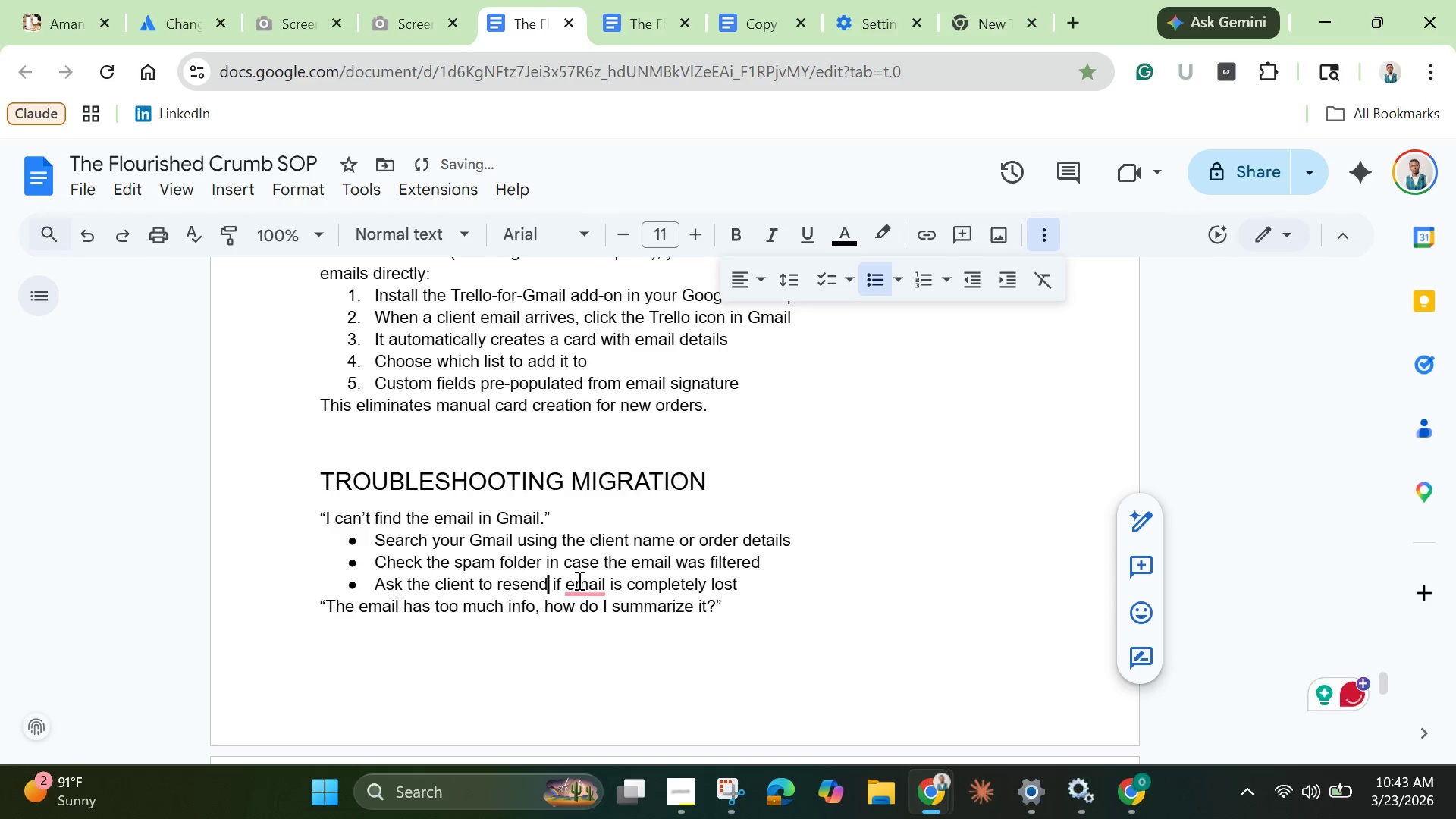 
left_click([581, 588])
 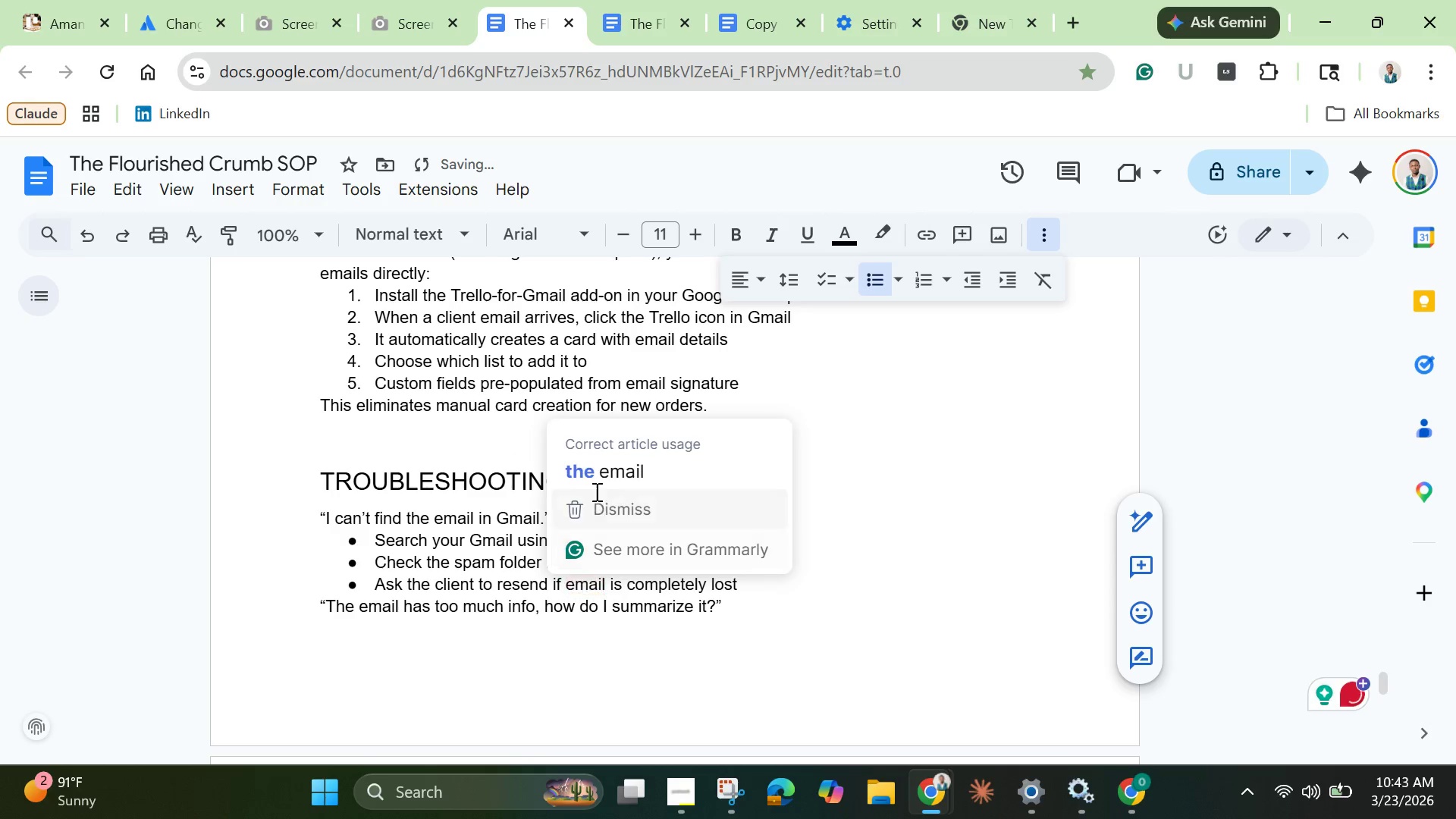 
left_click([595, 490])
 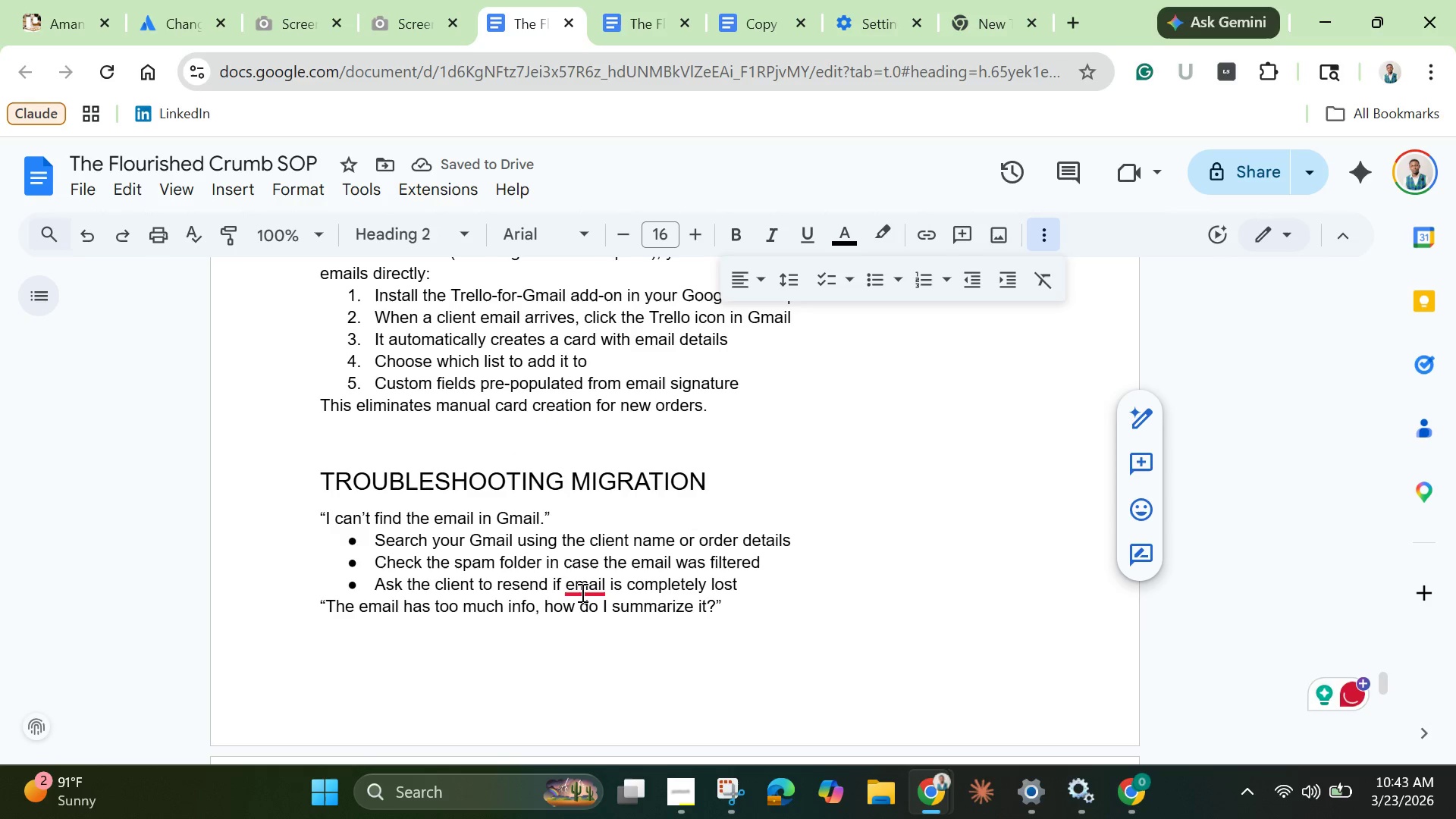 
left_click([581, 592])
 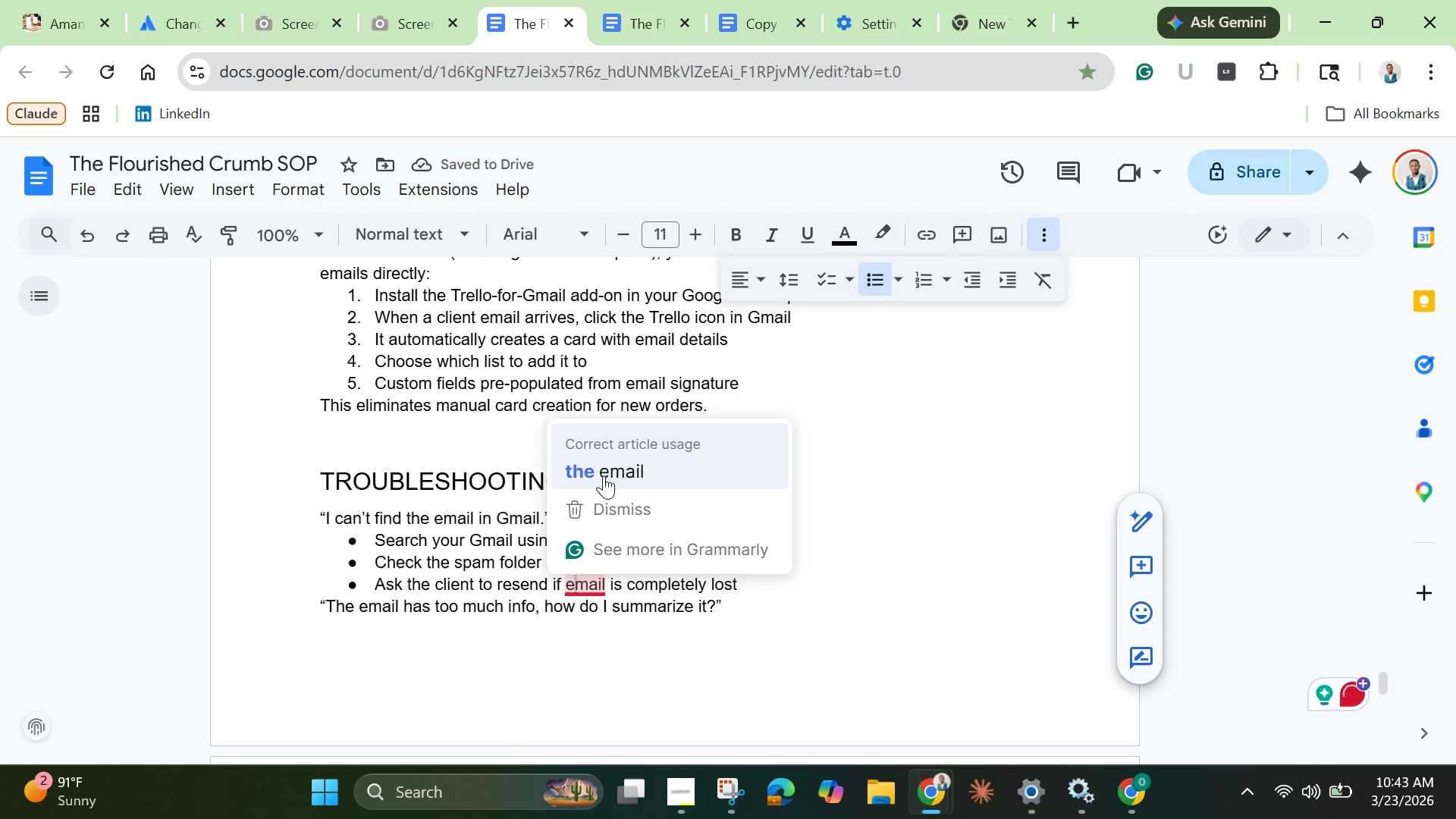 
left_click([604, 475])
 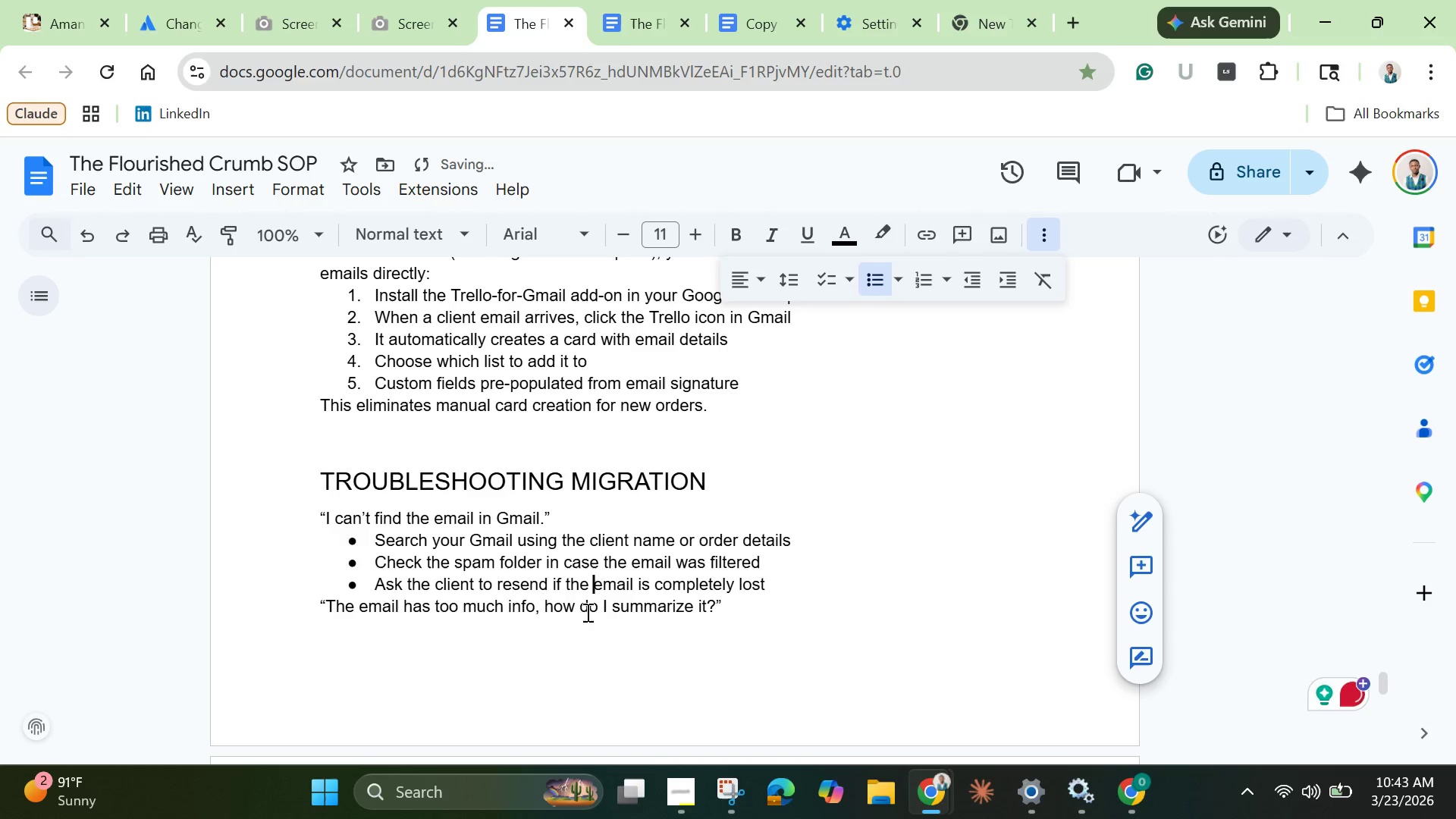 
scroll: coordinate [577, 626], scroll_direction: down, amount: 3.0
 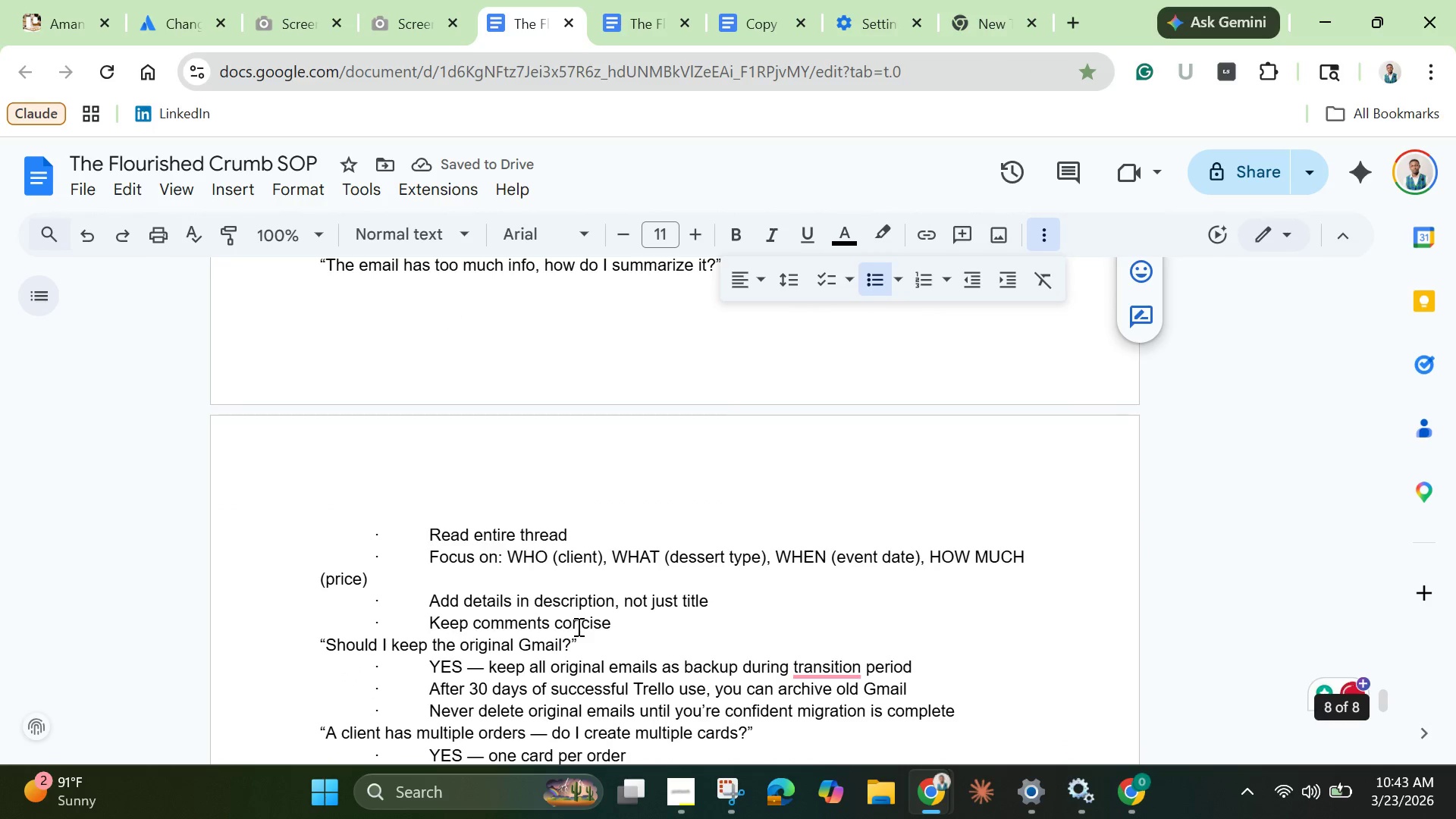 
scroll: coordinate [577, 626], scroll_direction: up, amount: 1.0
 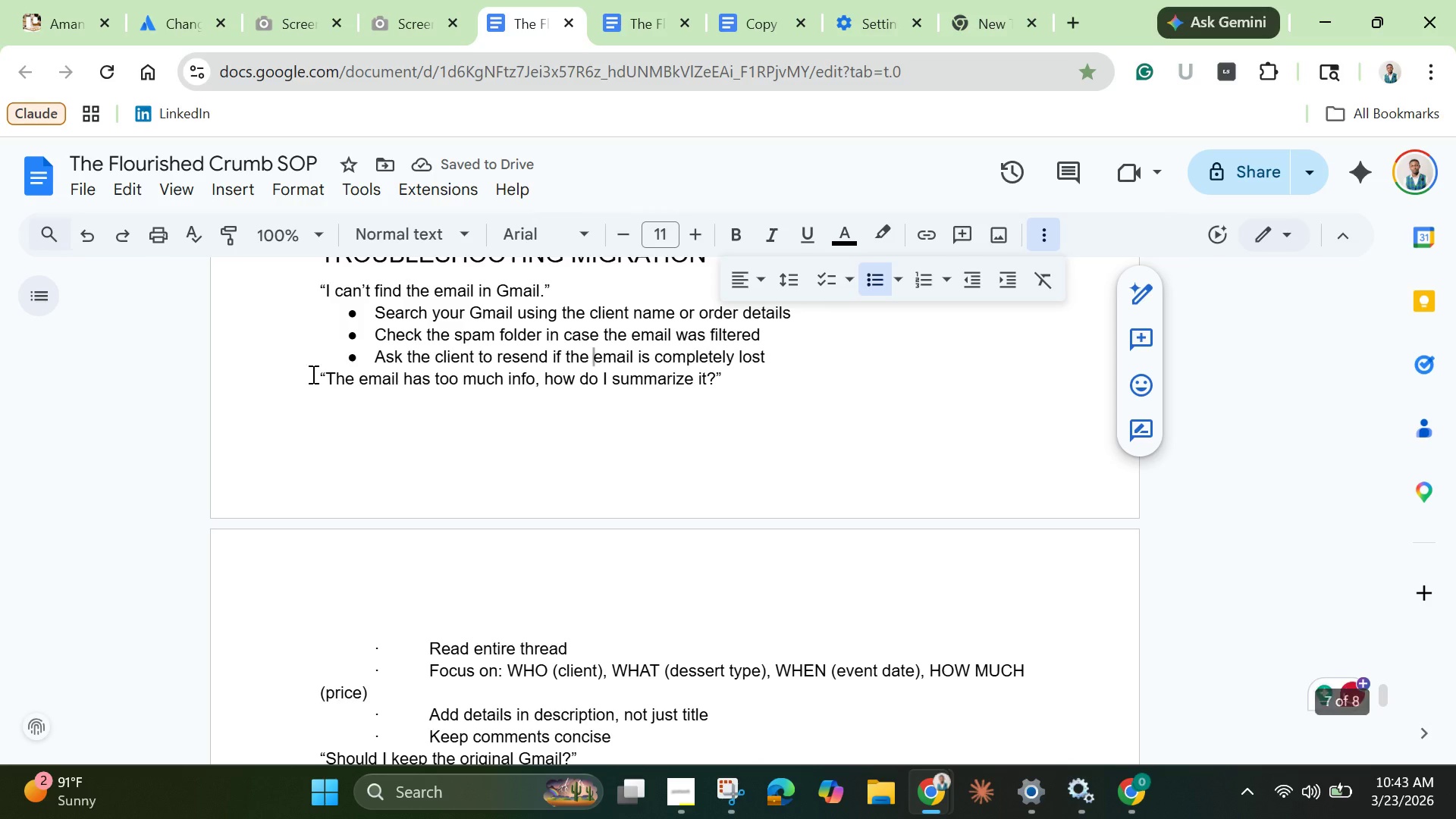 
left_click([312, 374])
 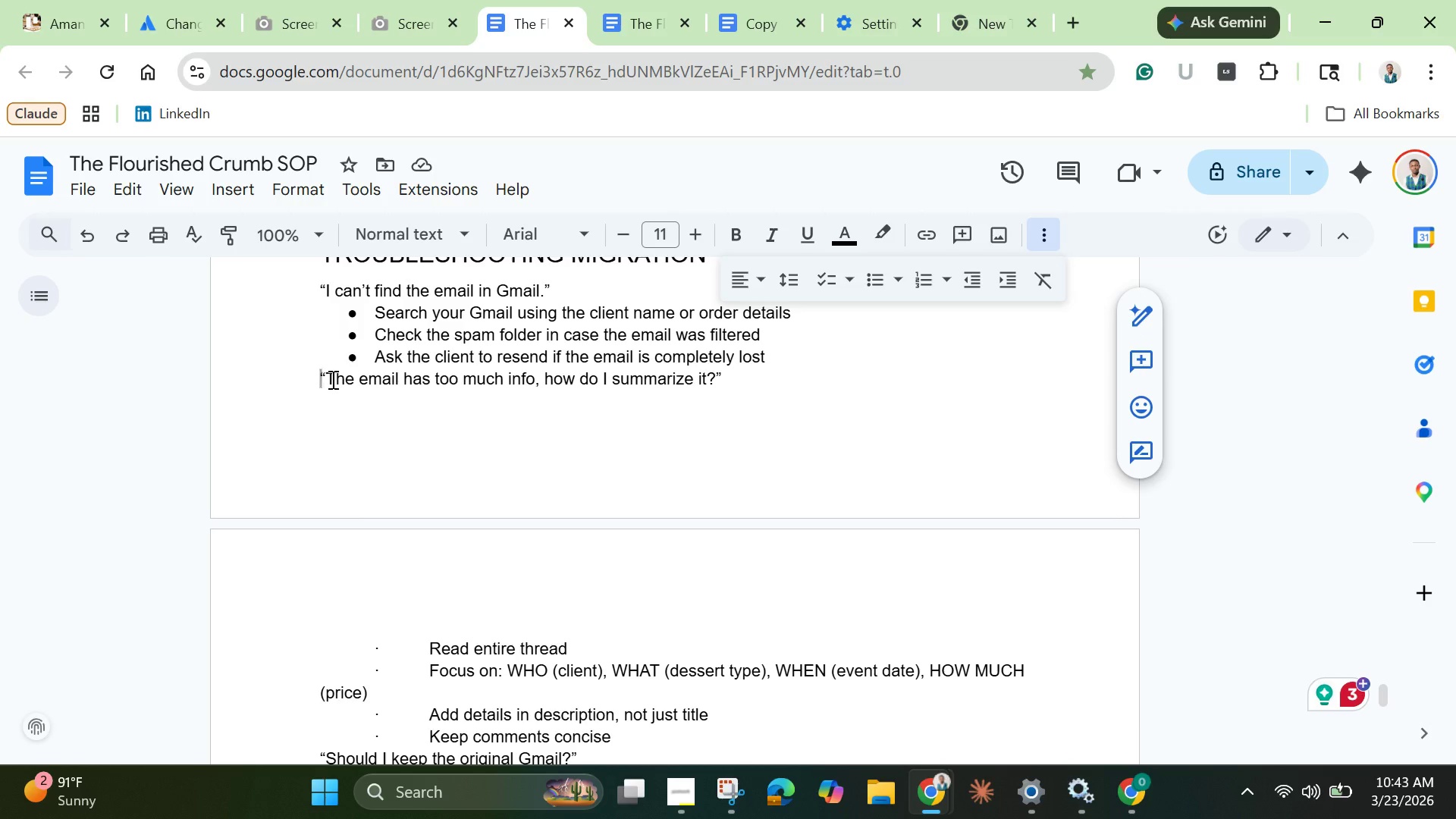 
key(Enter)
 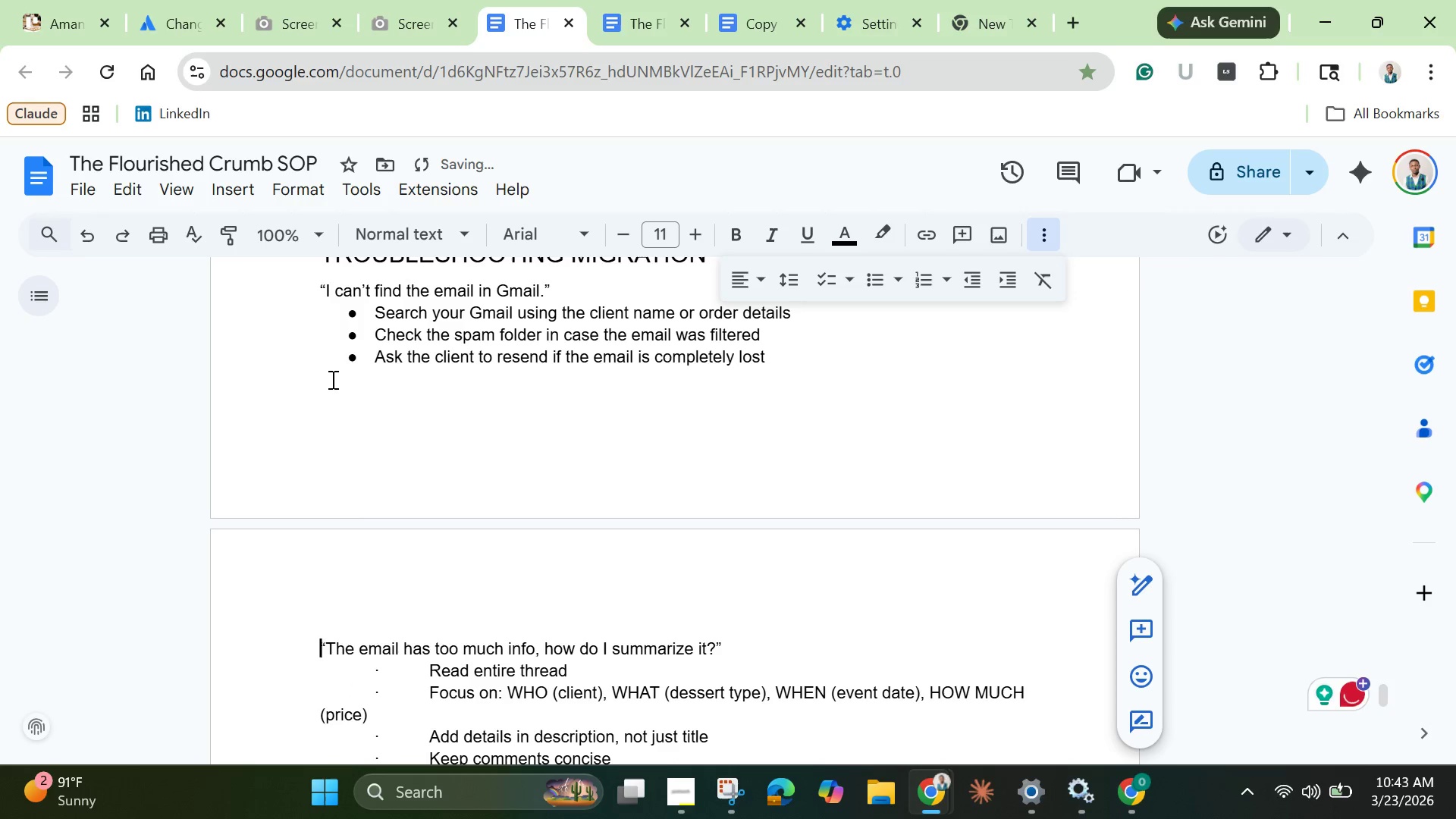 
scroll: coordinate [331, 379], scroll_direction: up, amount: 3.0
 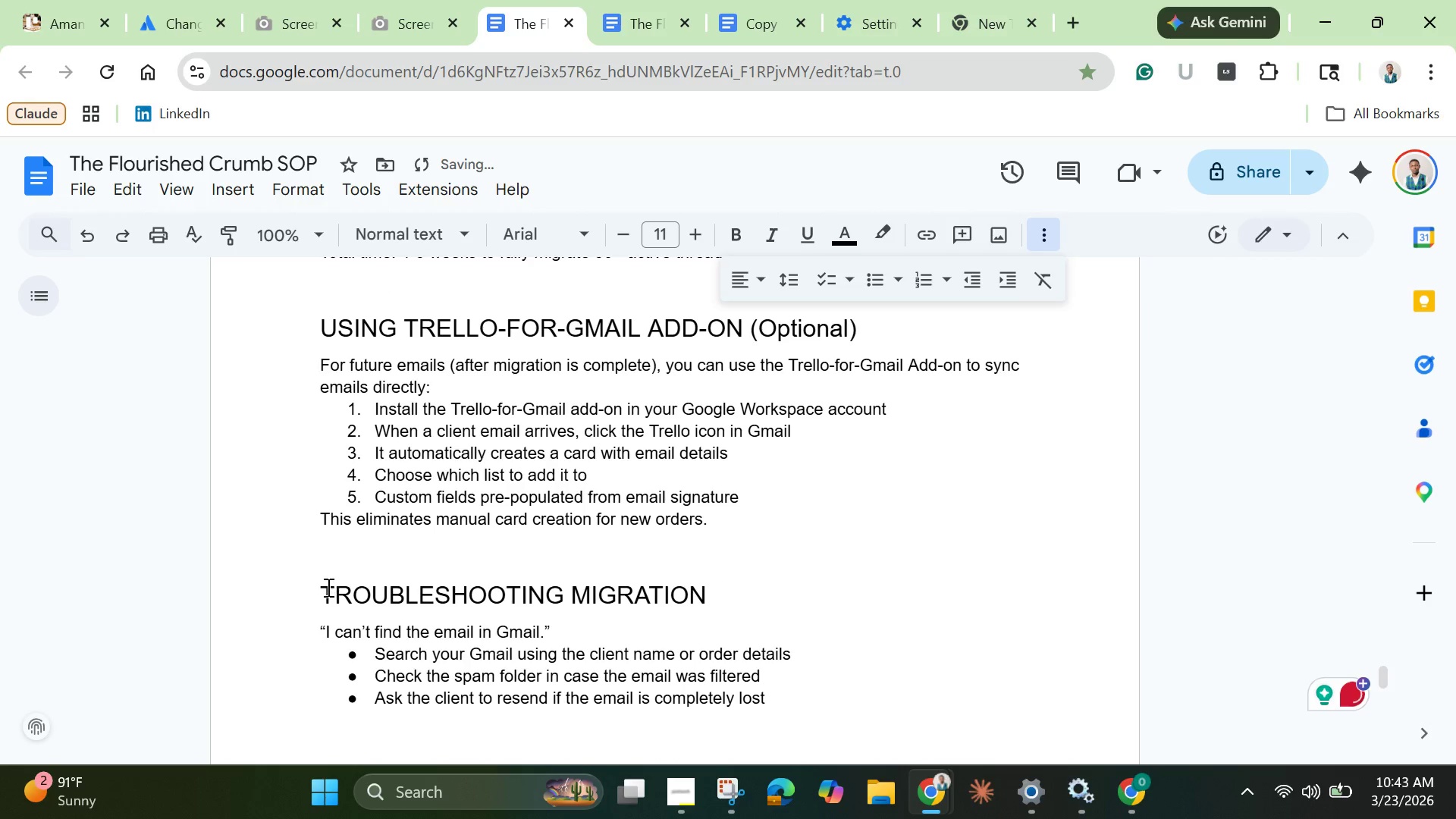 
left_click([325, 587])
 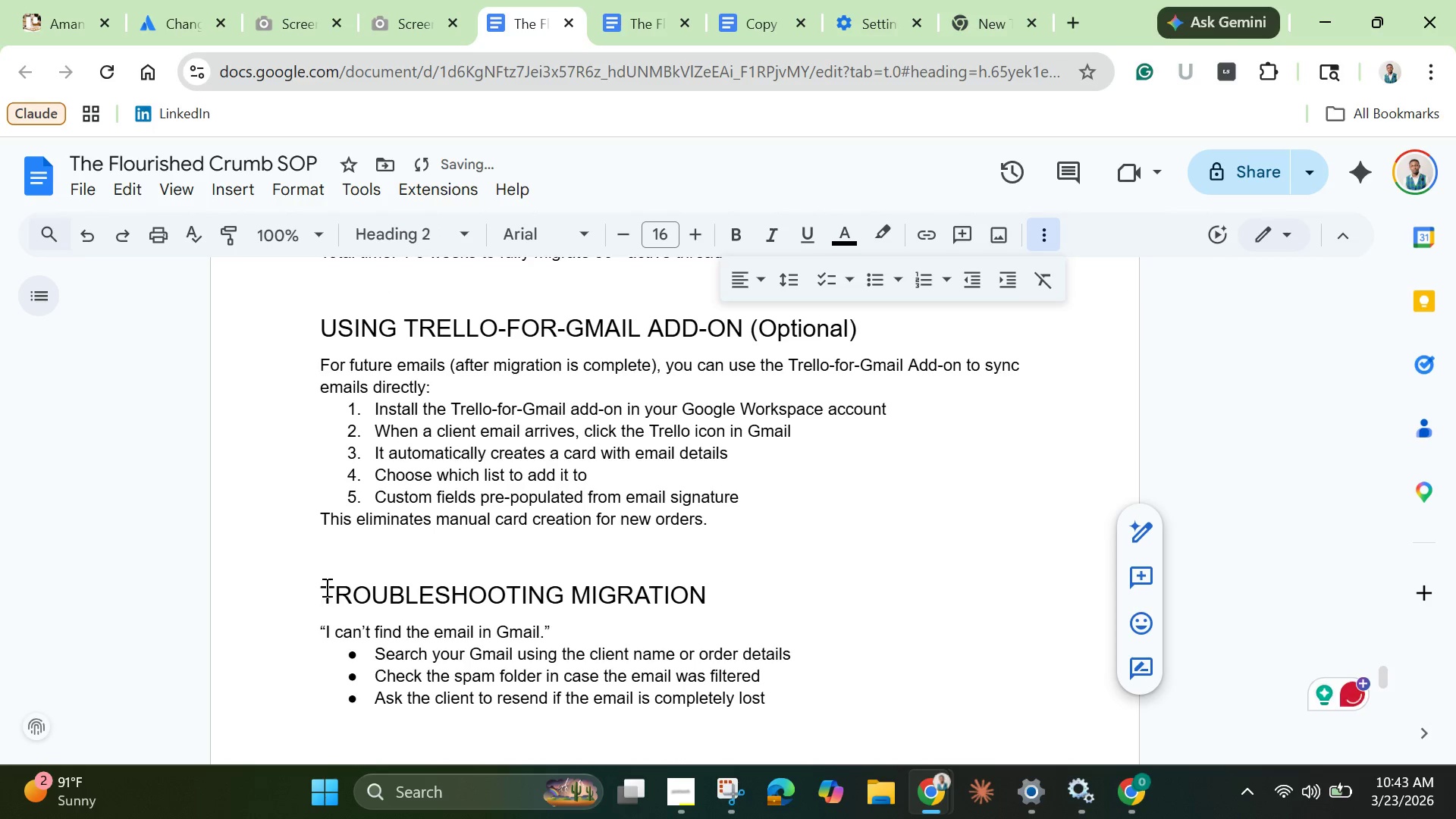 
key(Enter)
 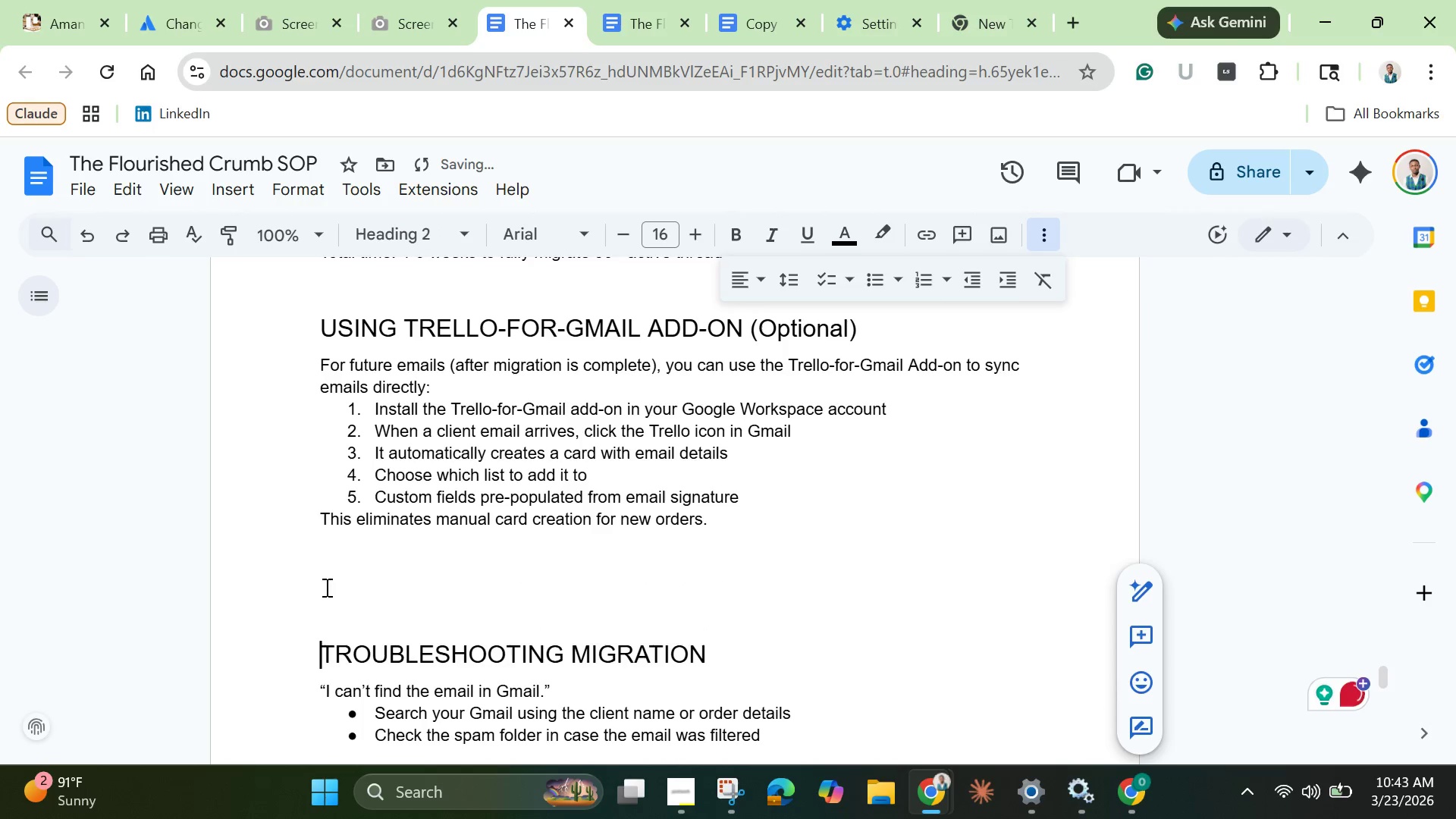 
key(Enter)
 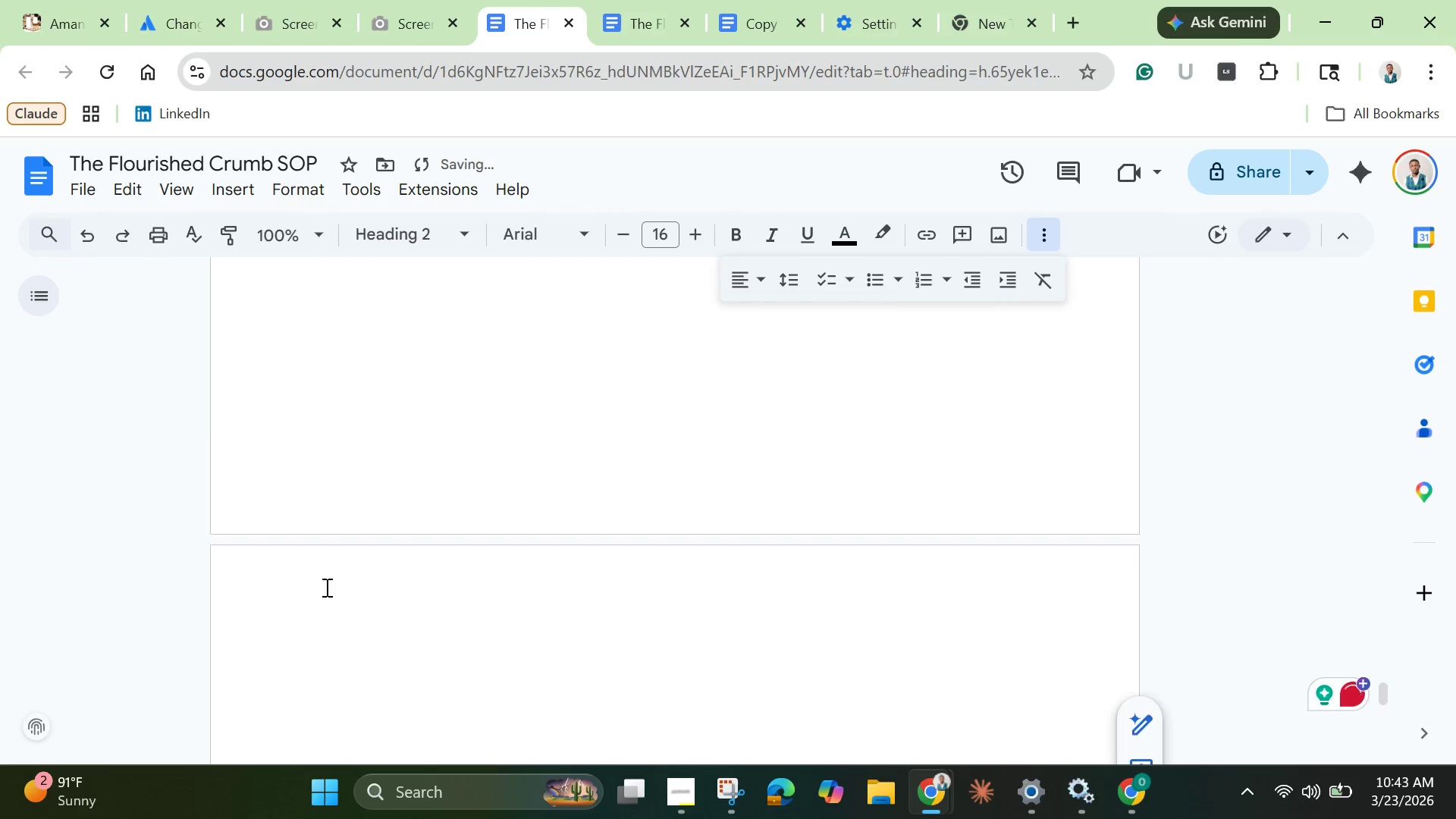 
key(Enter)
 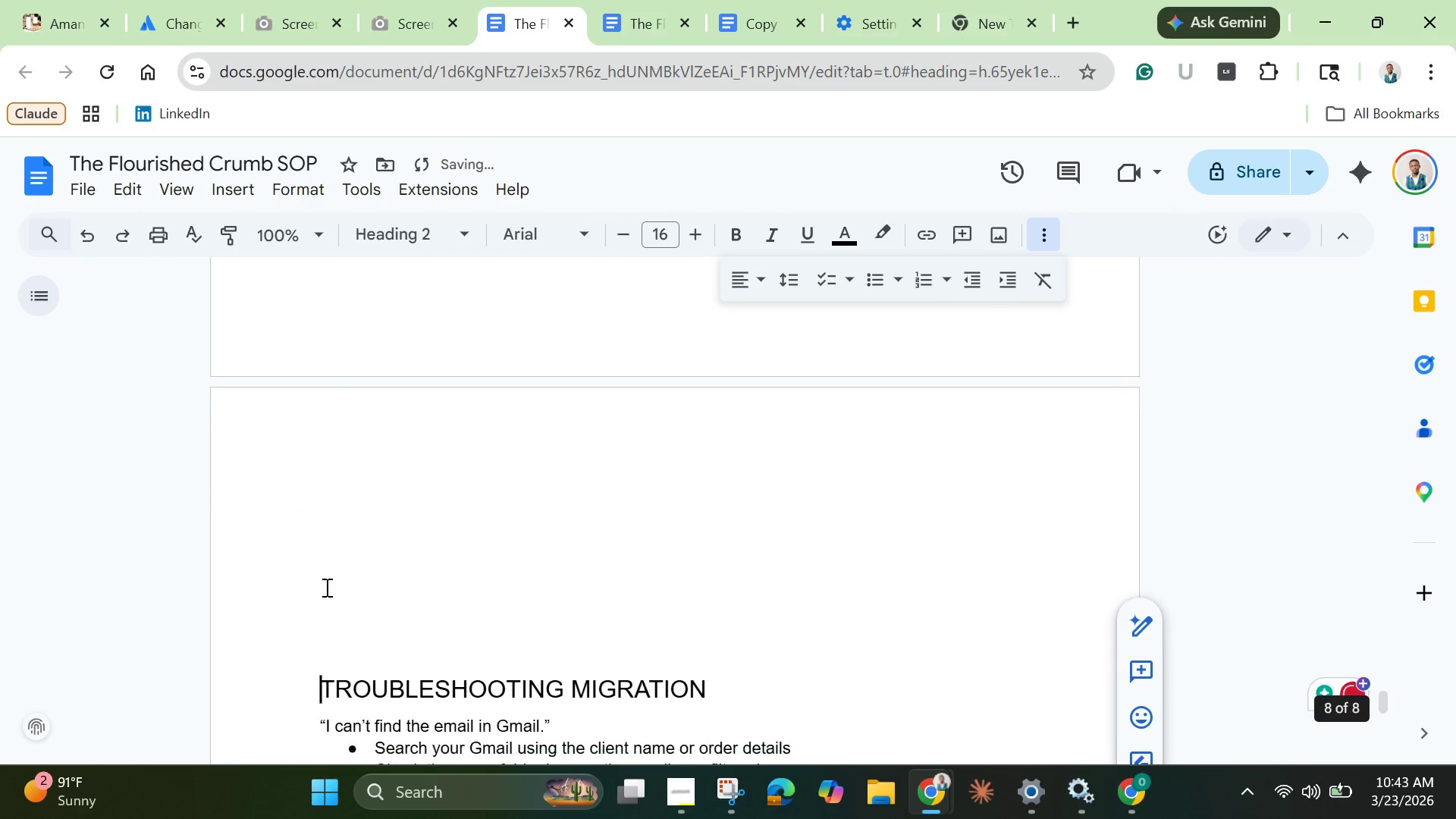 
key(Enter)
 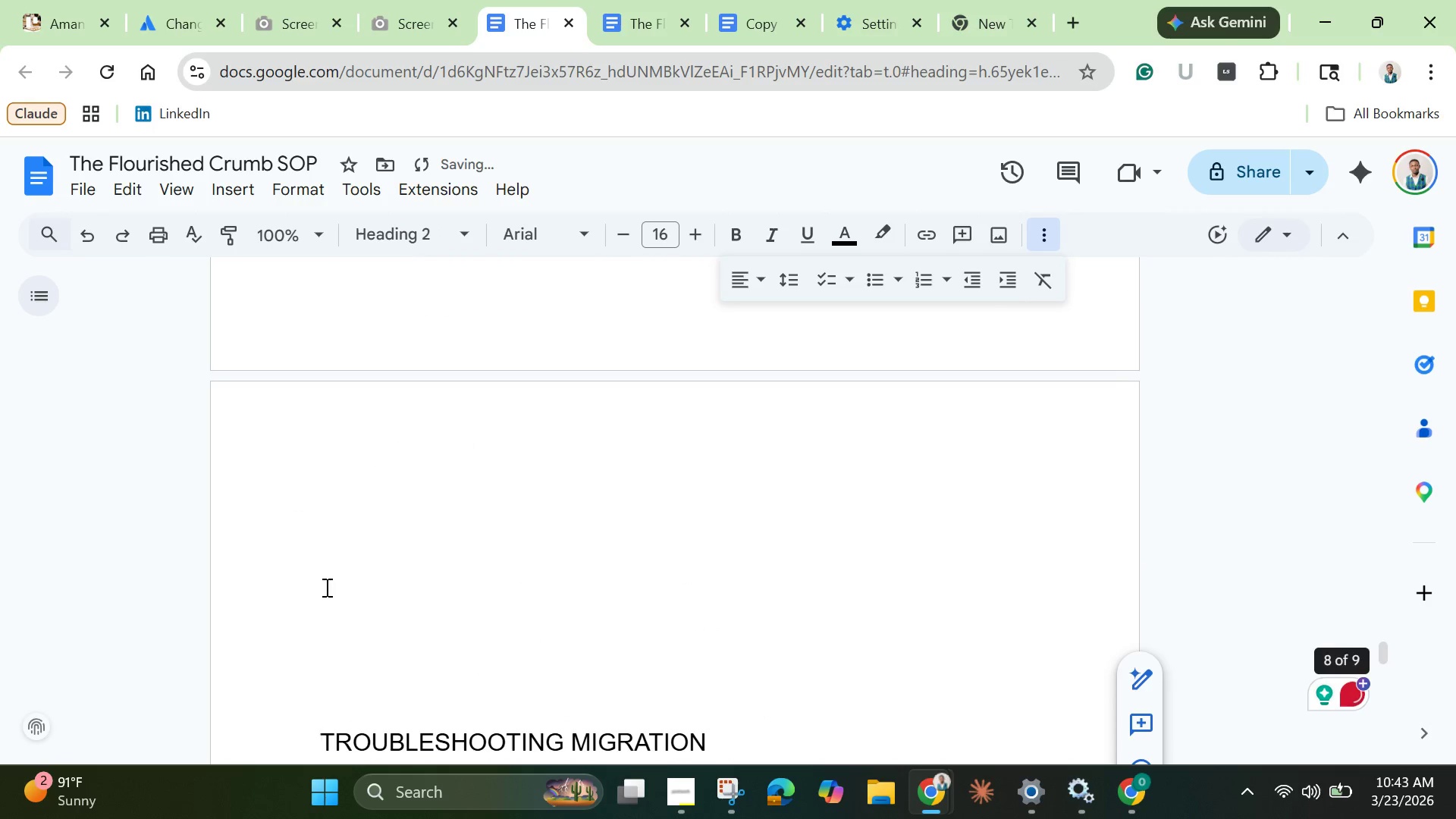 
key(Backspace)
 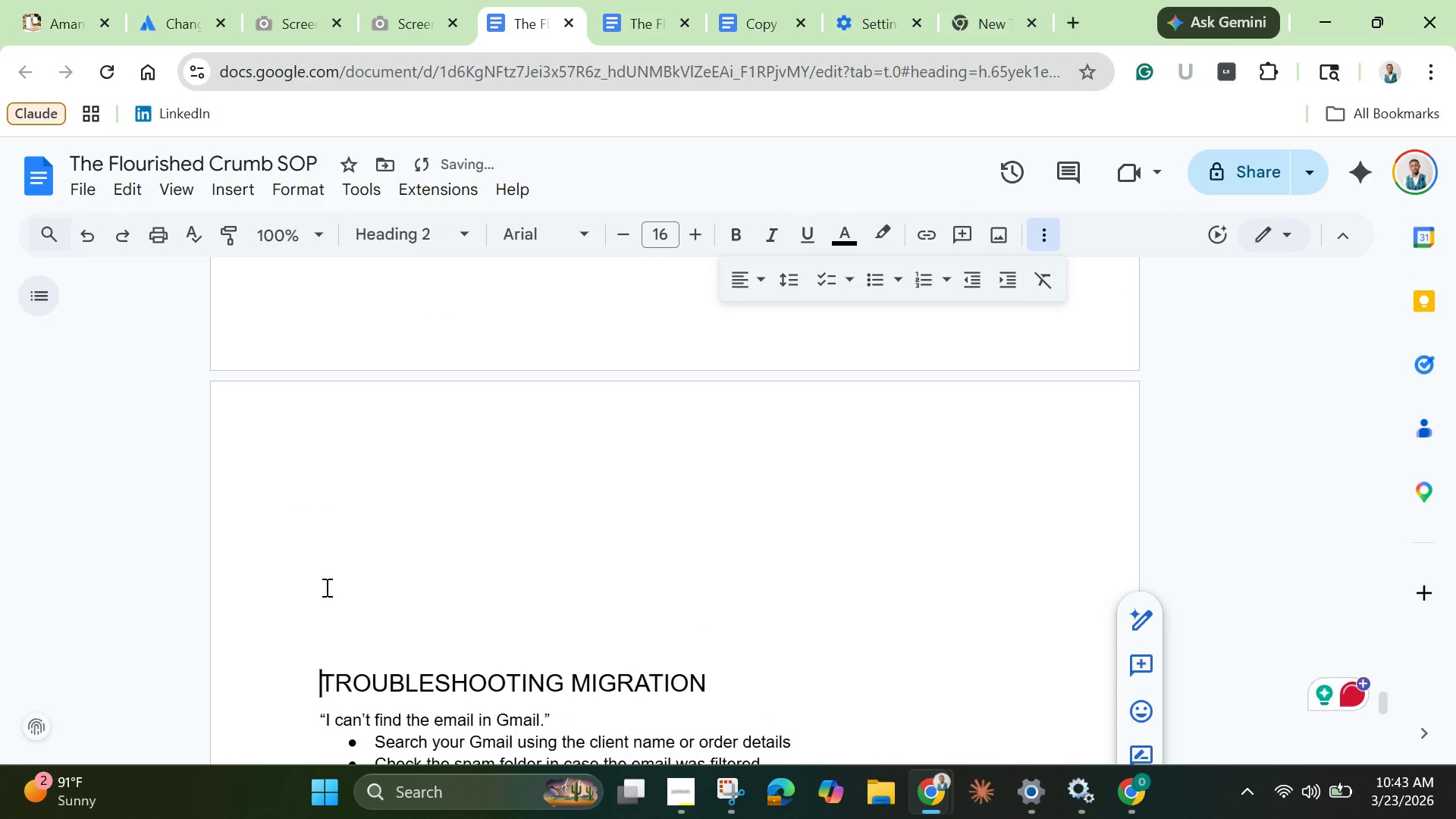 
key(Backspace)
 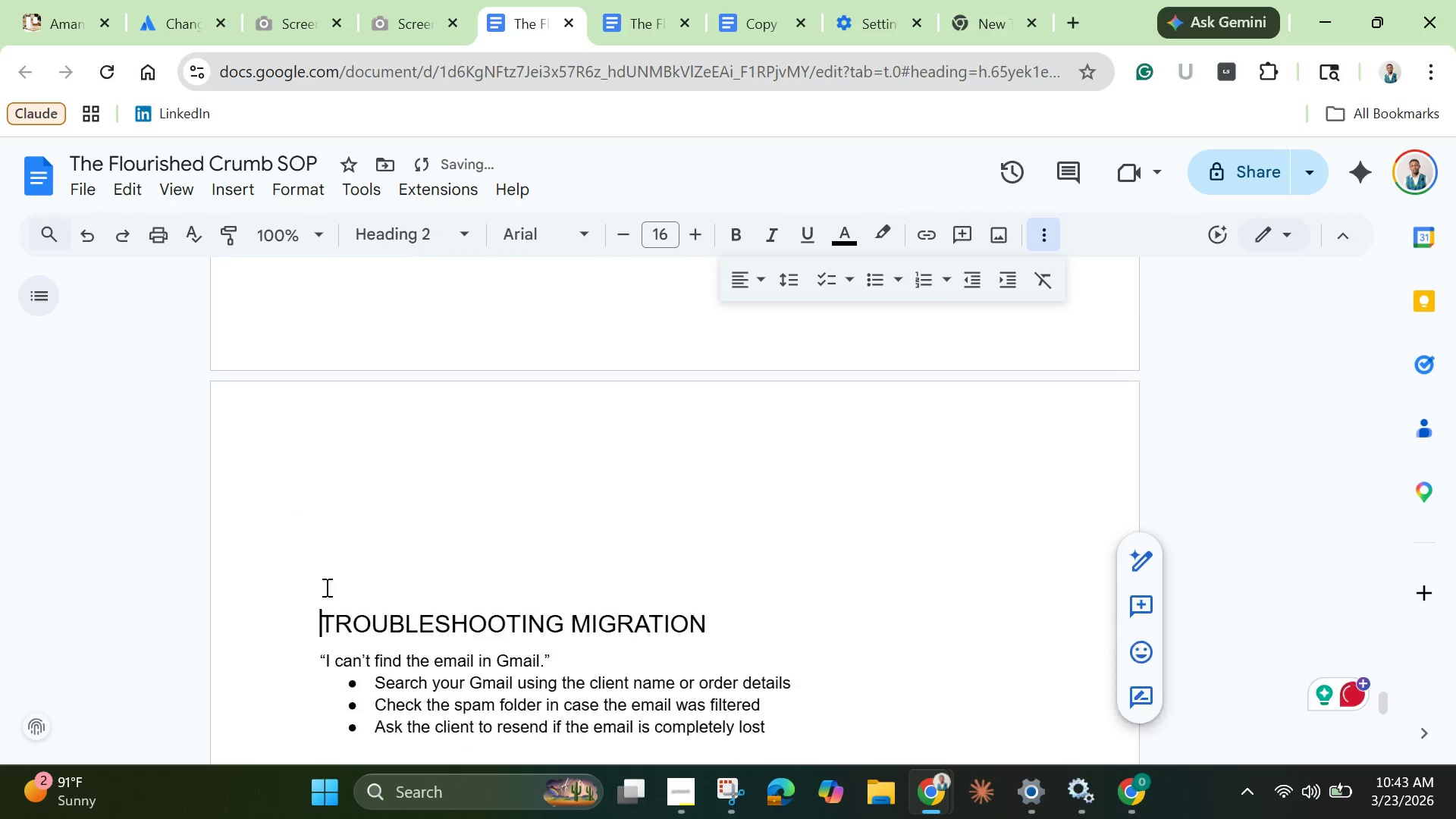 
key(Backspace)
 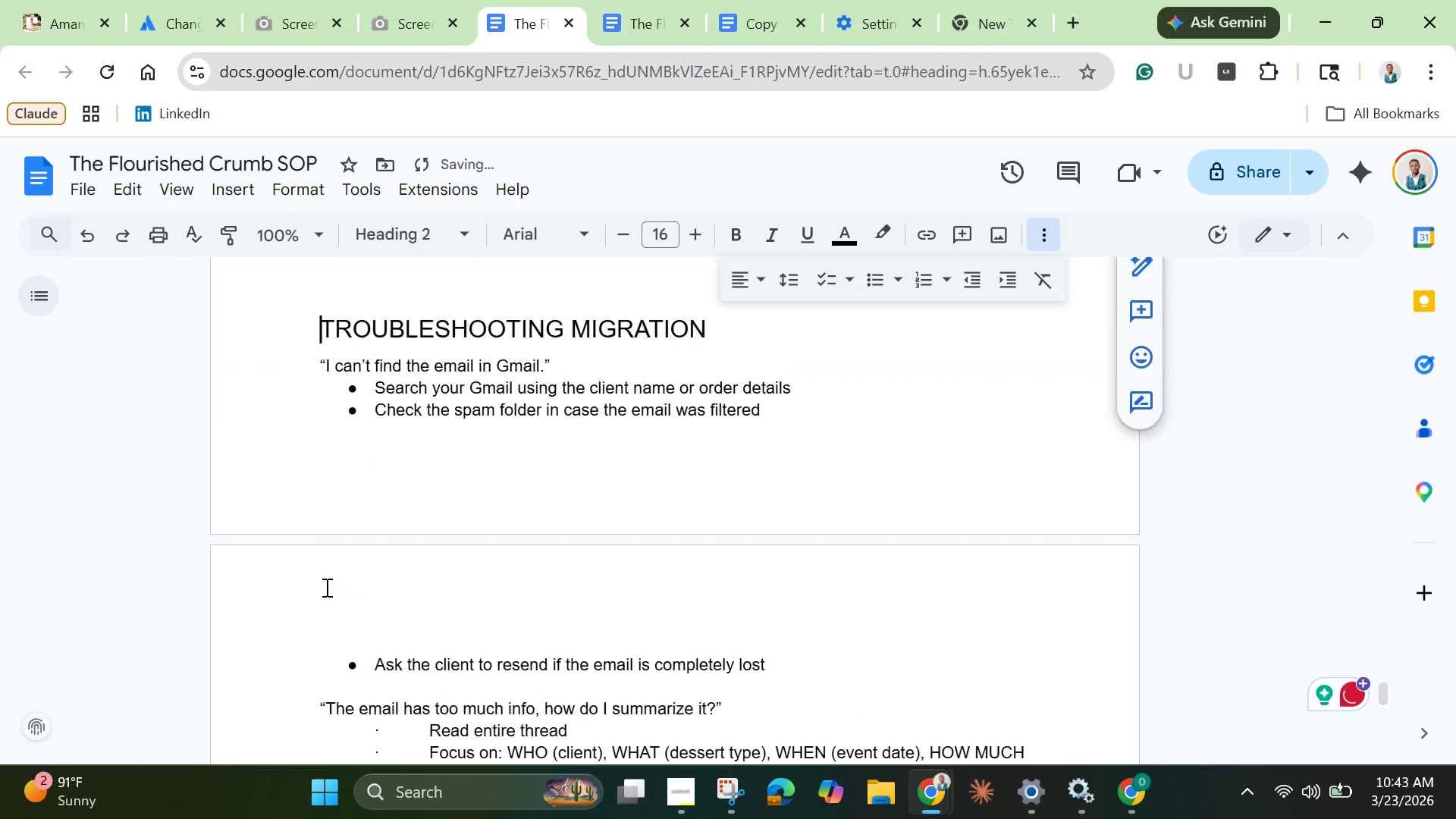 
key(Backspace)
 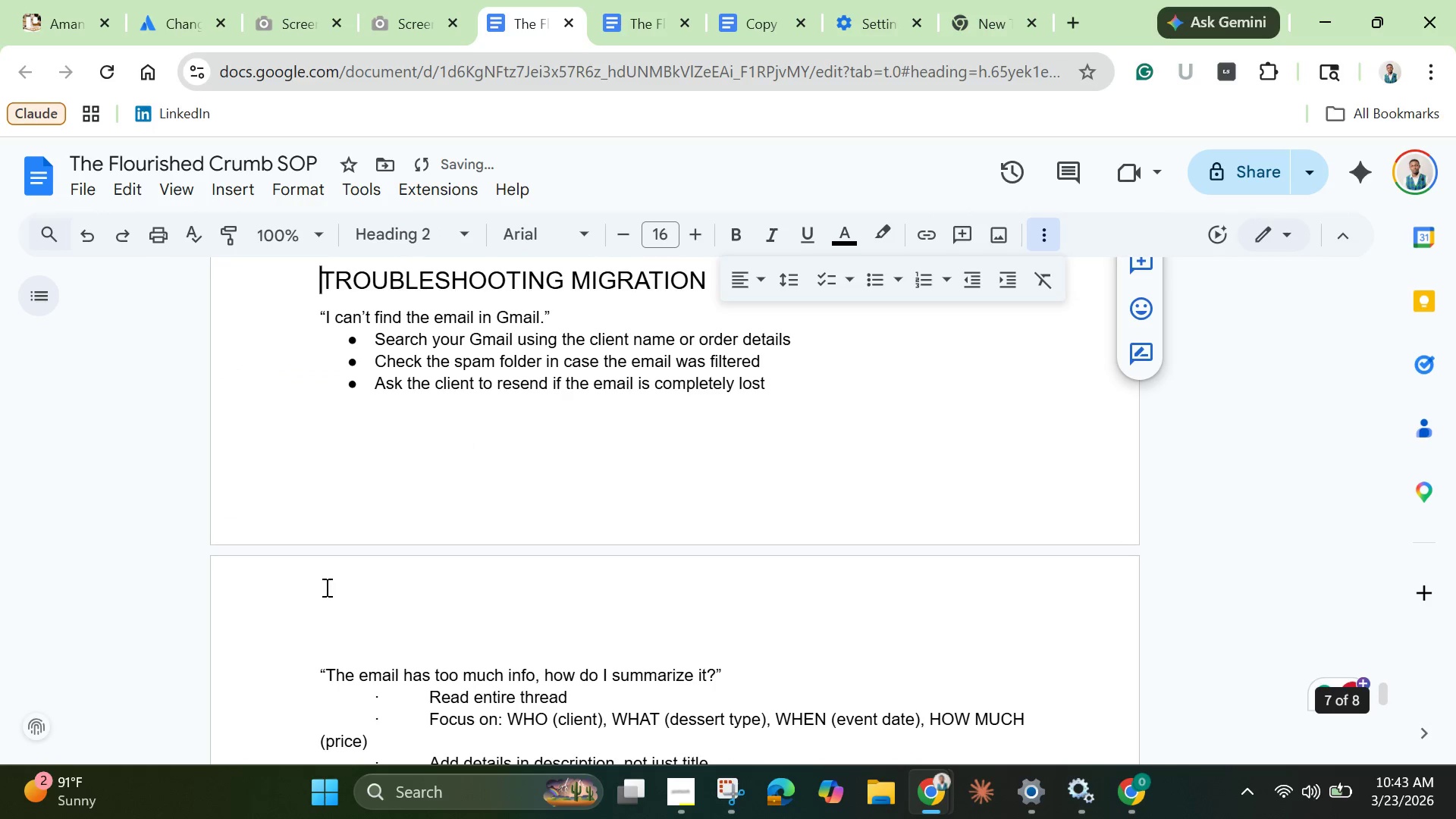 
key(Enter)
 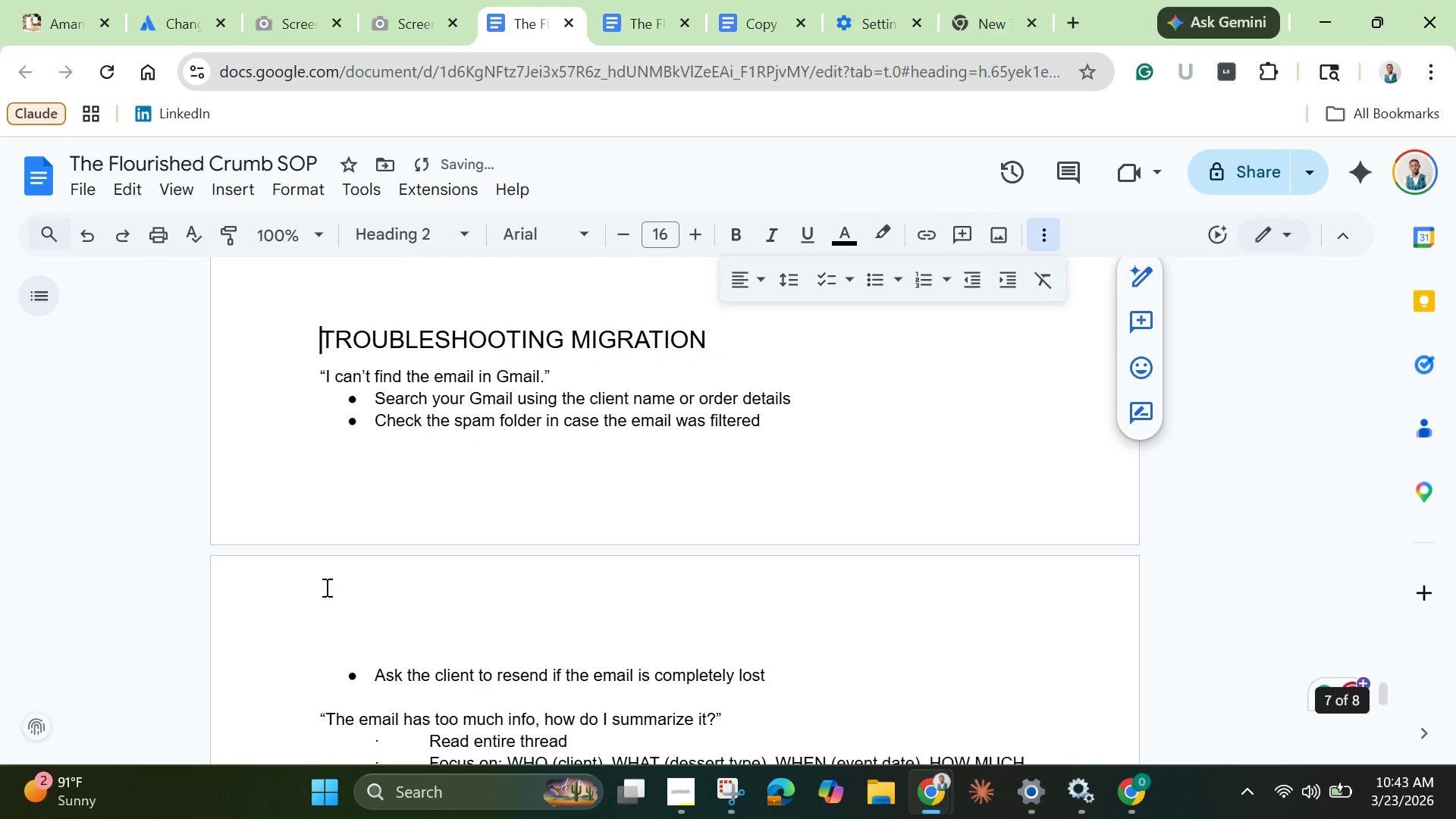 
key(Enter)
 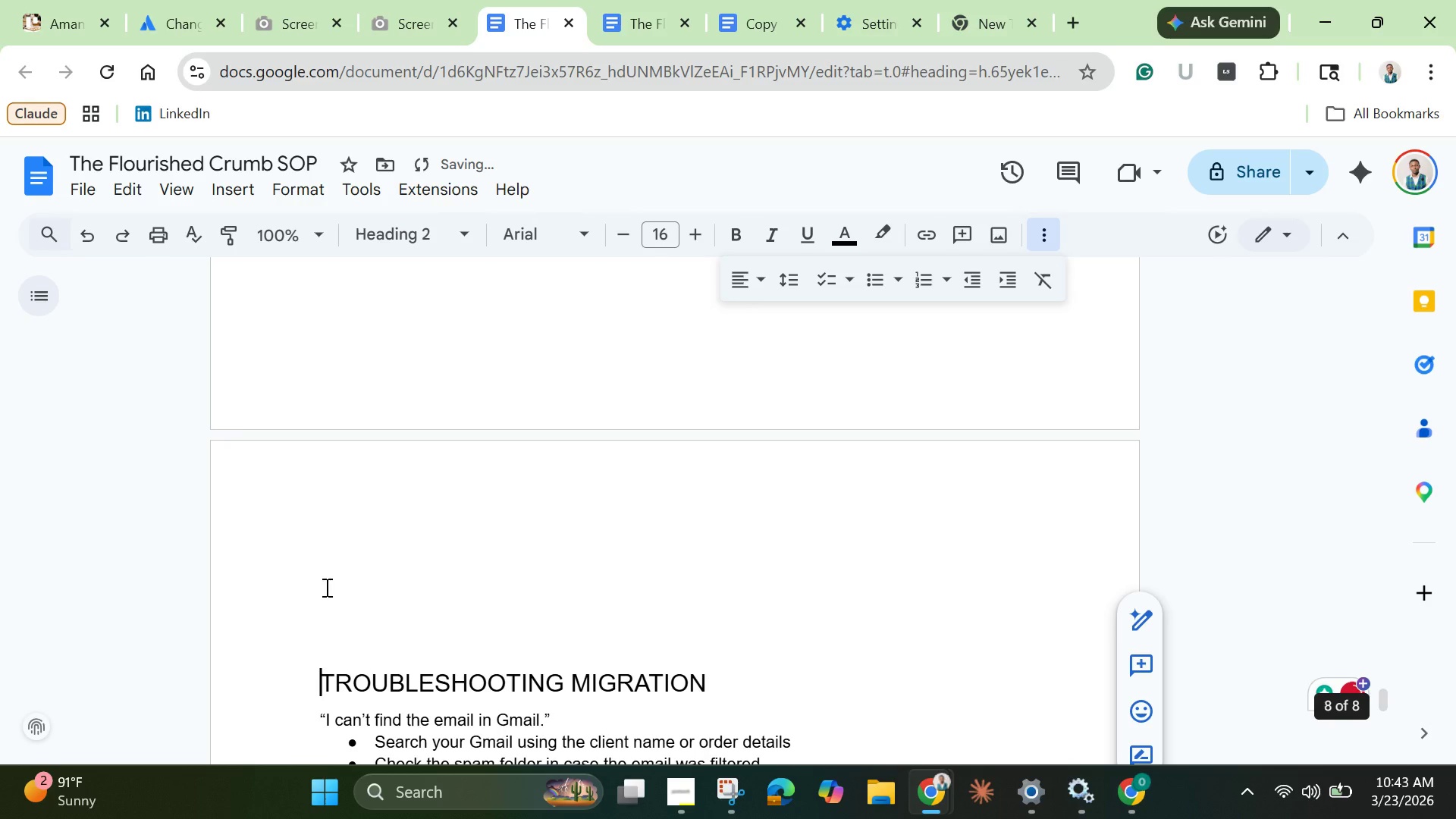 
key(Backspace)
 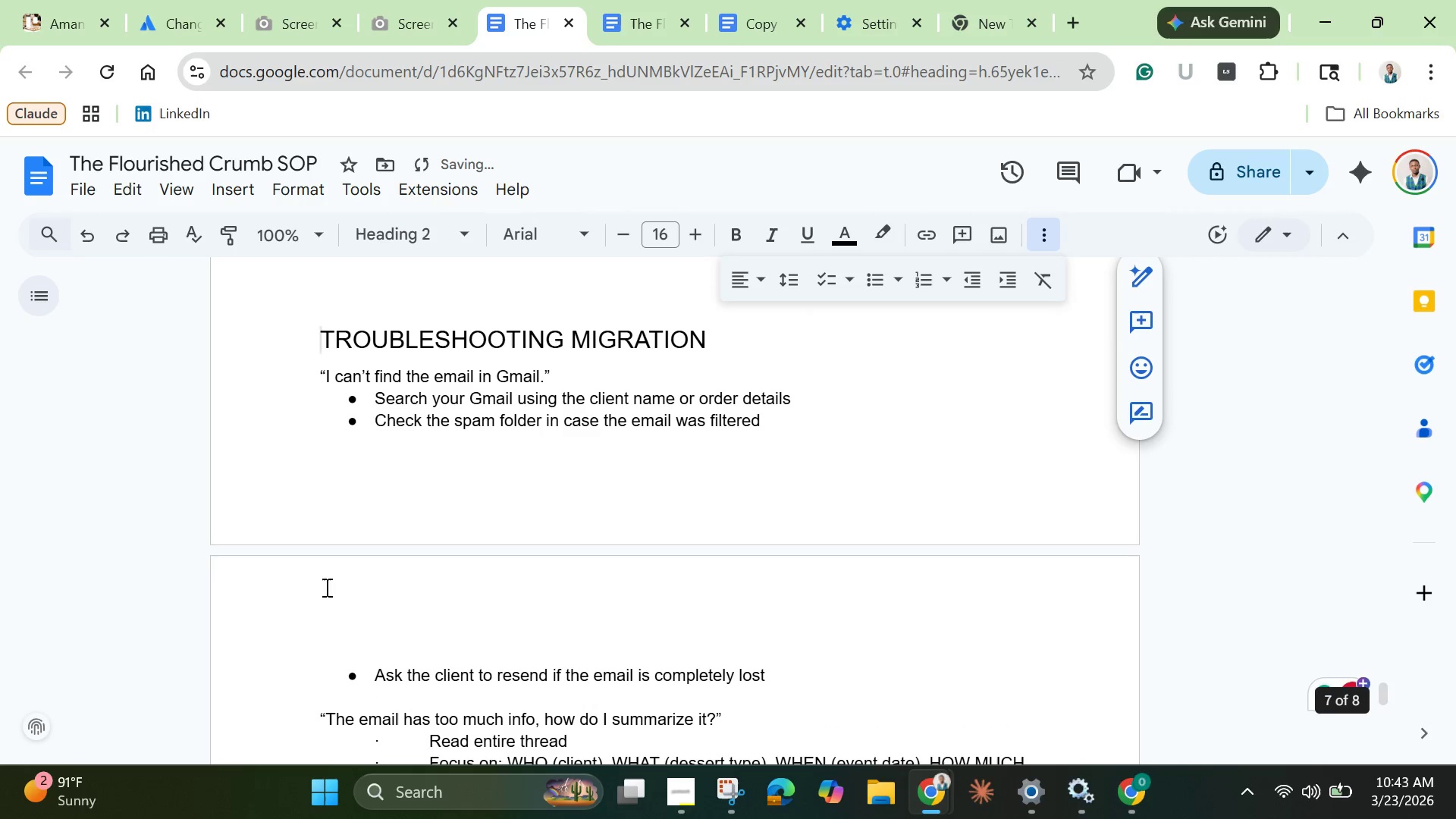 
key(Enter)
 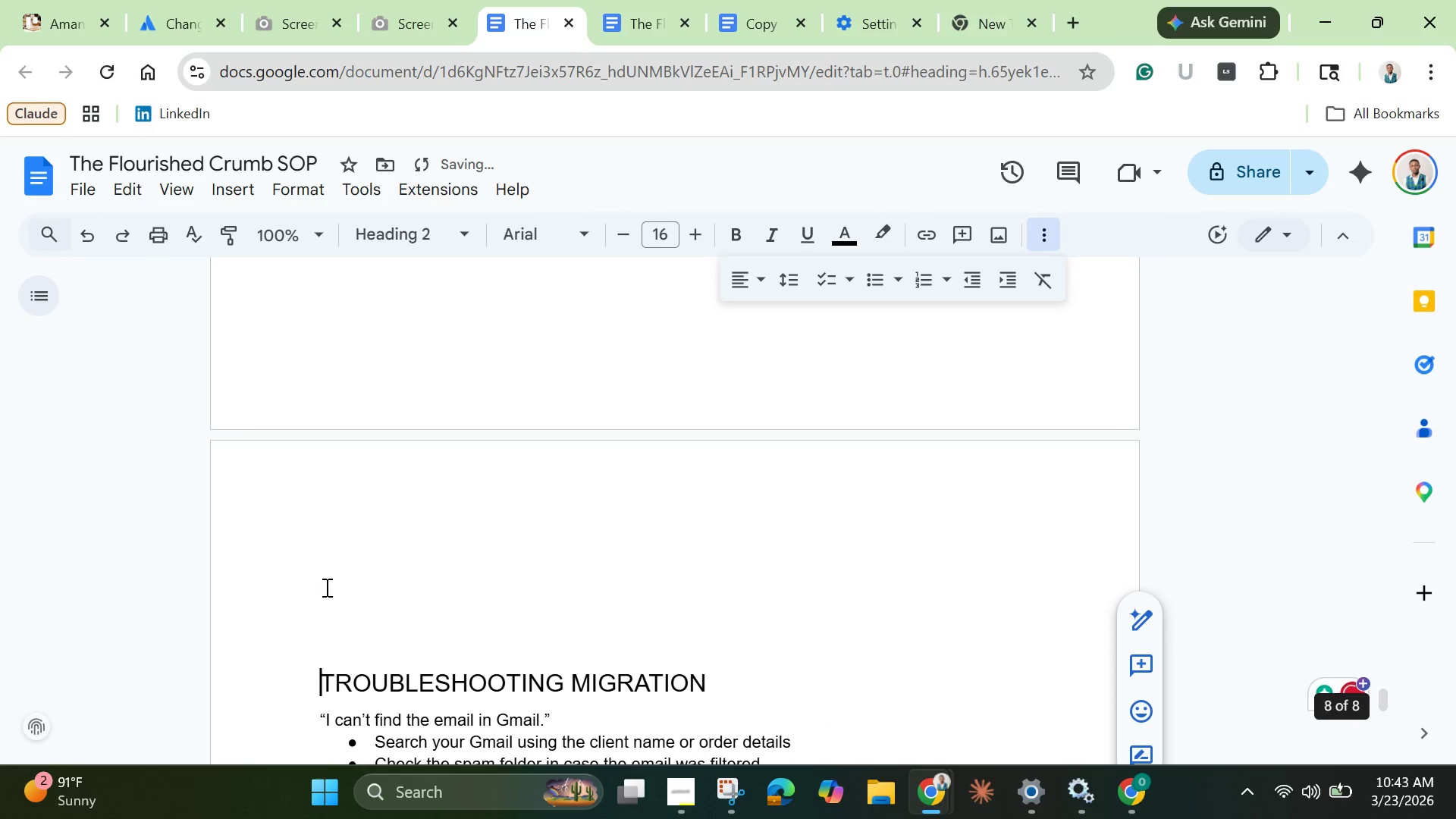 
key(Backspace)
 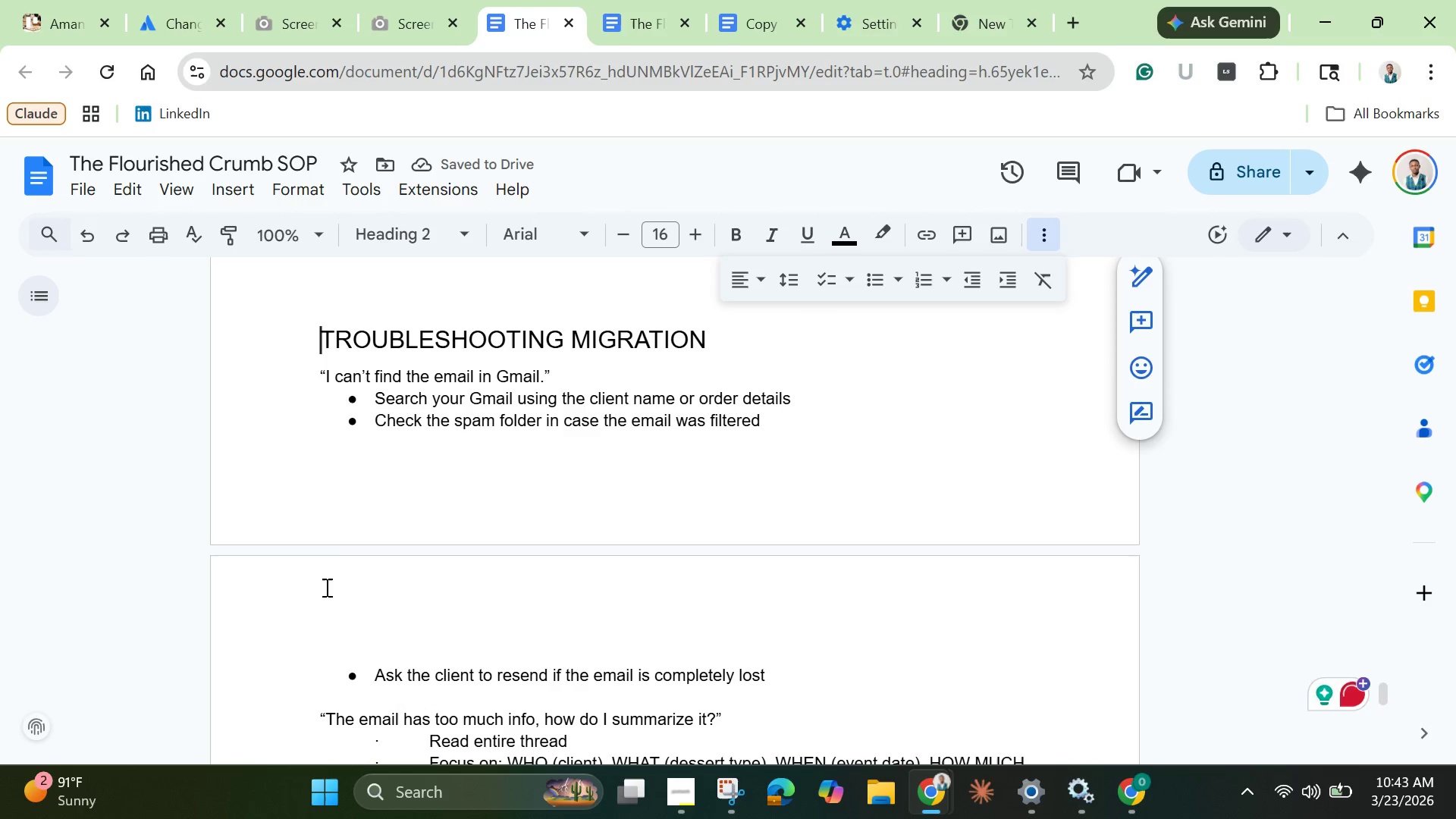 
key(Backspace)
 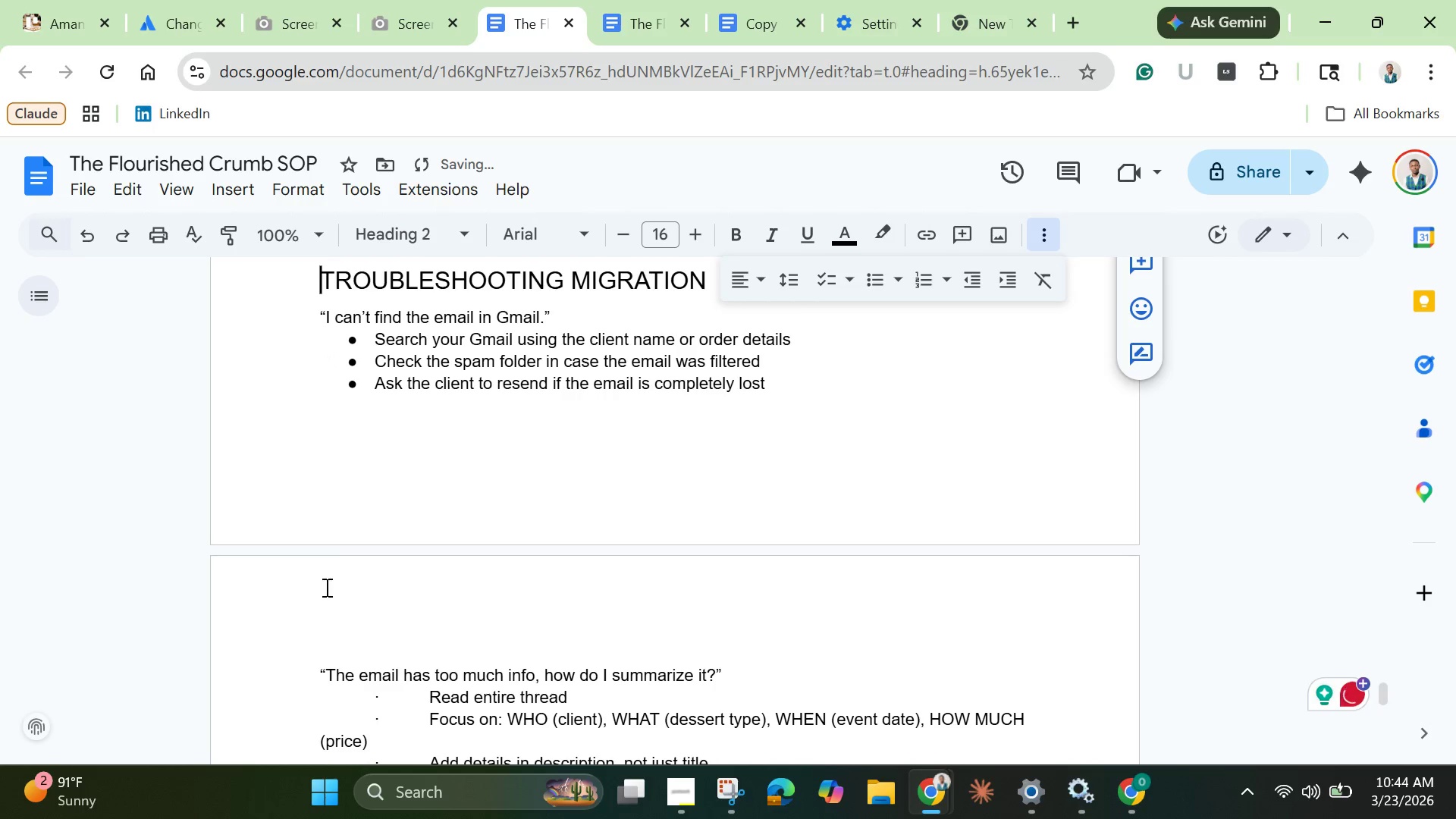 
key(Enter)
 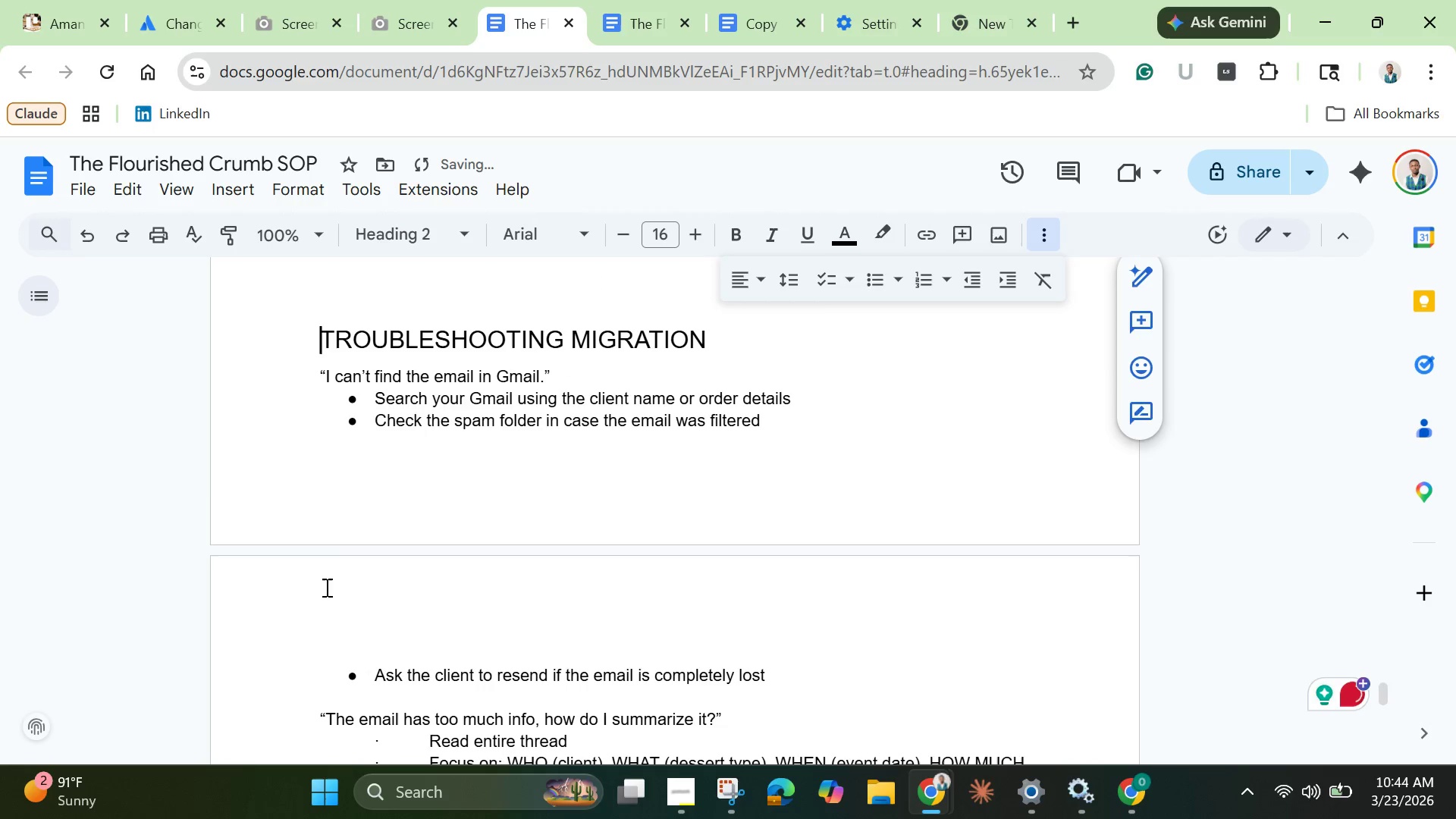 
key(Enter)
 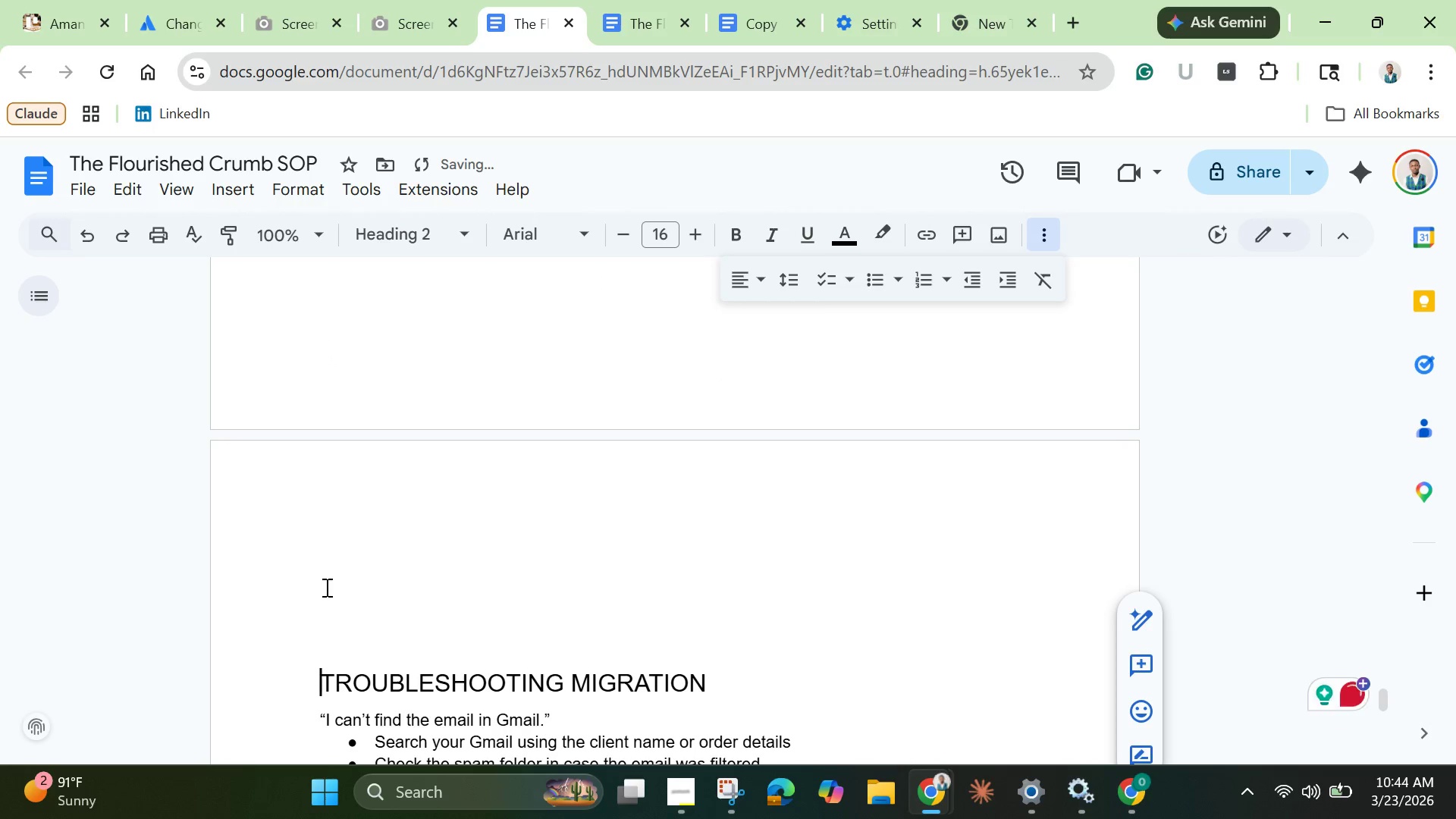 
left_click([325, 587])
 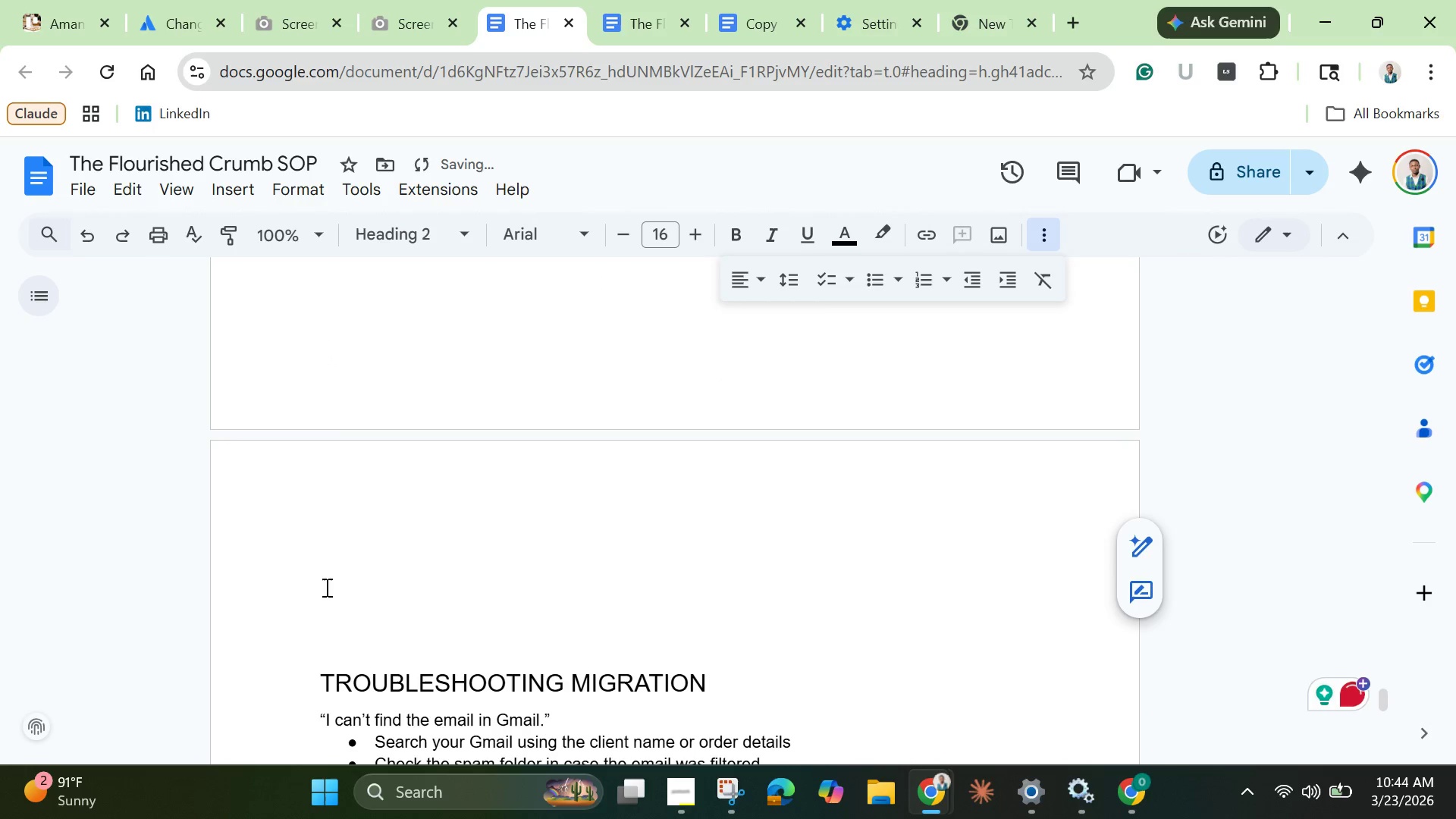 
key(Backspace)
 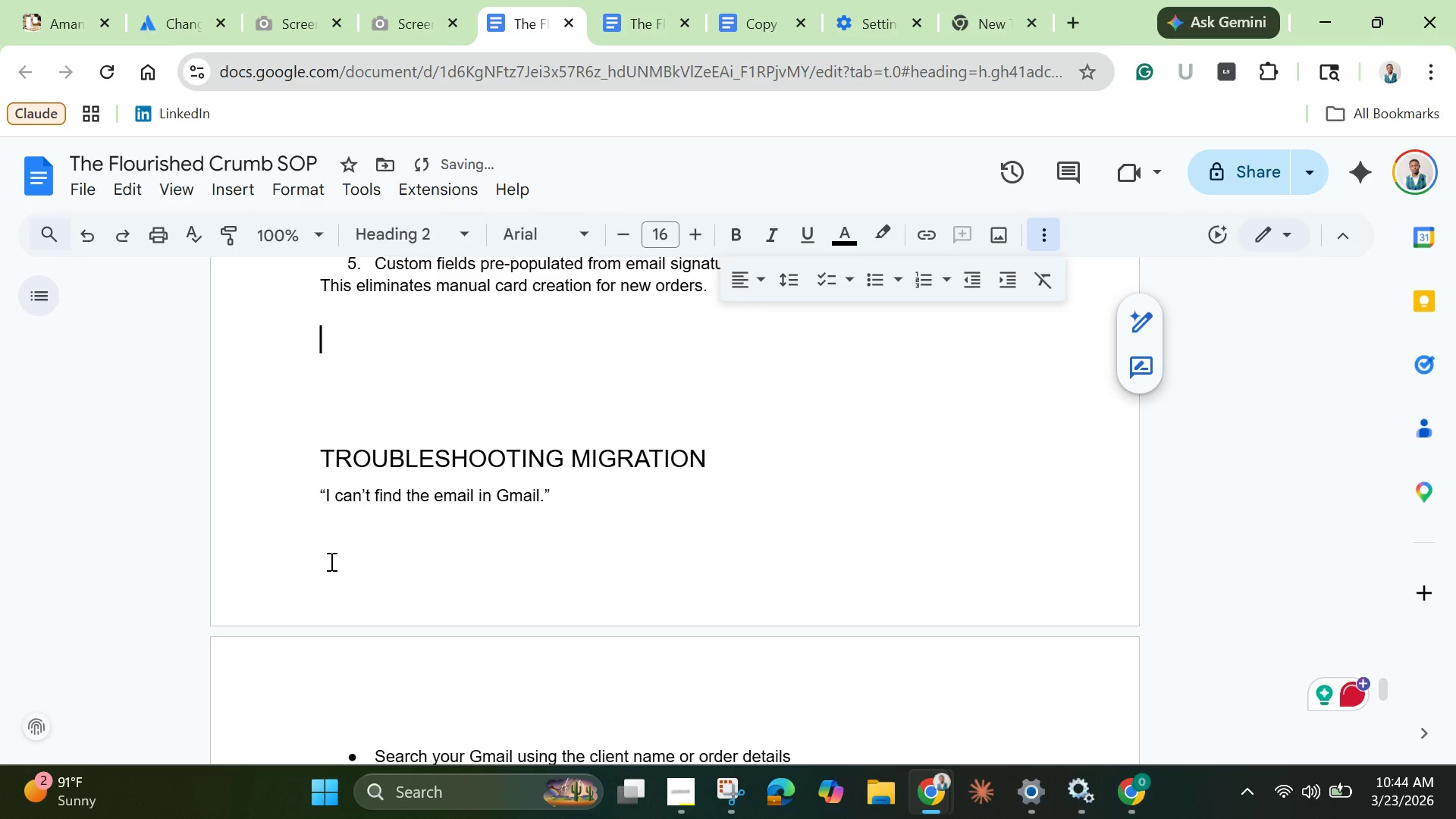 
left_click([328, 472])
 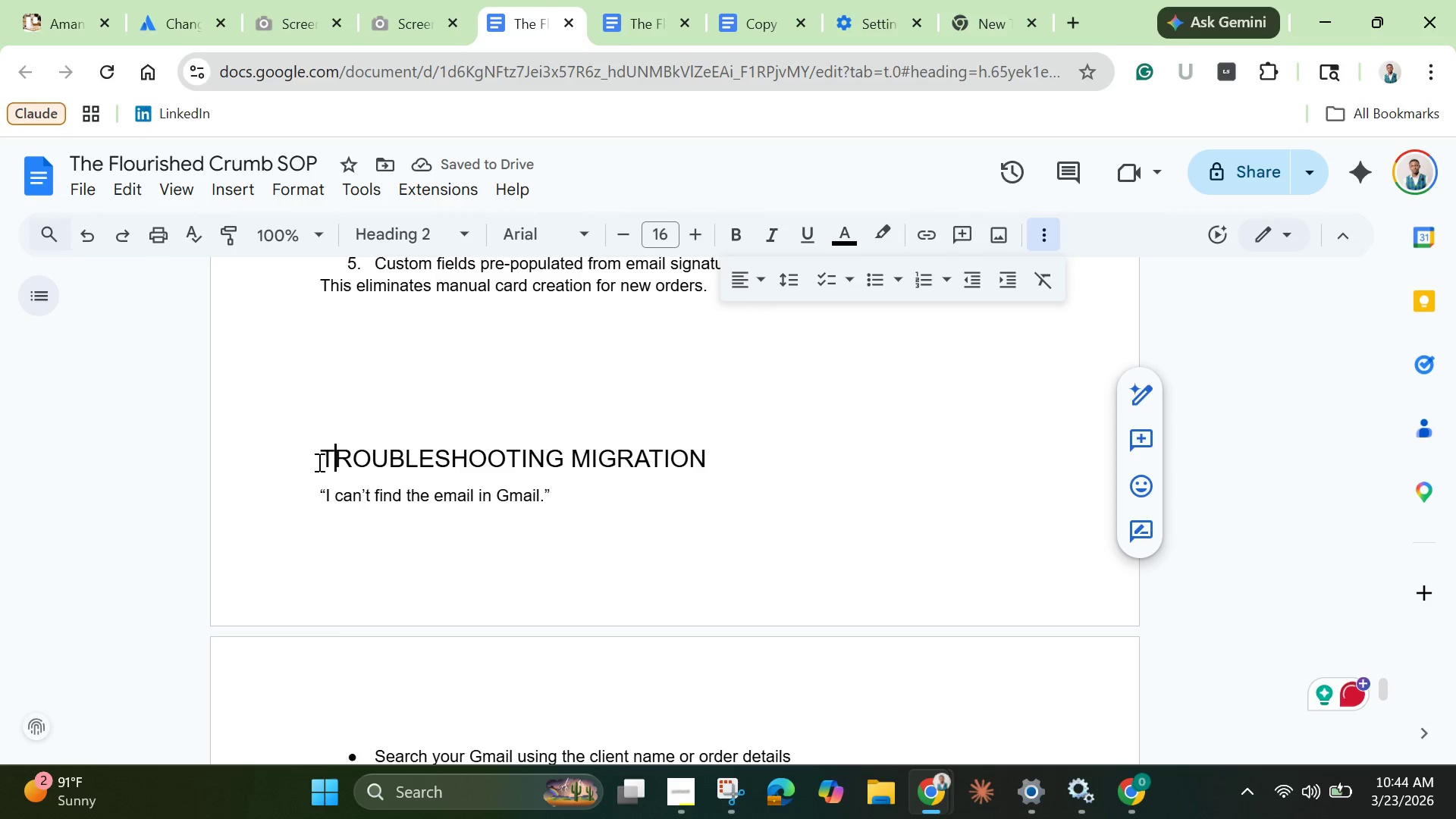 
left_click([318, 462])
 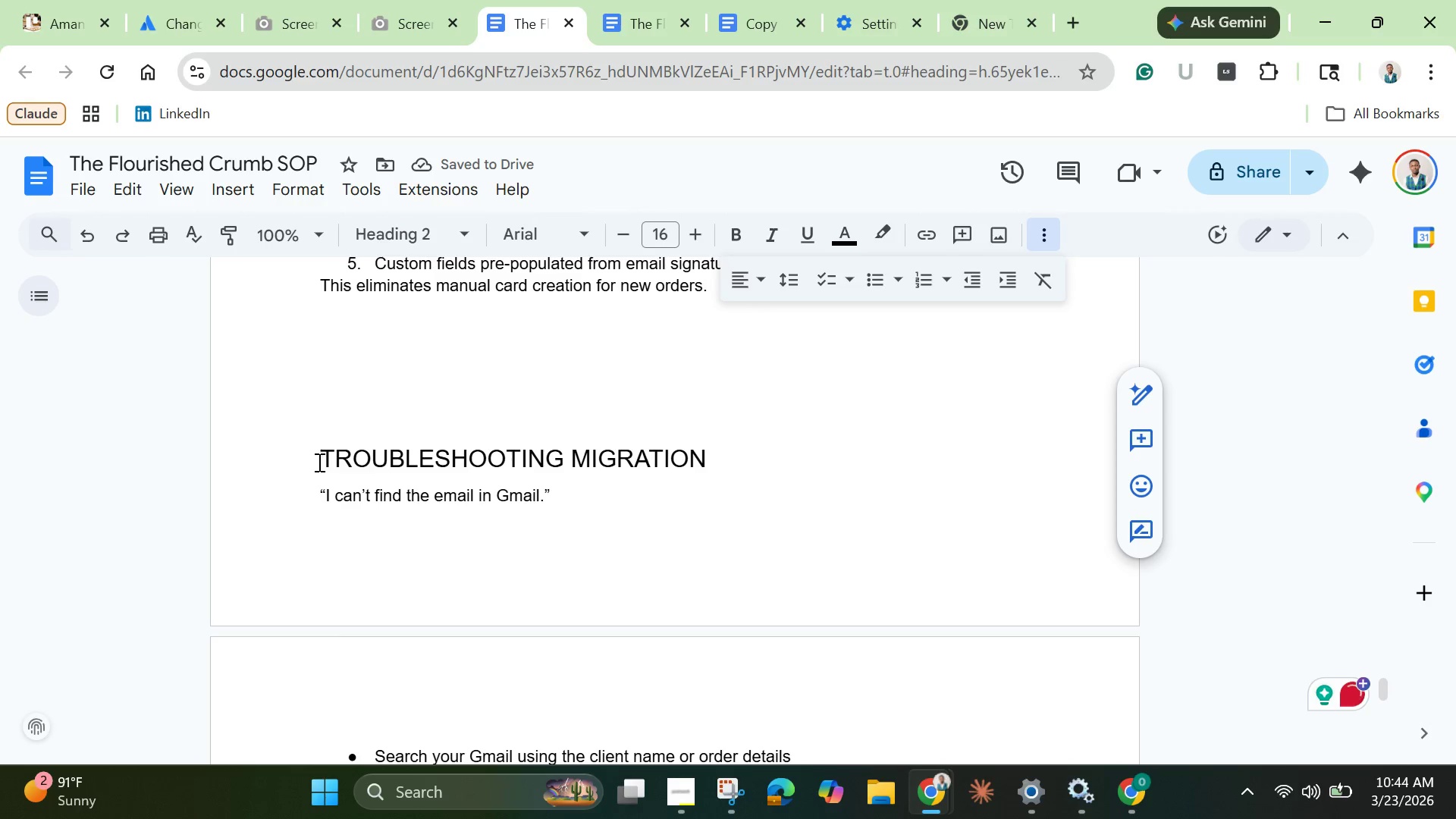 
key(Enter)
 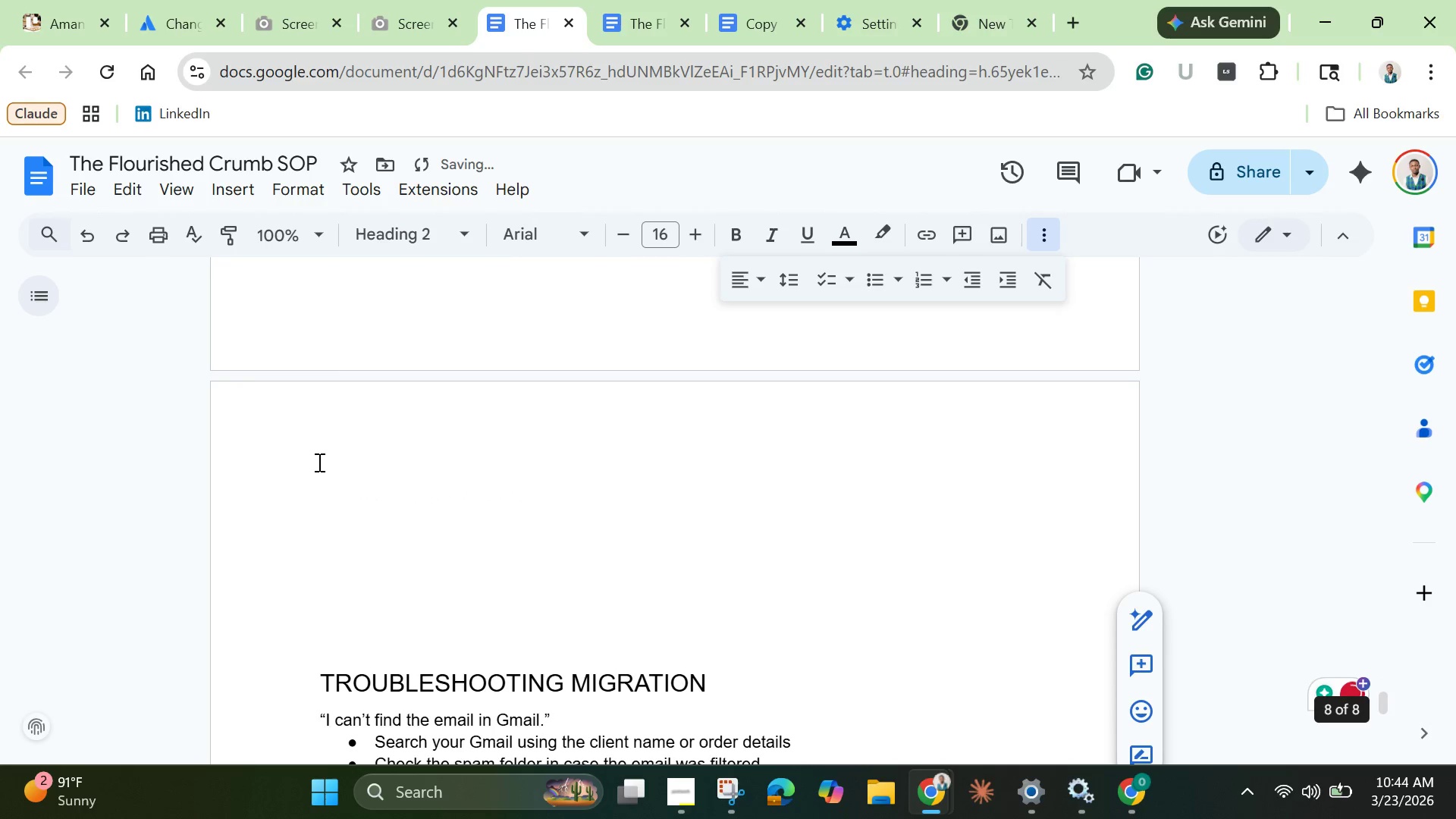 
key(Backspace)
 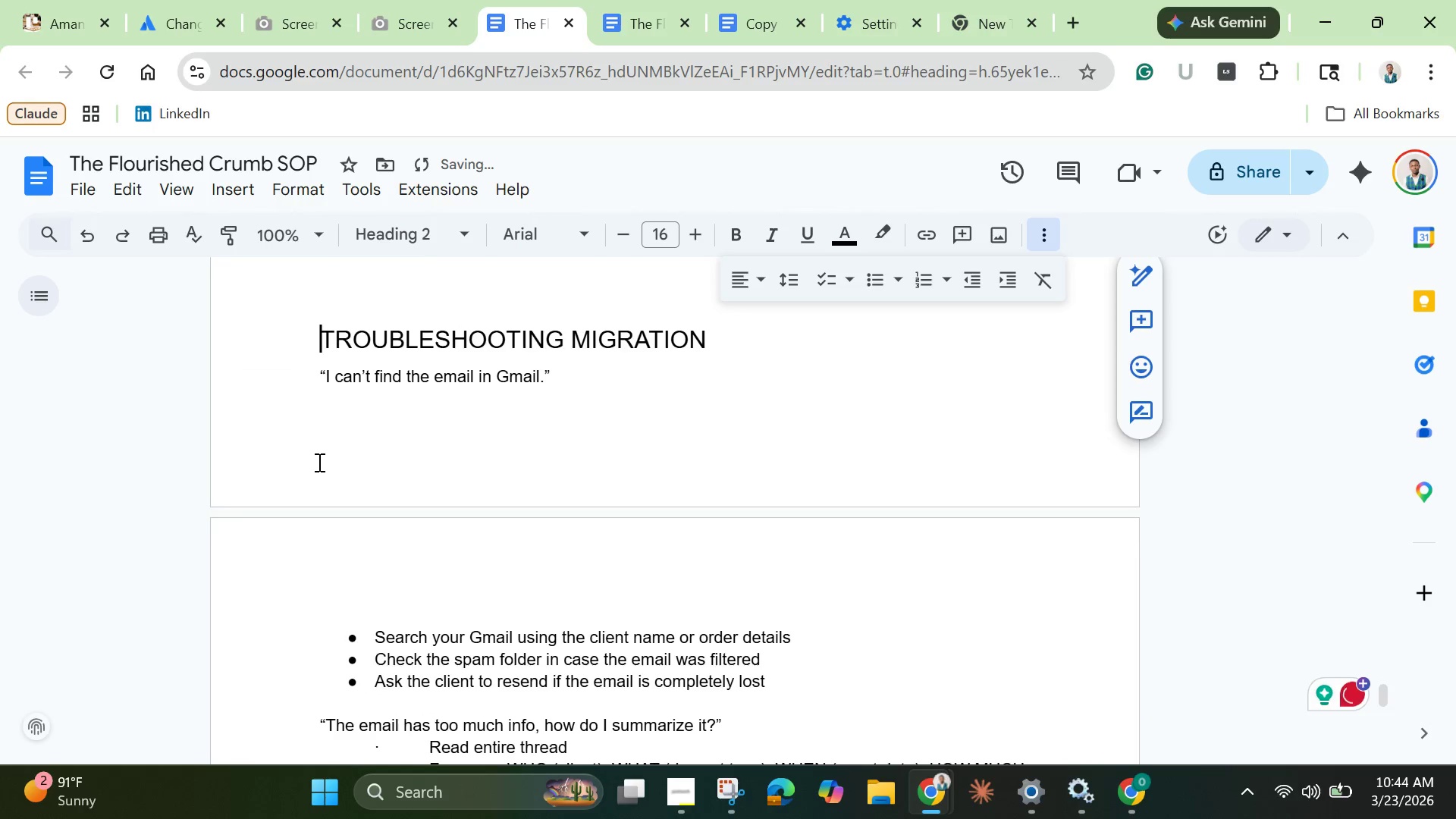 
key(Backspace)
 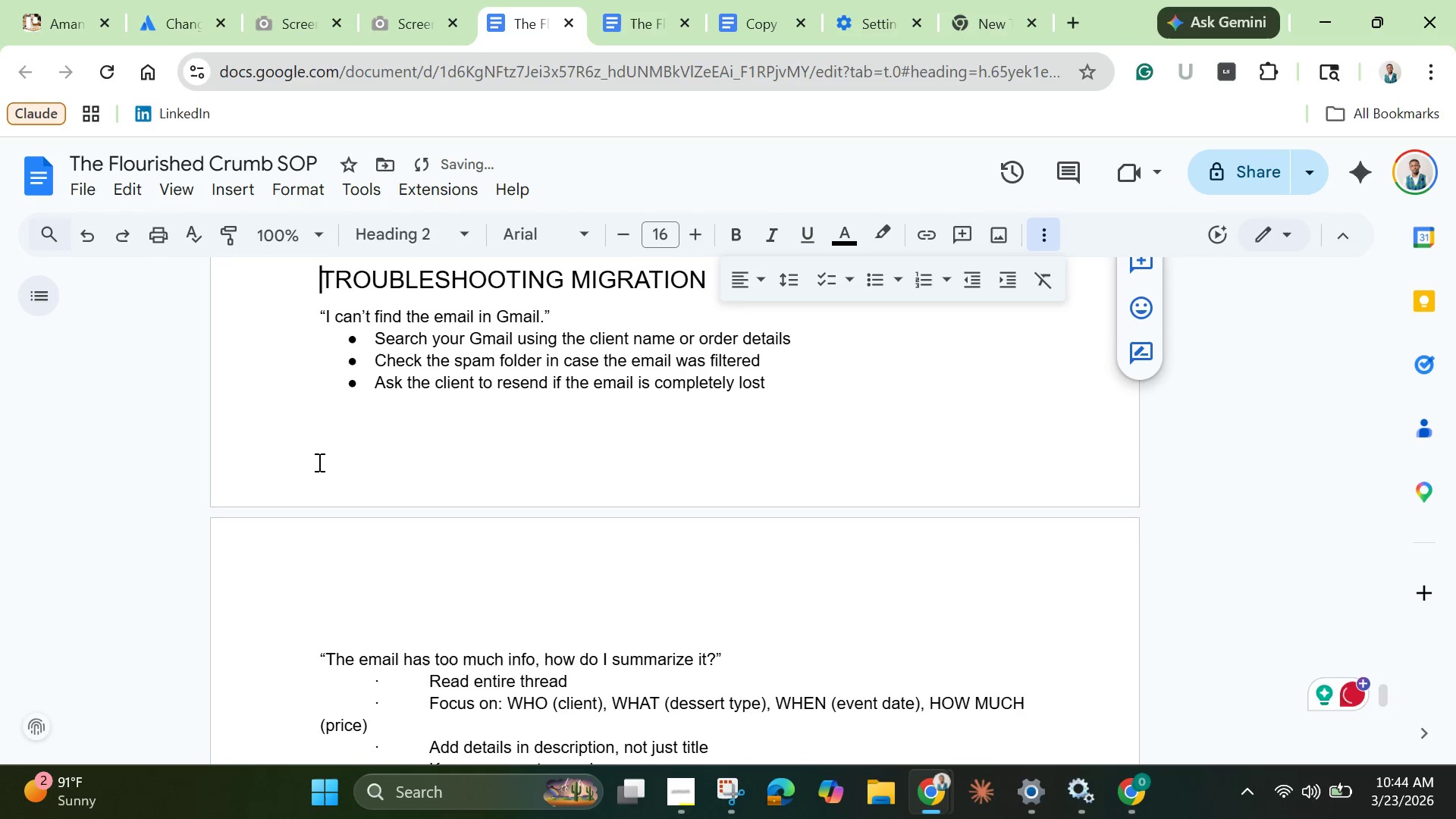 
scroll: coordinate [318, 462], scroll_direction: up, amount: 2.0
 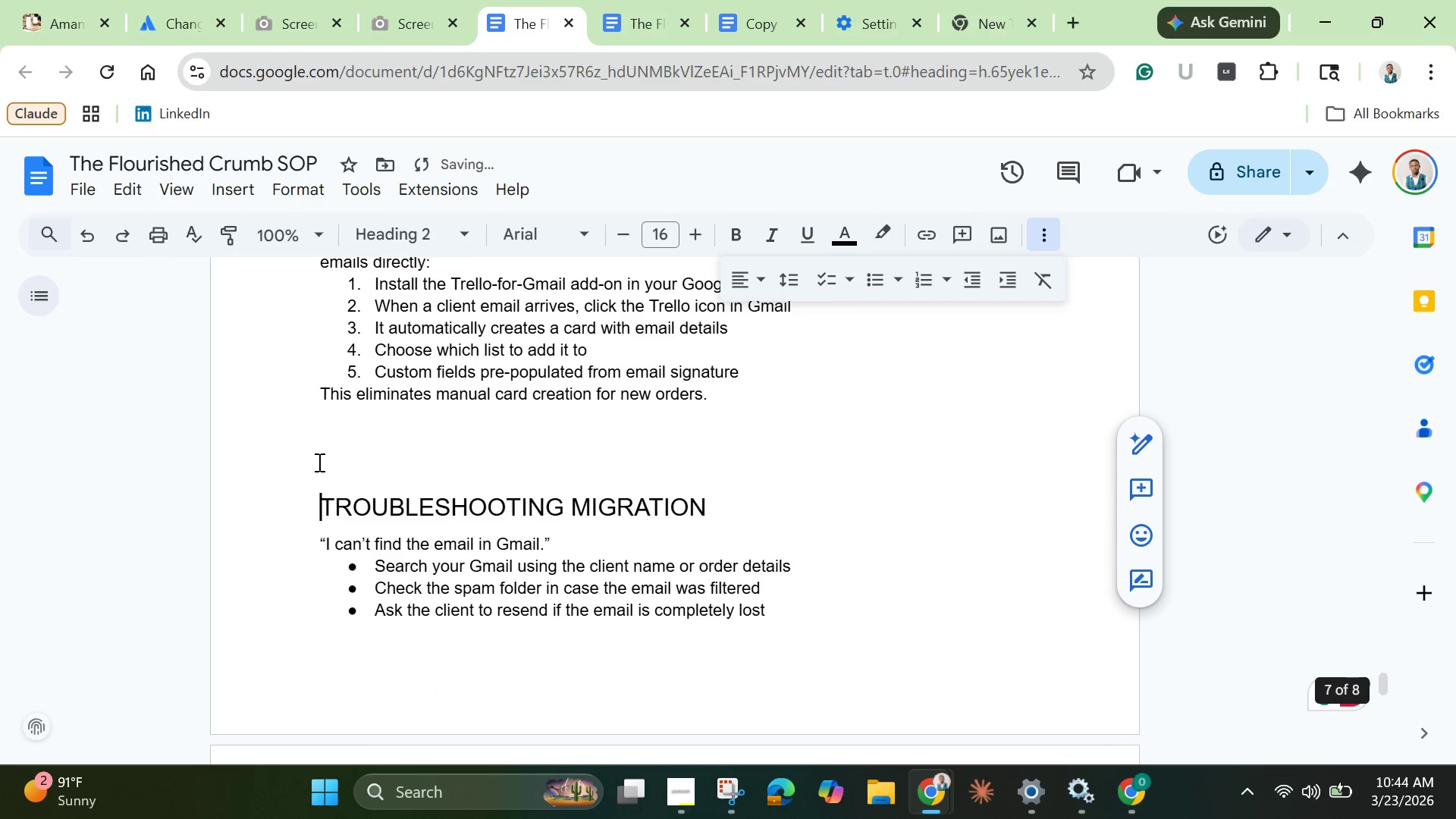 
key(Backspace)
 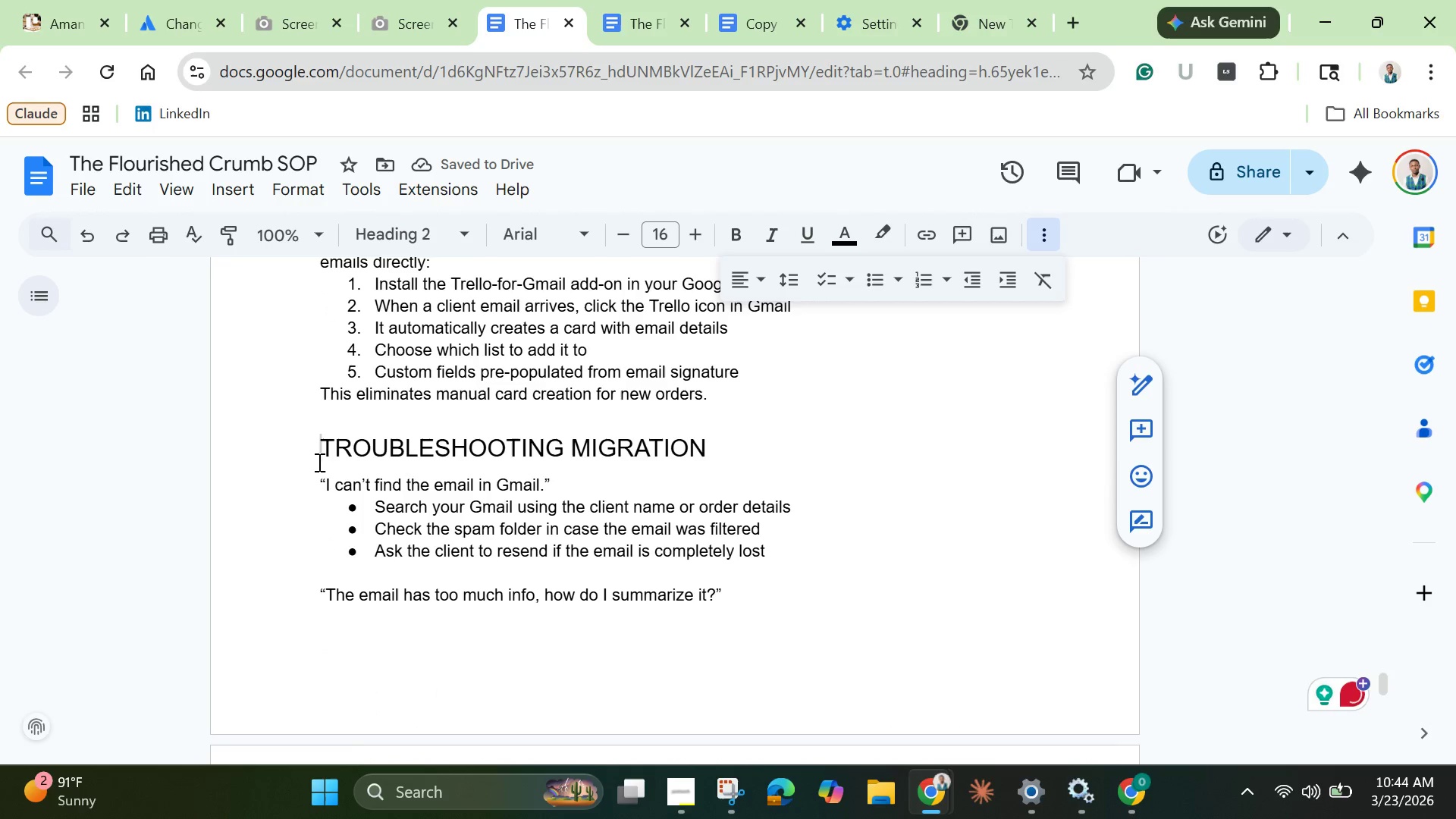 
scroll: coordinate [318, 462], scroll_direction: down, amount: 2.0
 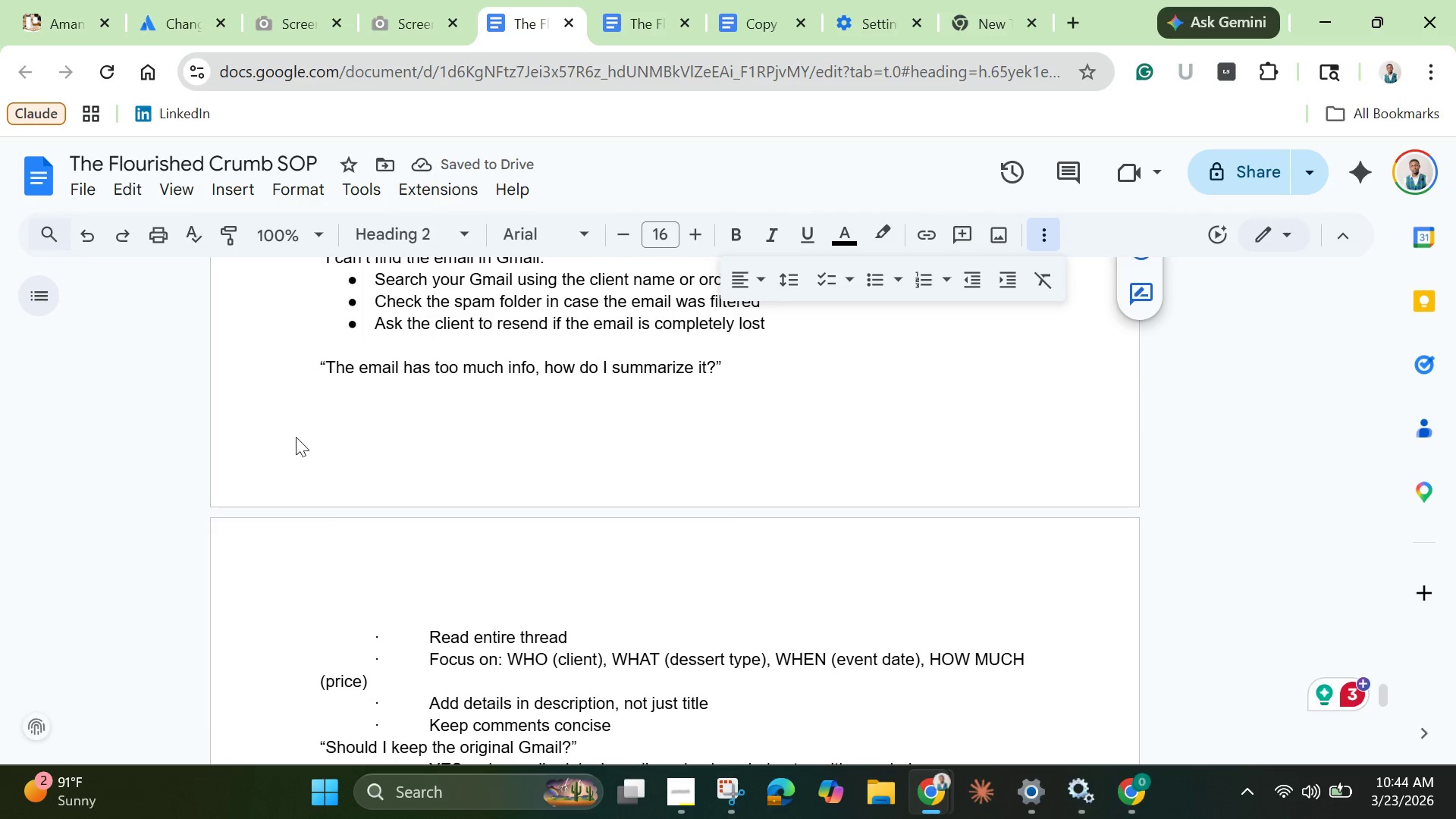 
left_click([318, 372])
 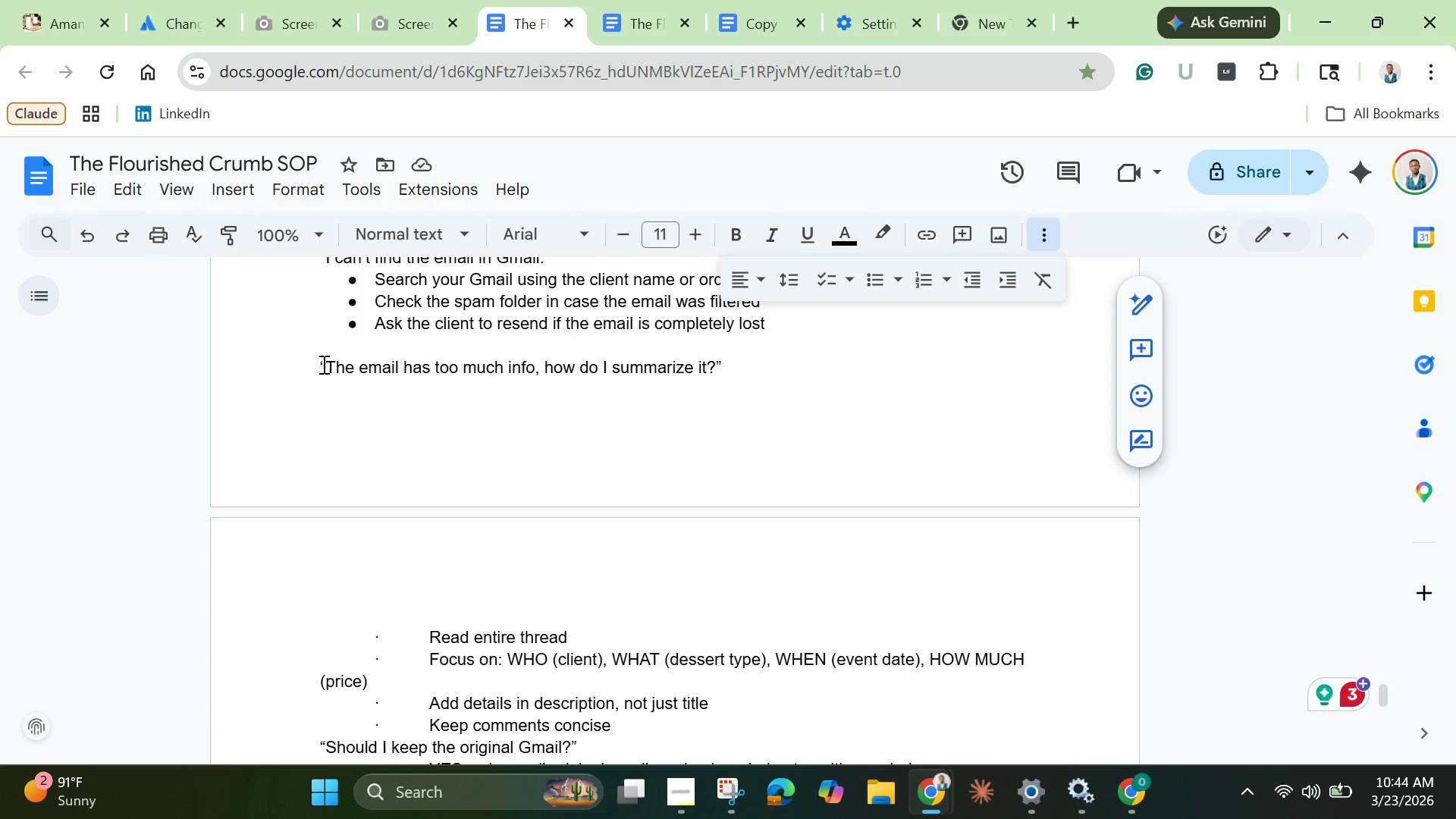 
key(Enter)
 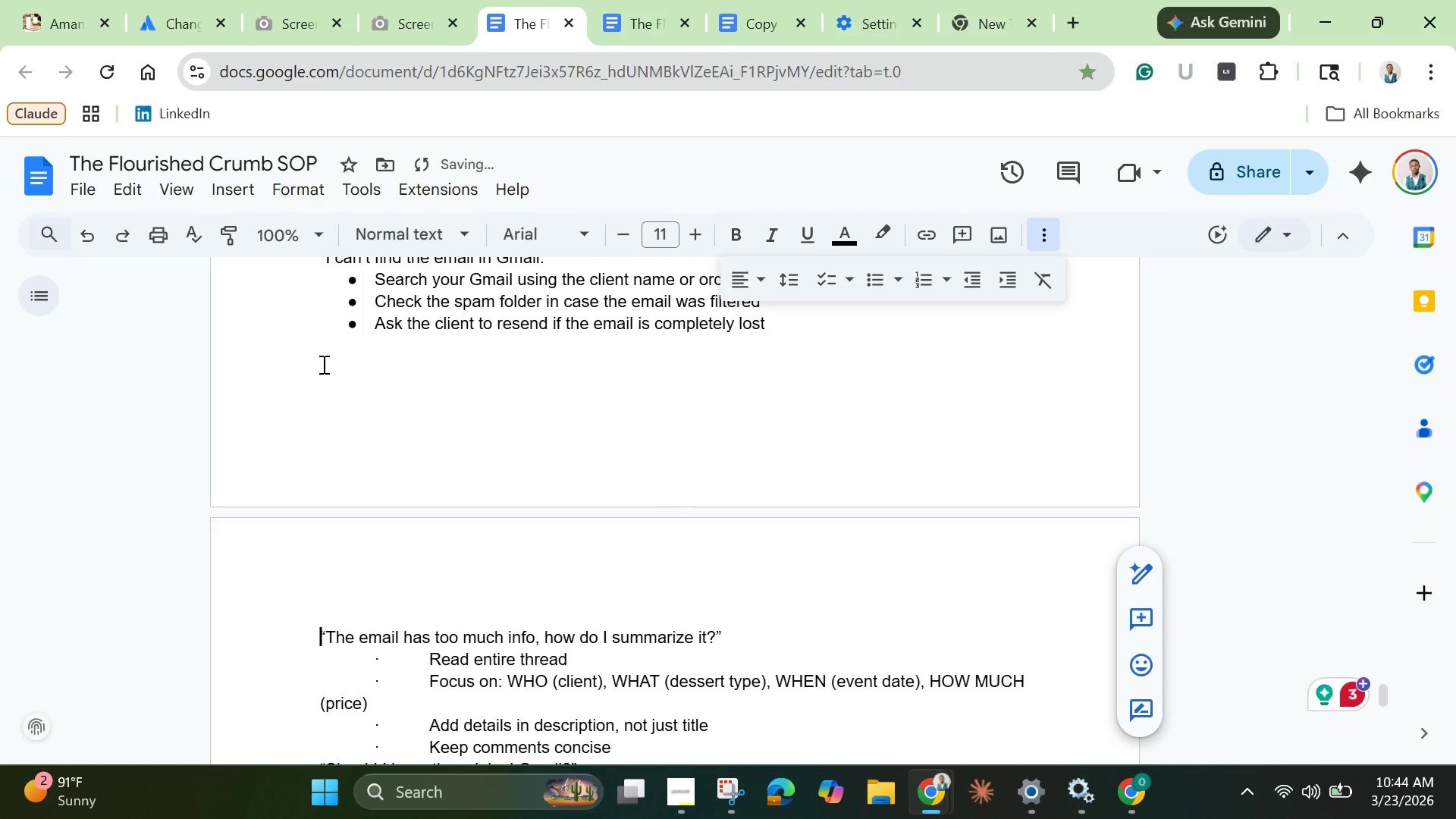 
key(Enter)
 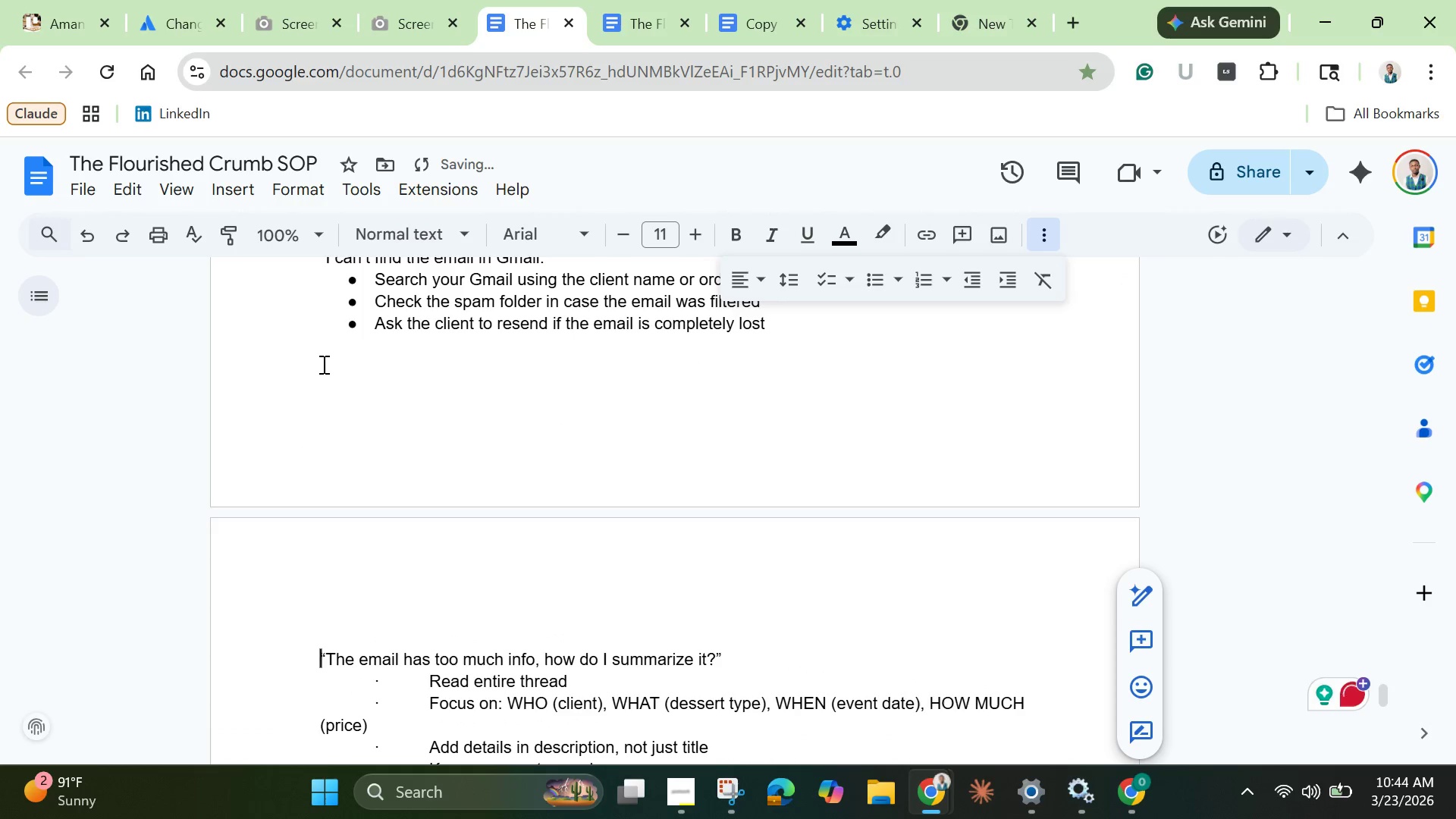 
key(Backspace)
 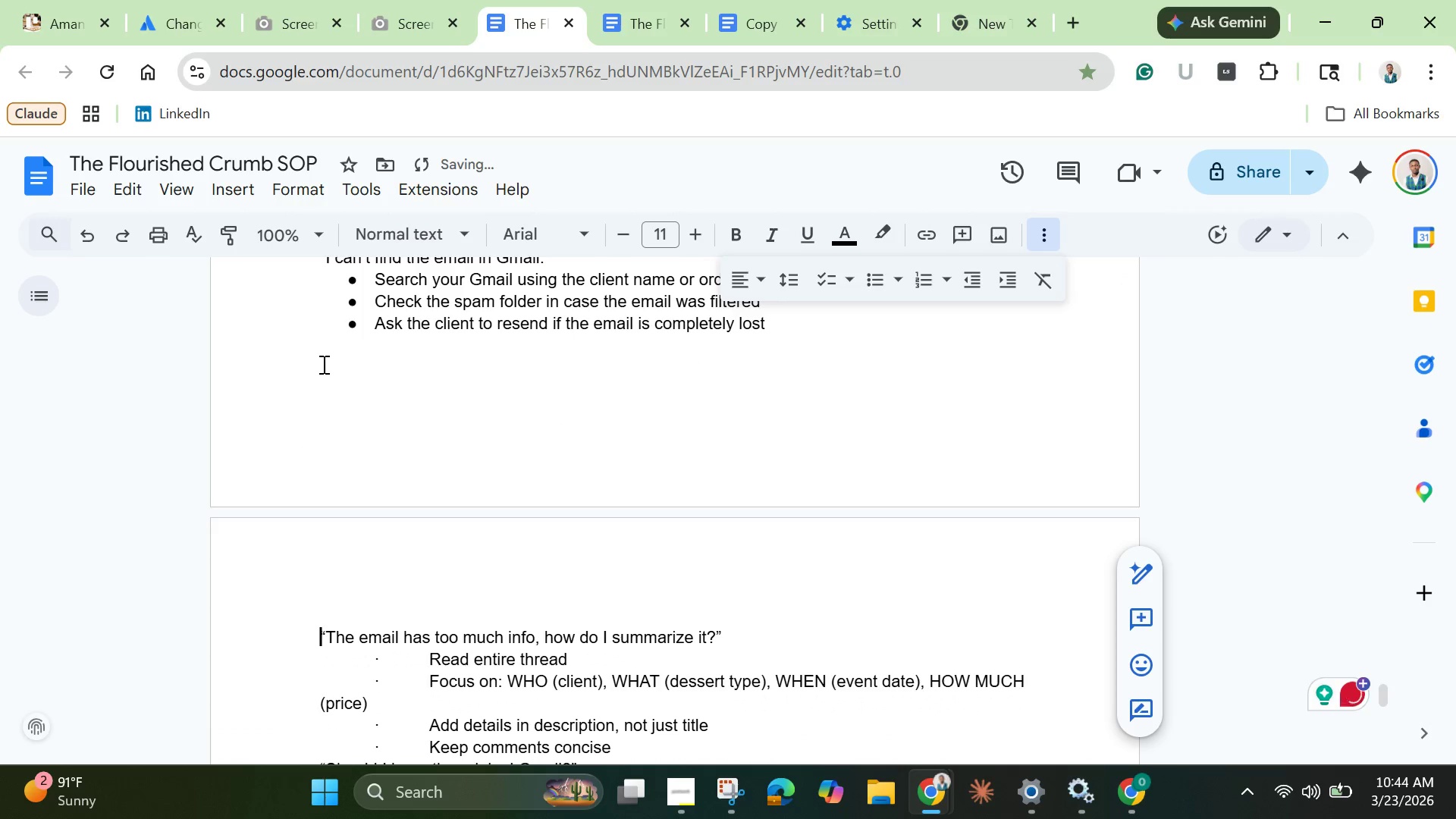 
key(Backspace)
 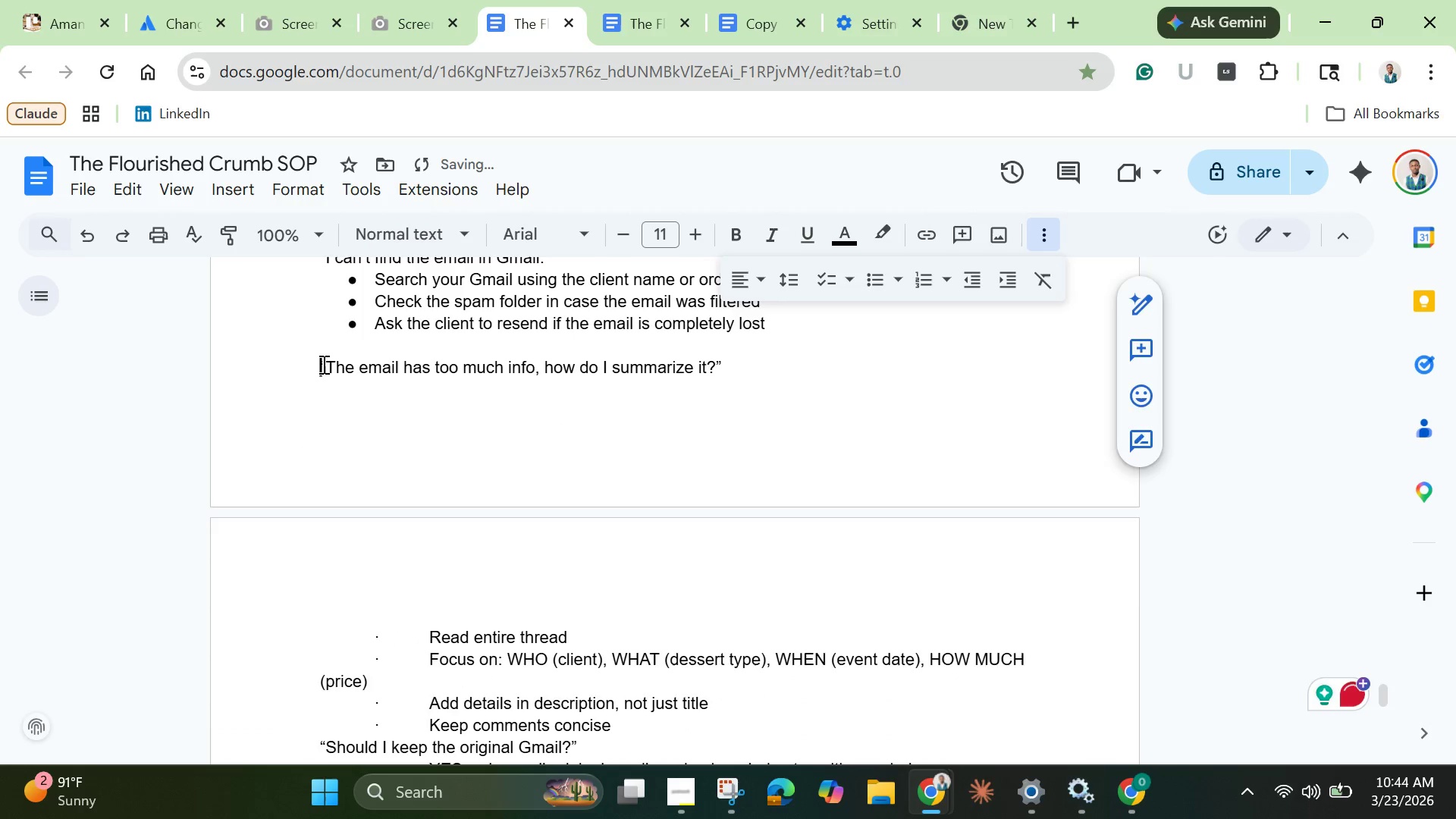 
key(Enter)
 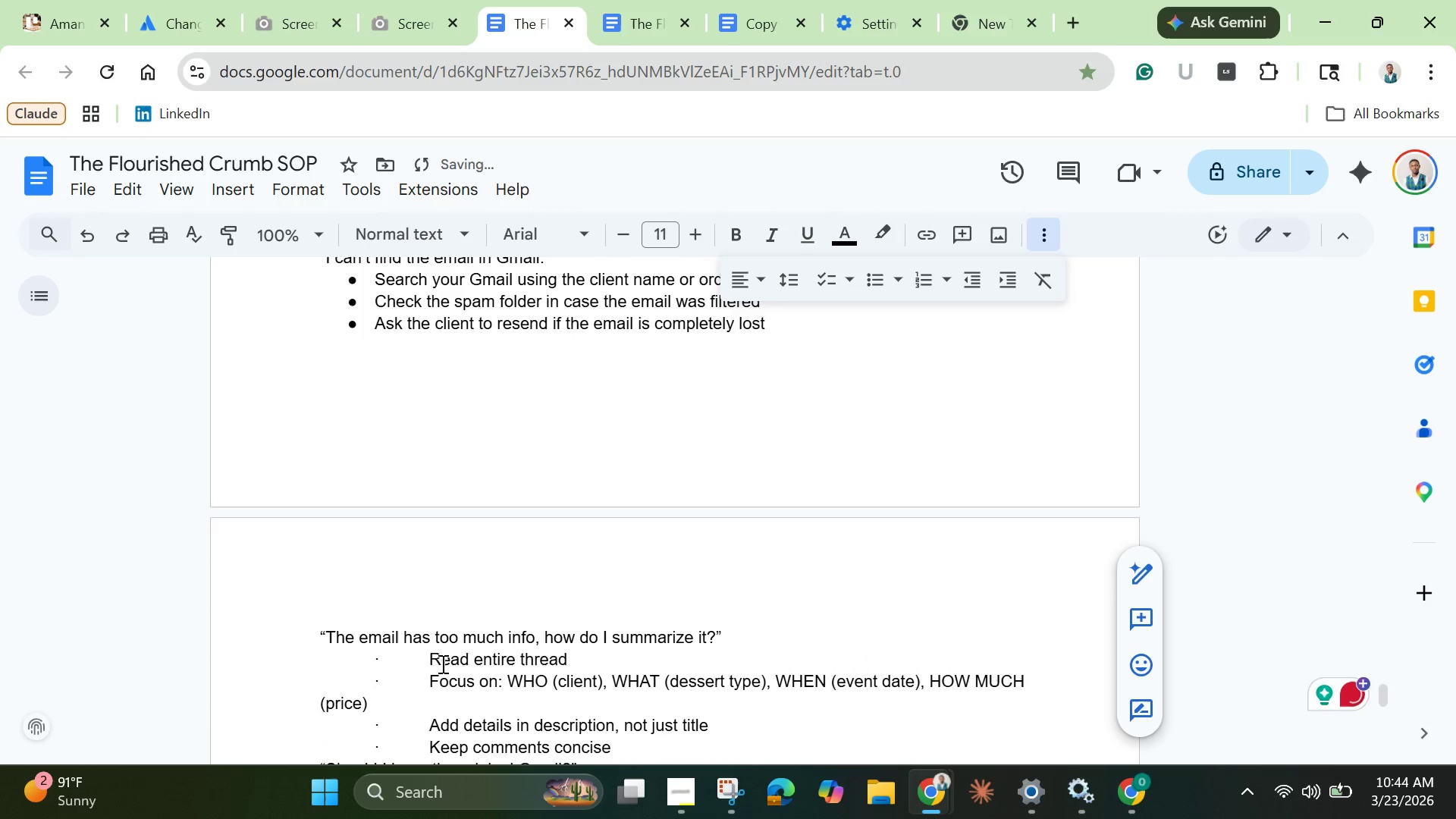 
left_click_drag(start_coordinate=[430, 664], to_coordinate=[217, 664])
 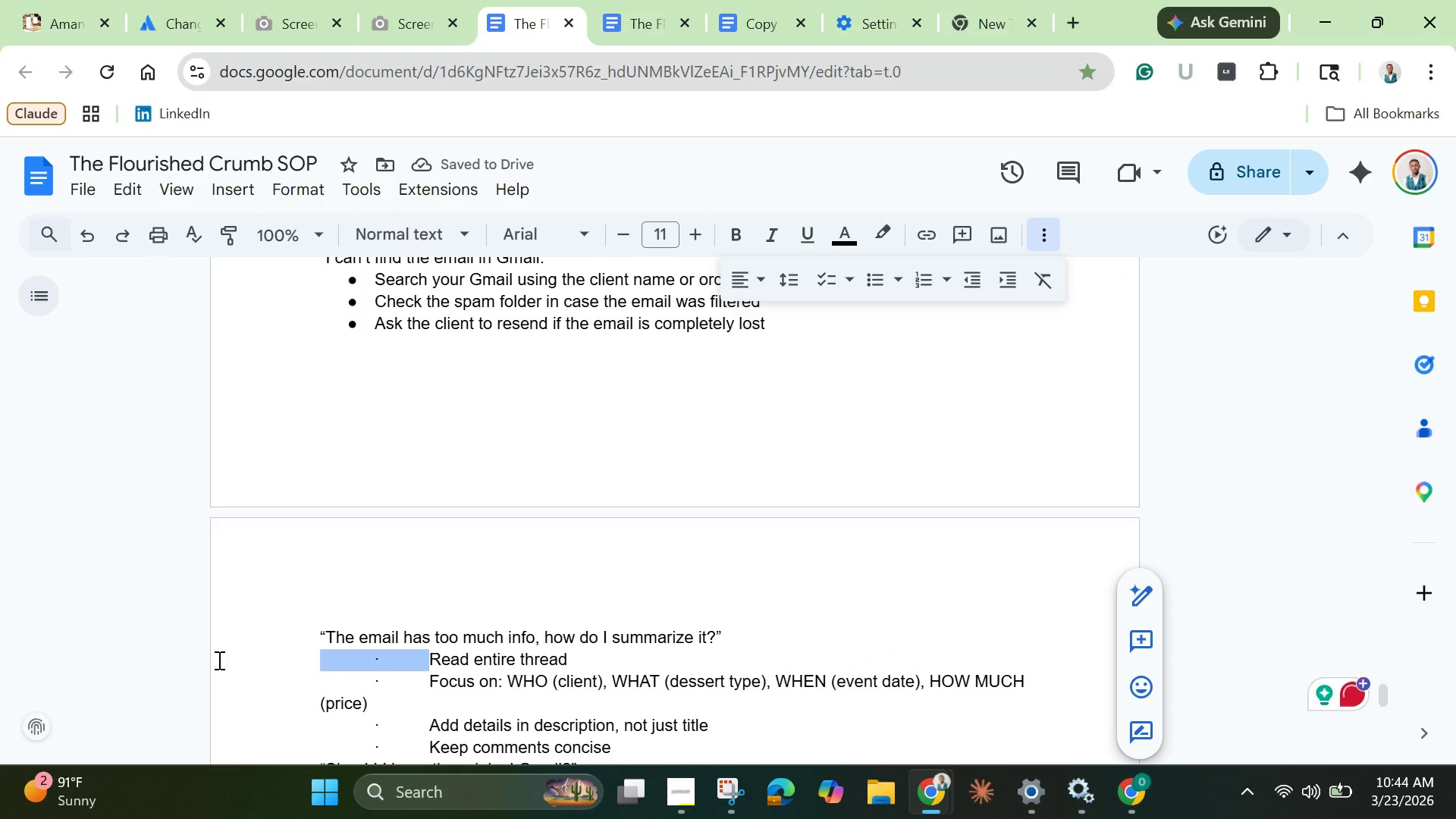 
key(Backspace)
 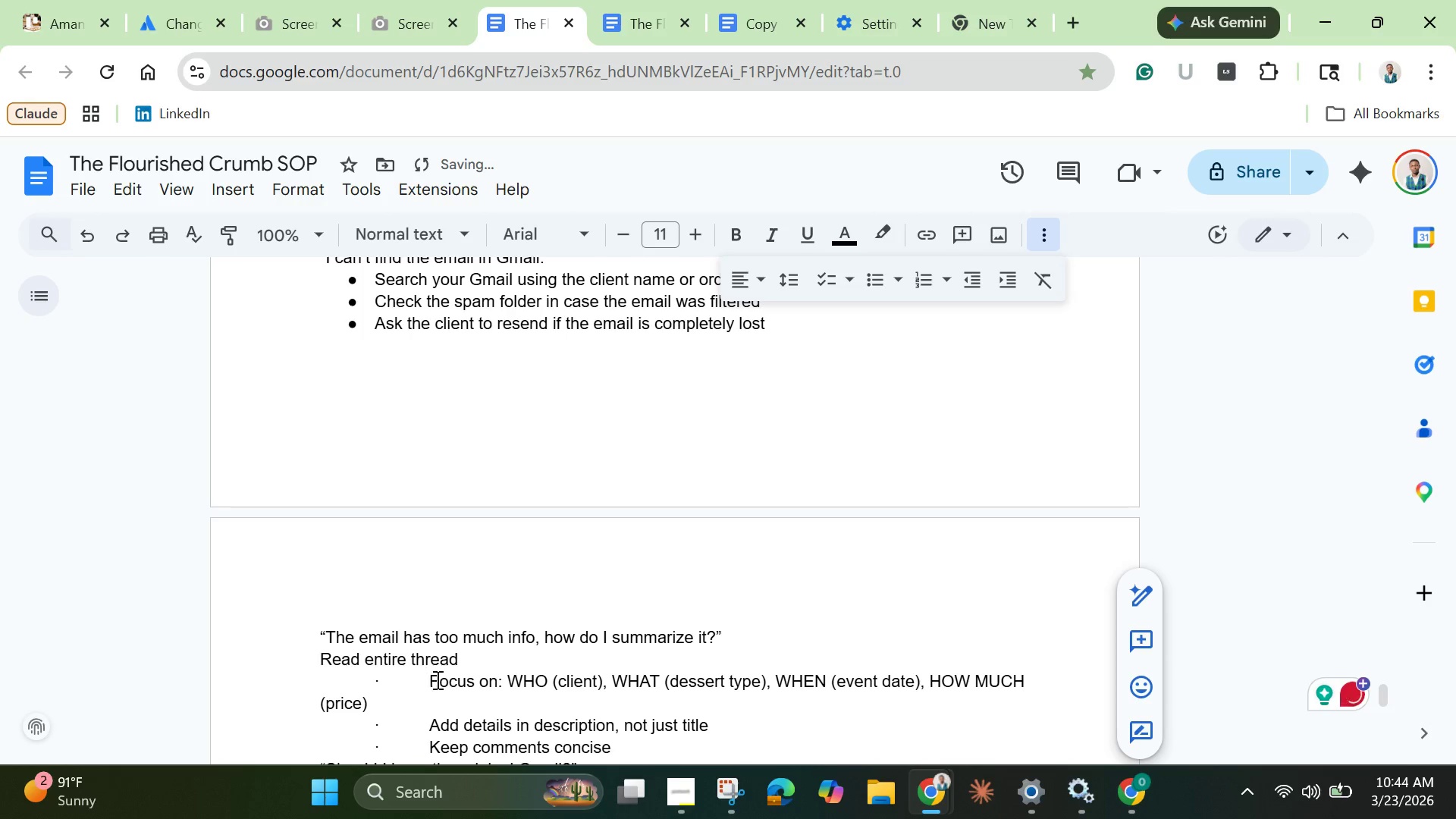 
left_click_drag(start_coordinate=[436, 679], to_coordinate=[285, 687])
 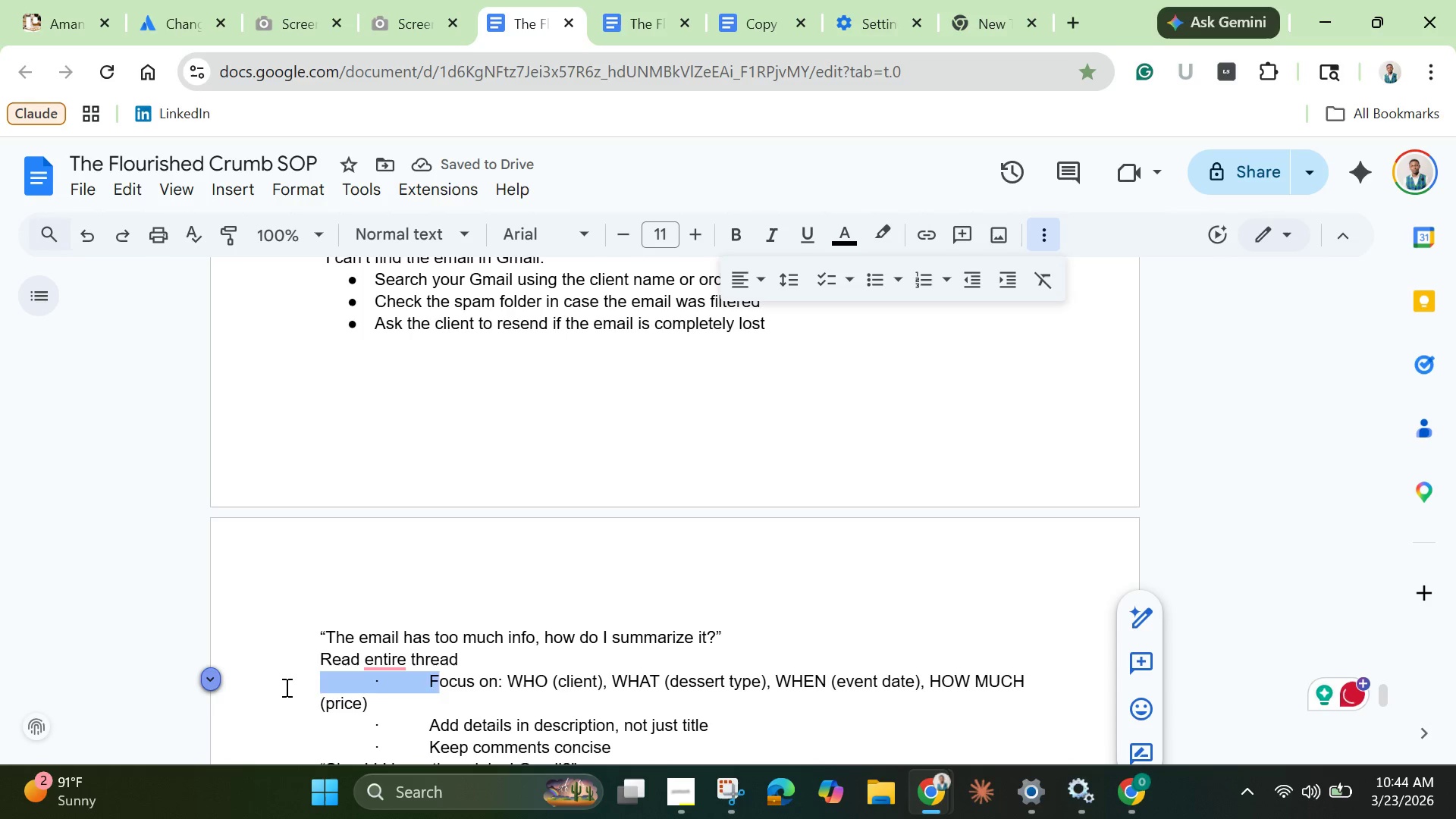 
key(Backspace)
 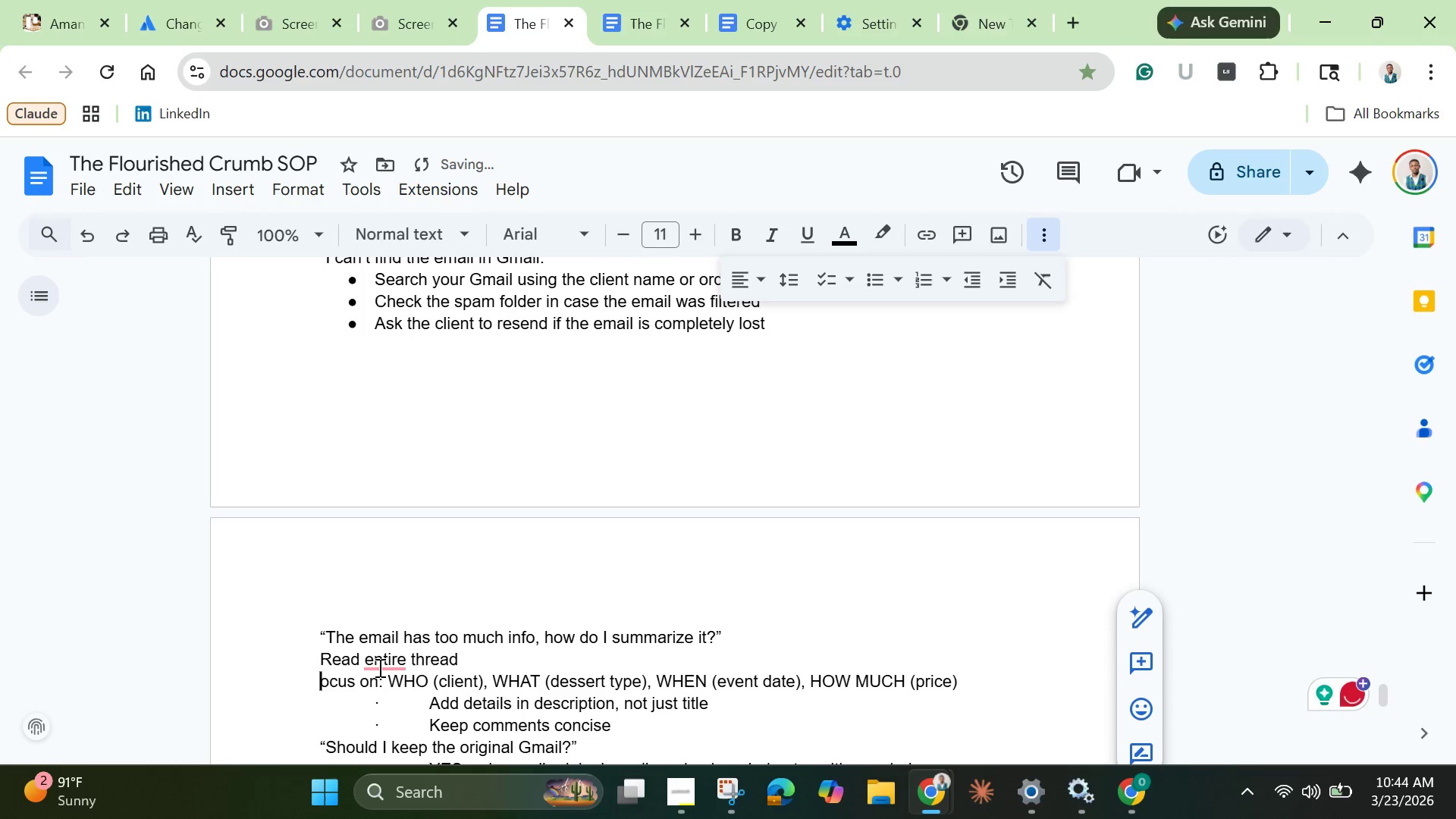 
left_click([378, 666])
 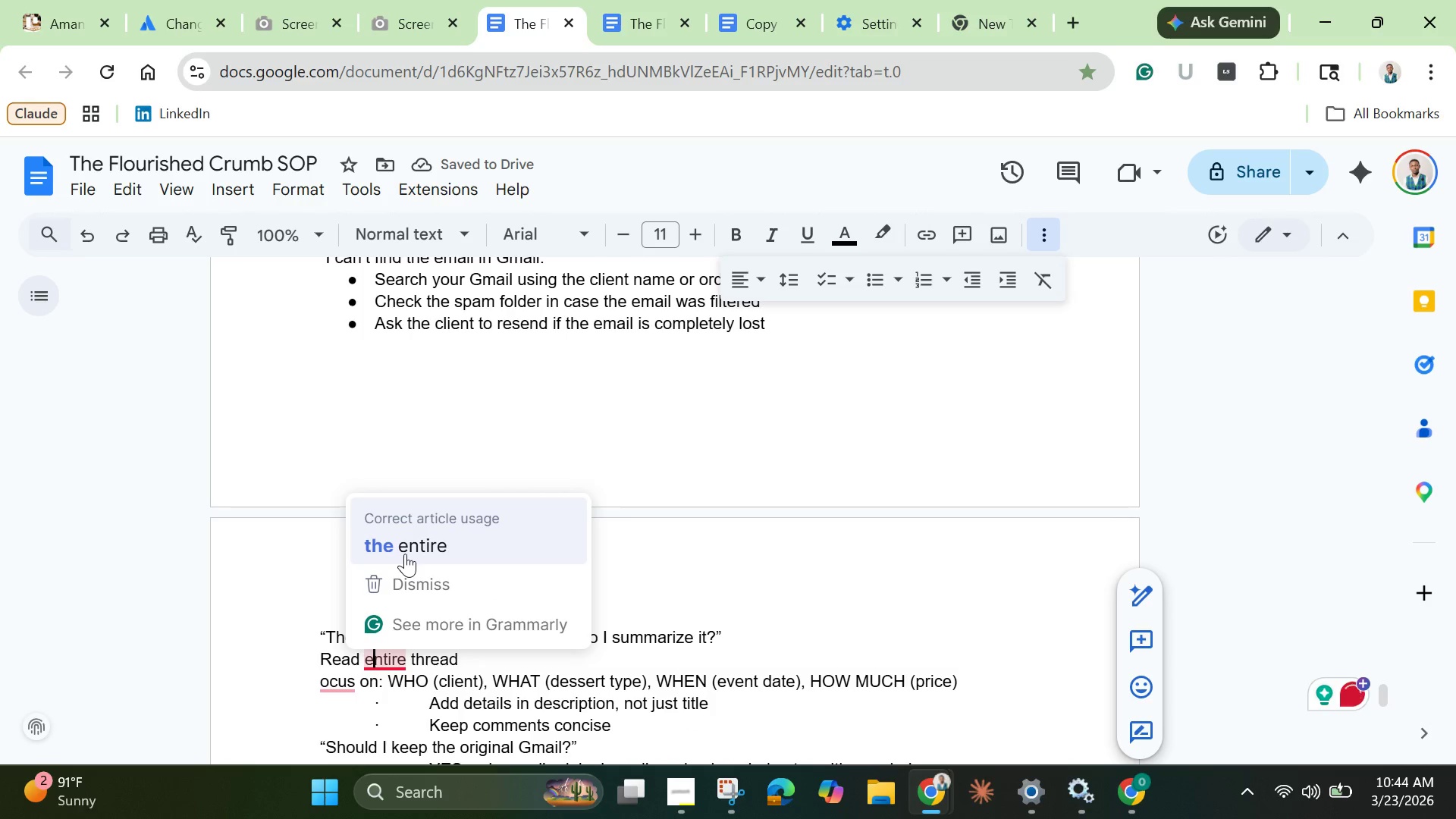 
left_click([405, 554])
 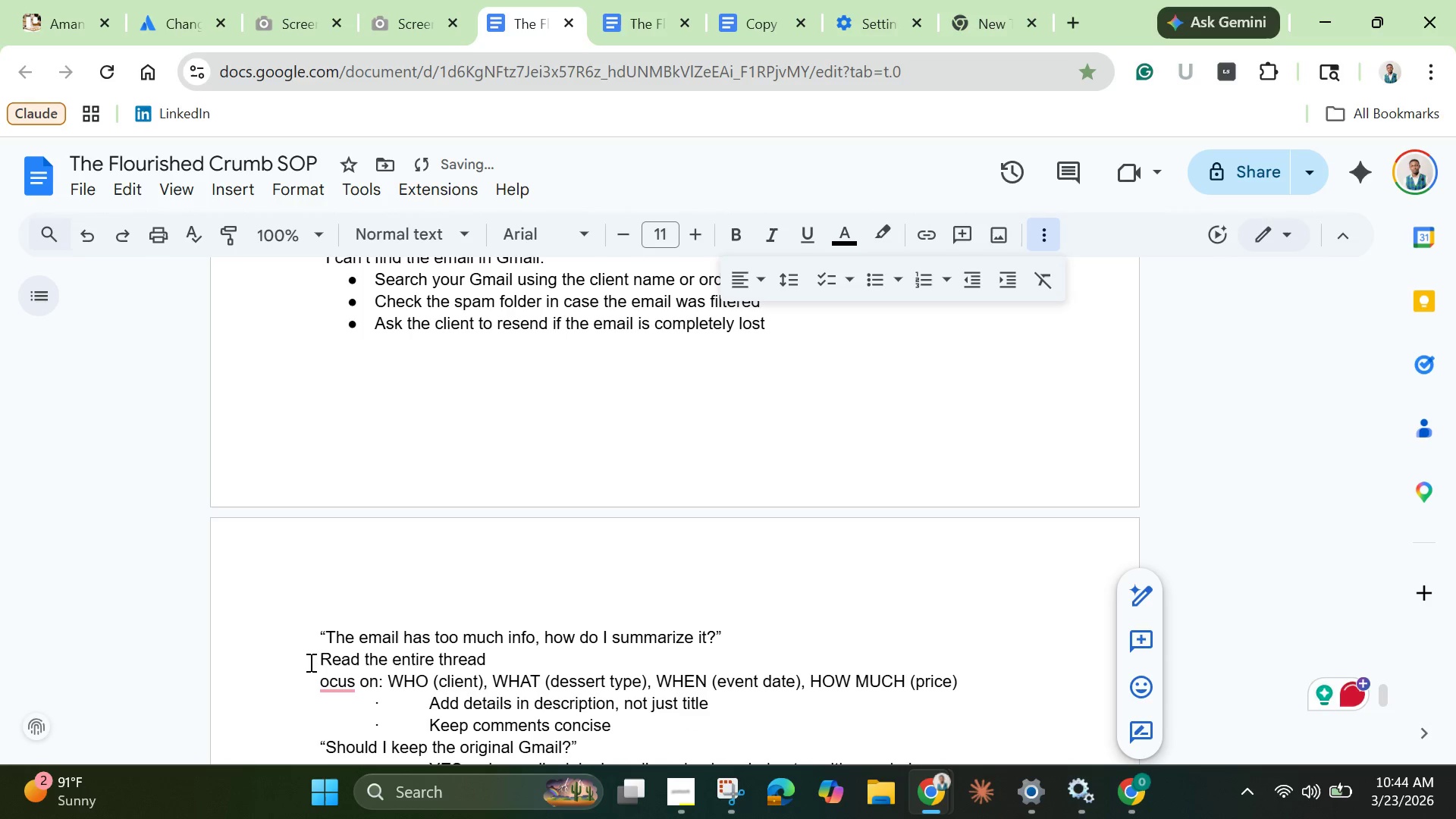 
left_click([311, 661])
 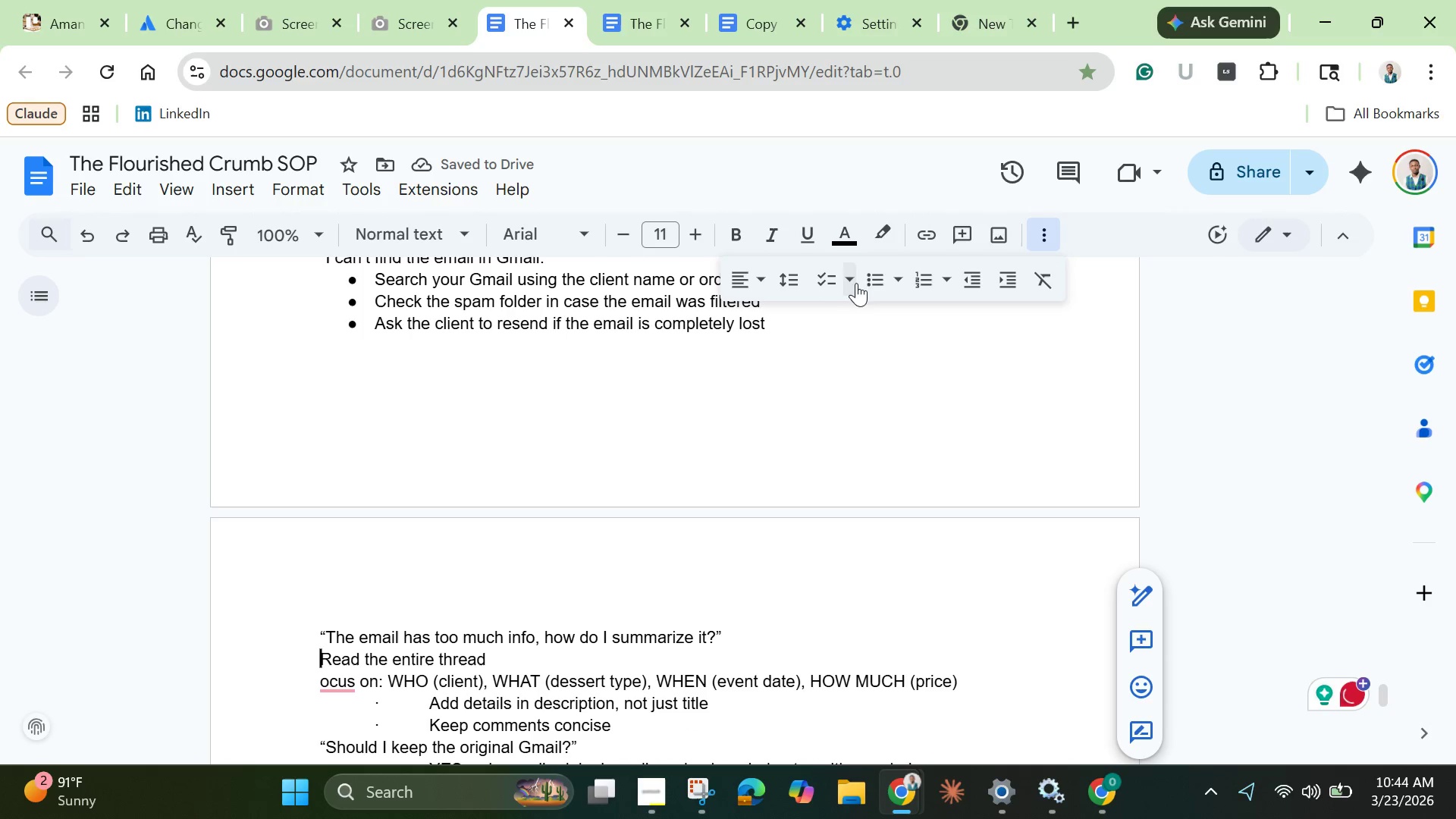 
left_click([871, 275])
 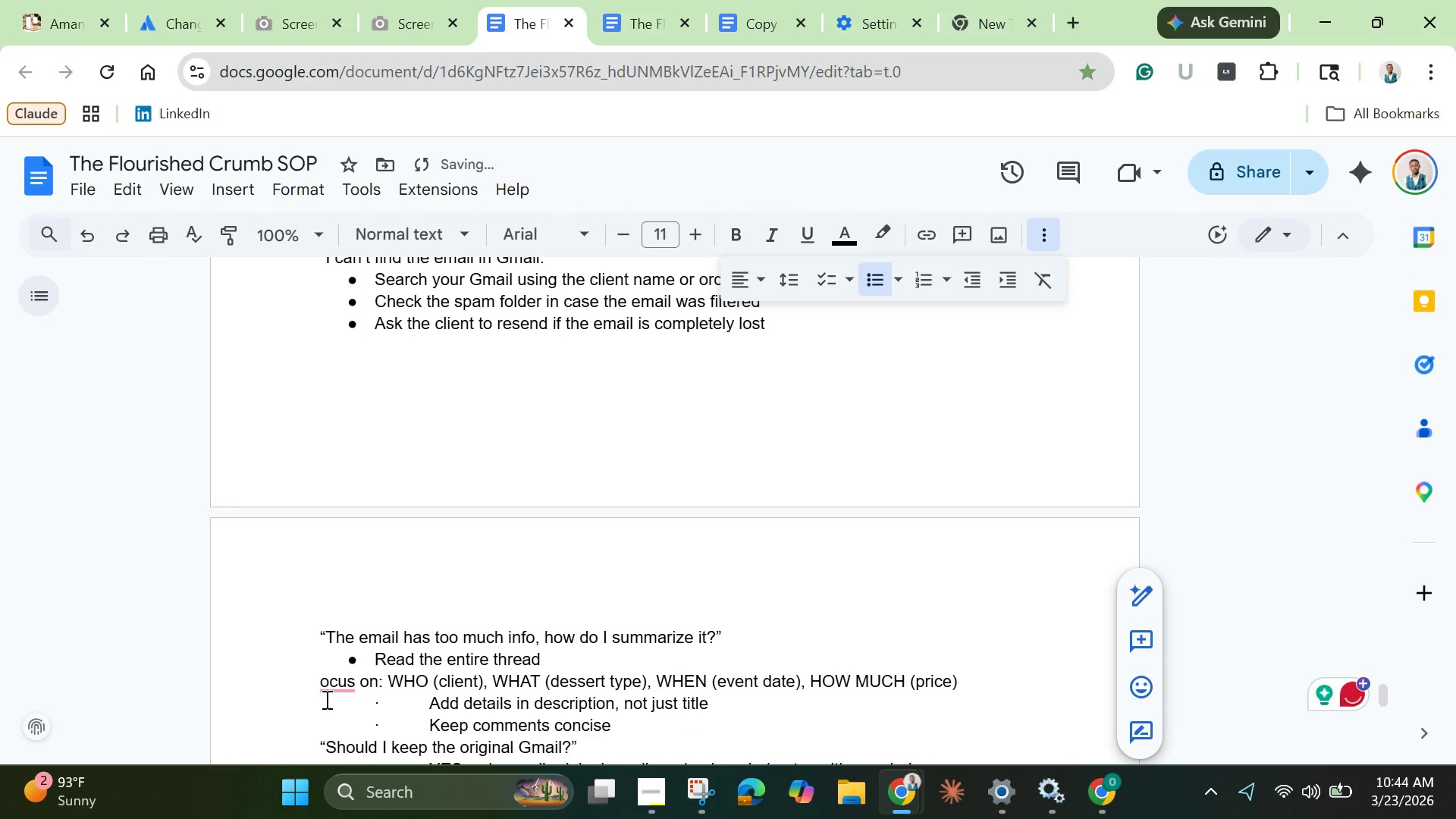 
left_click([323, 691])
 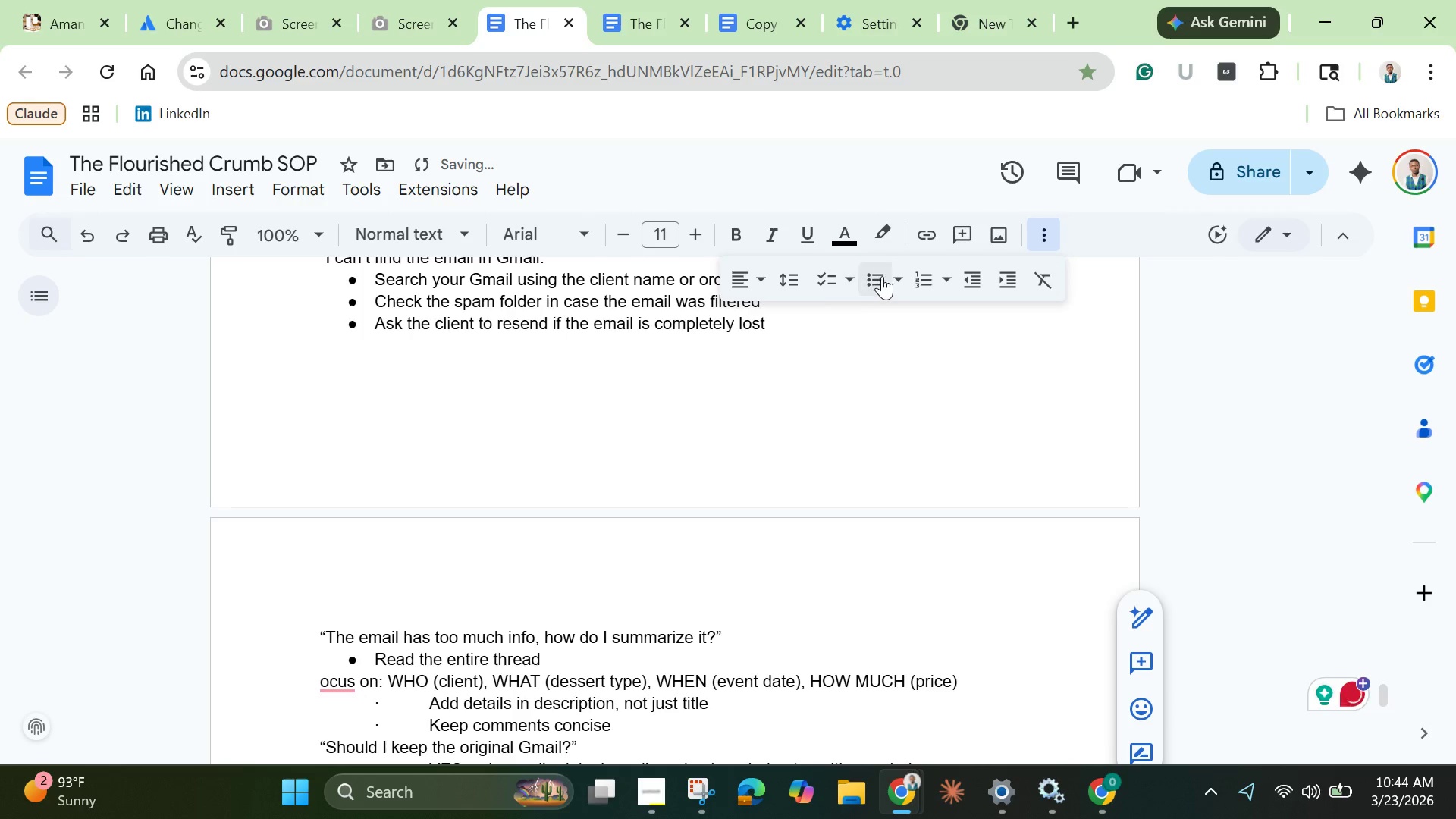 
left_click([883, 275])
 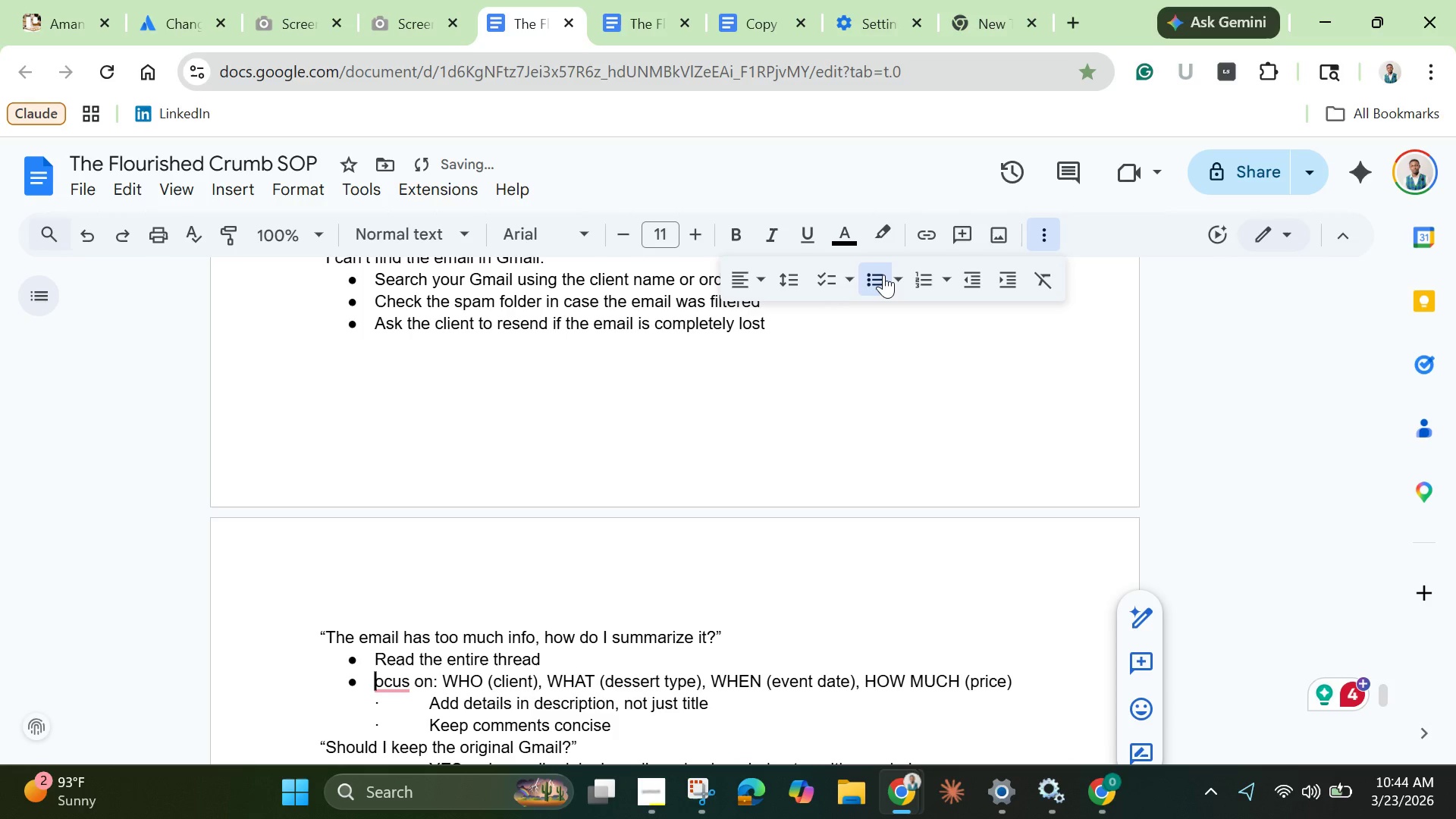 
key(Shift+F)
 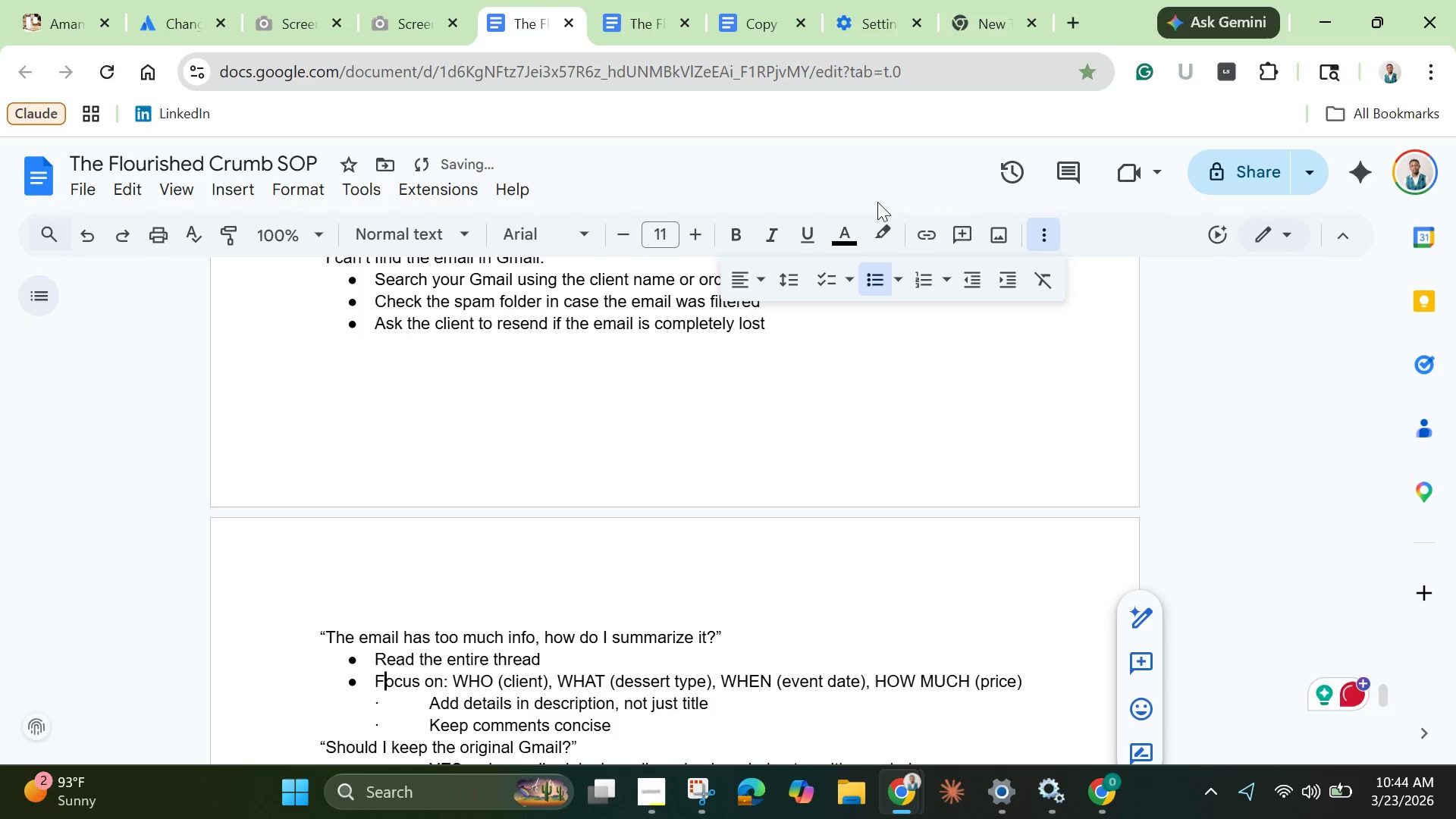 
scroll: coordinate [446, 632], scroll_direction: down, amount: 3.0
 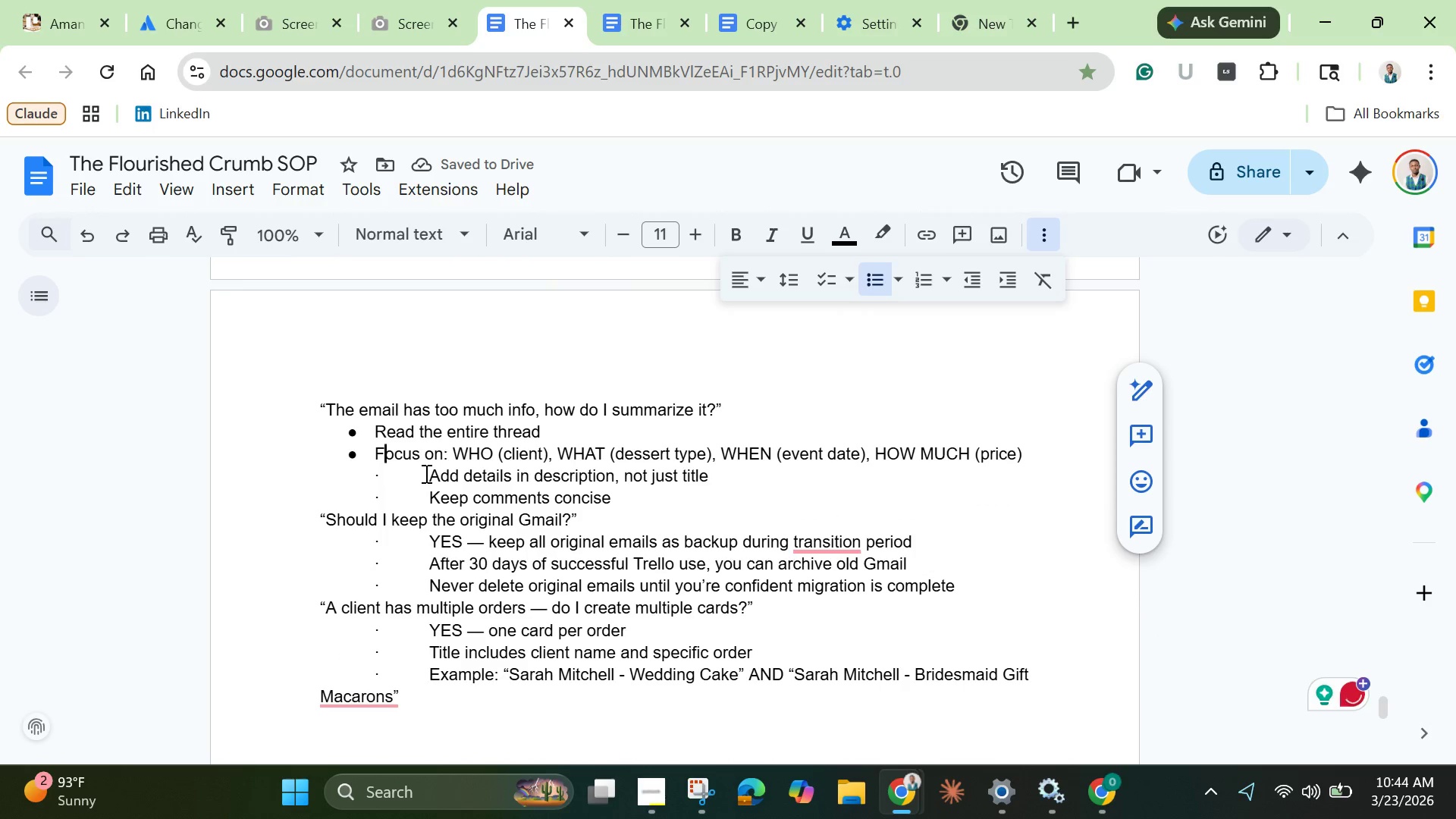 
left_click_drag(start_coordinate=[431, 476], to_coordinate=[325, 475])
 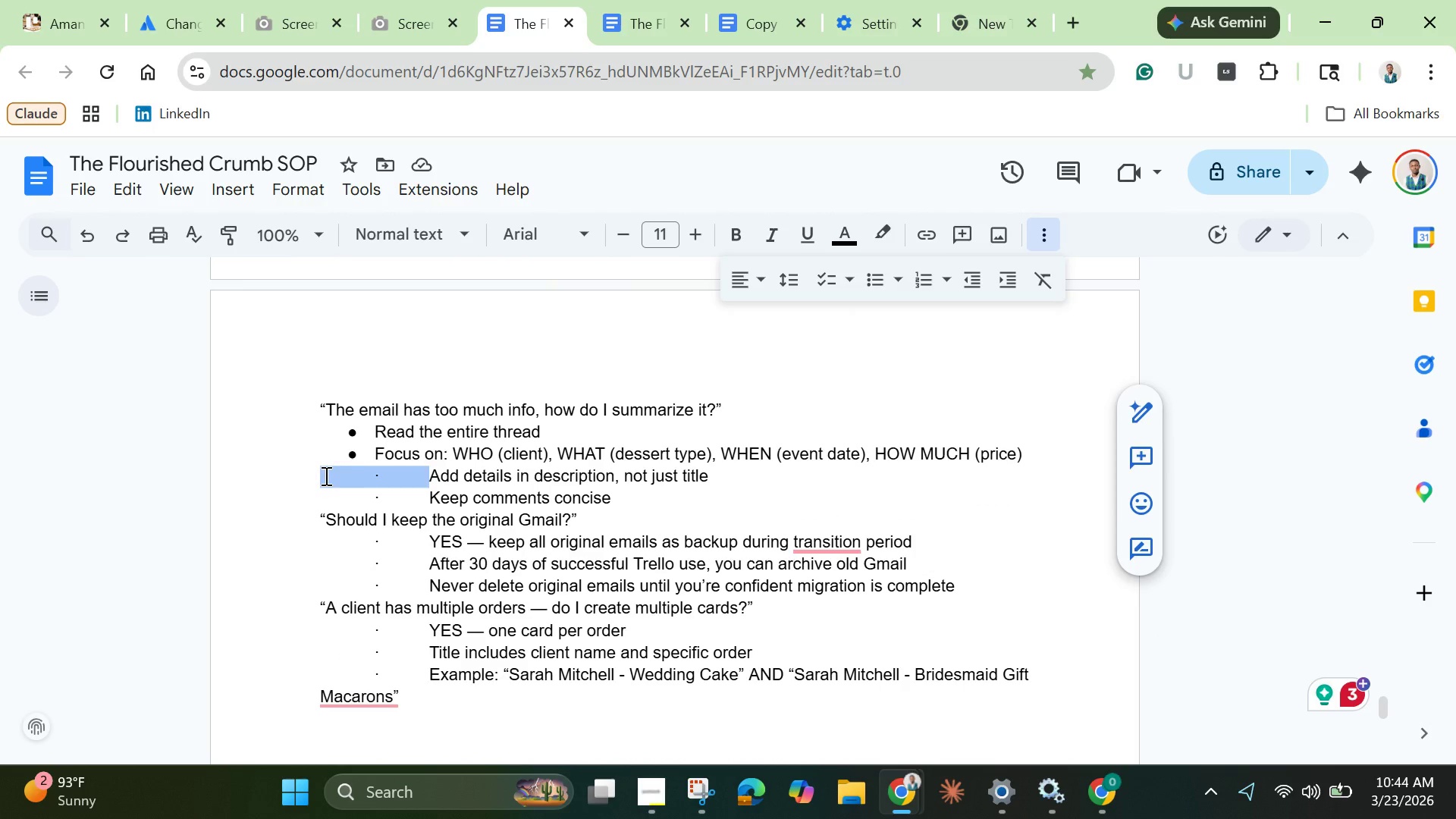 
key(Backspace)
 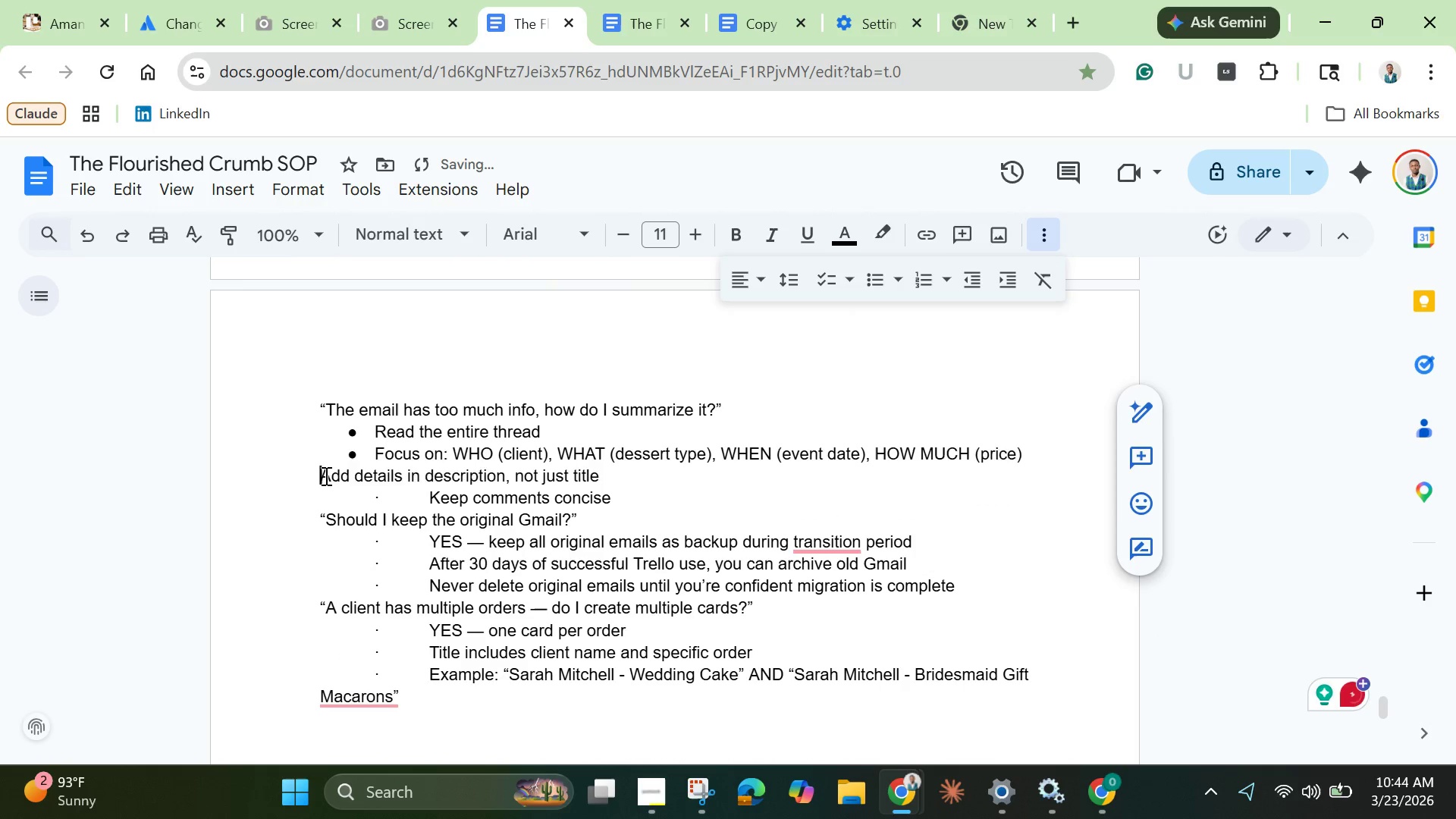 
key(Backspace)
 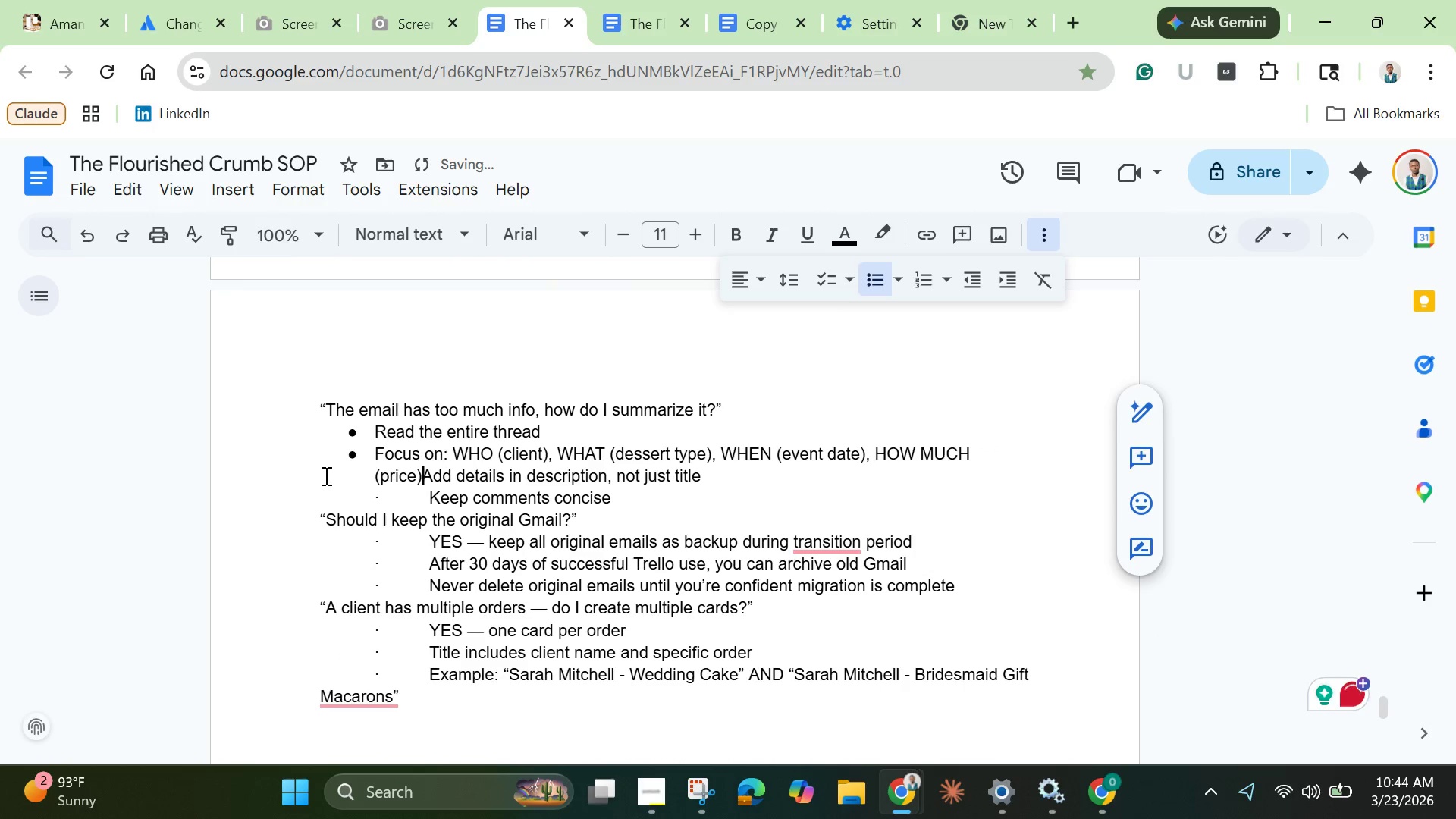 
key(Enter)
 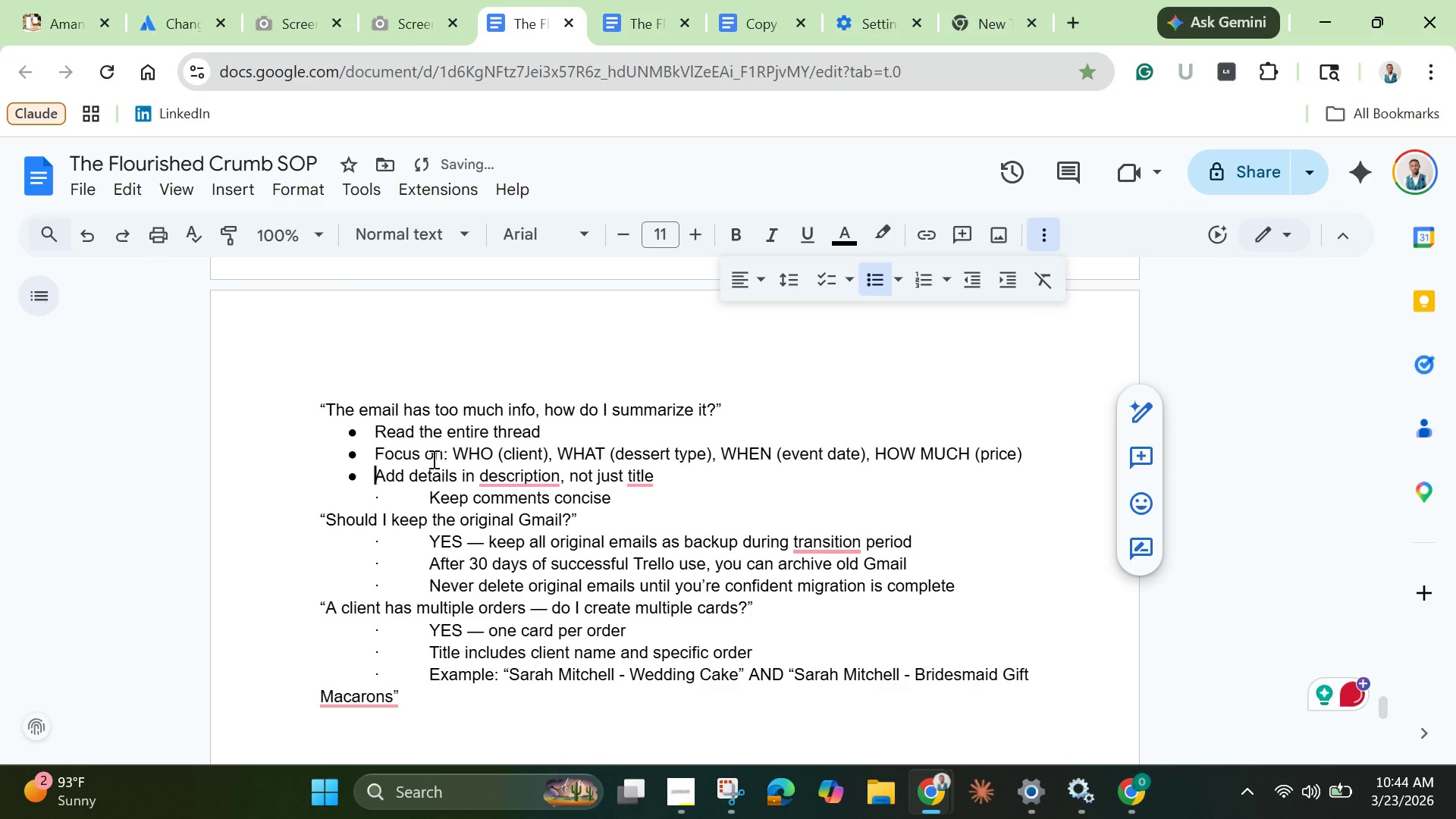 
left_click([516, 488])
 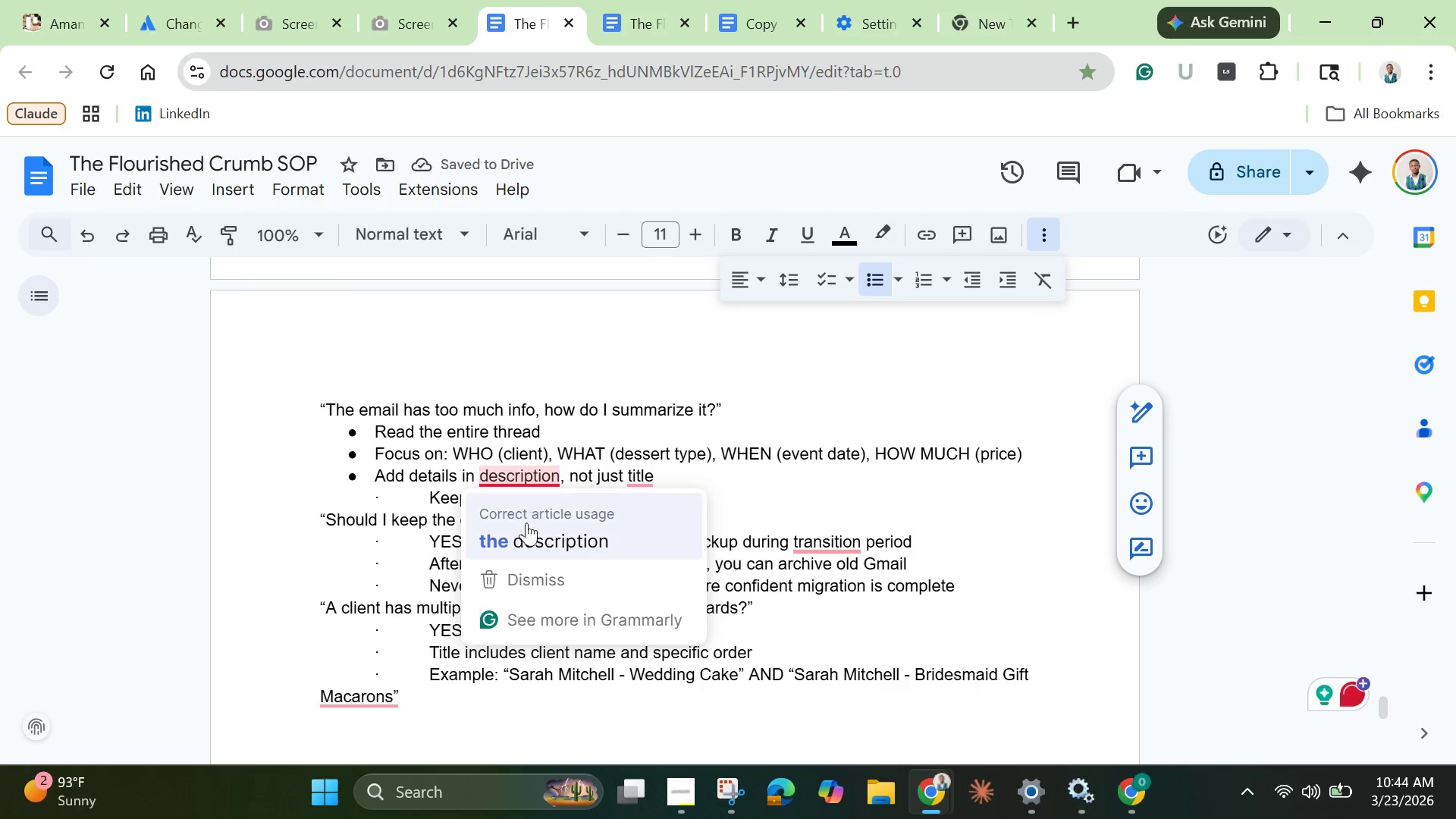 
left_click([524, 529])
 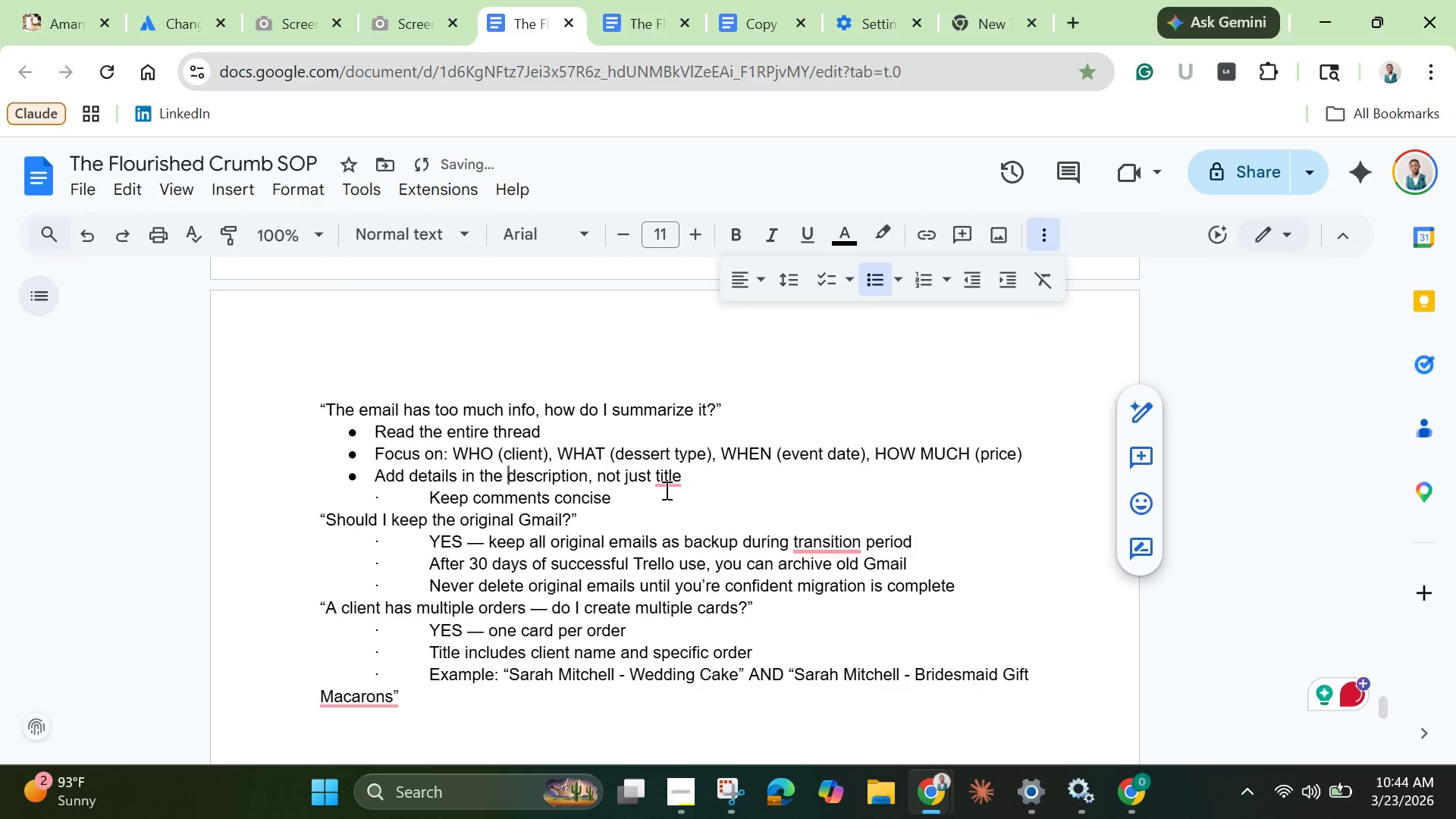 
left_click([665, 490])
 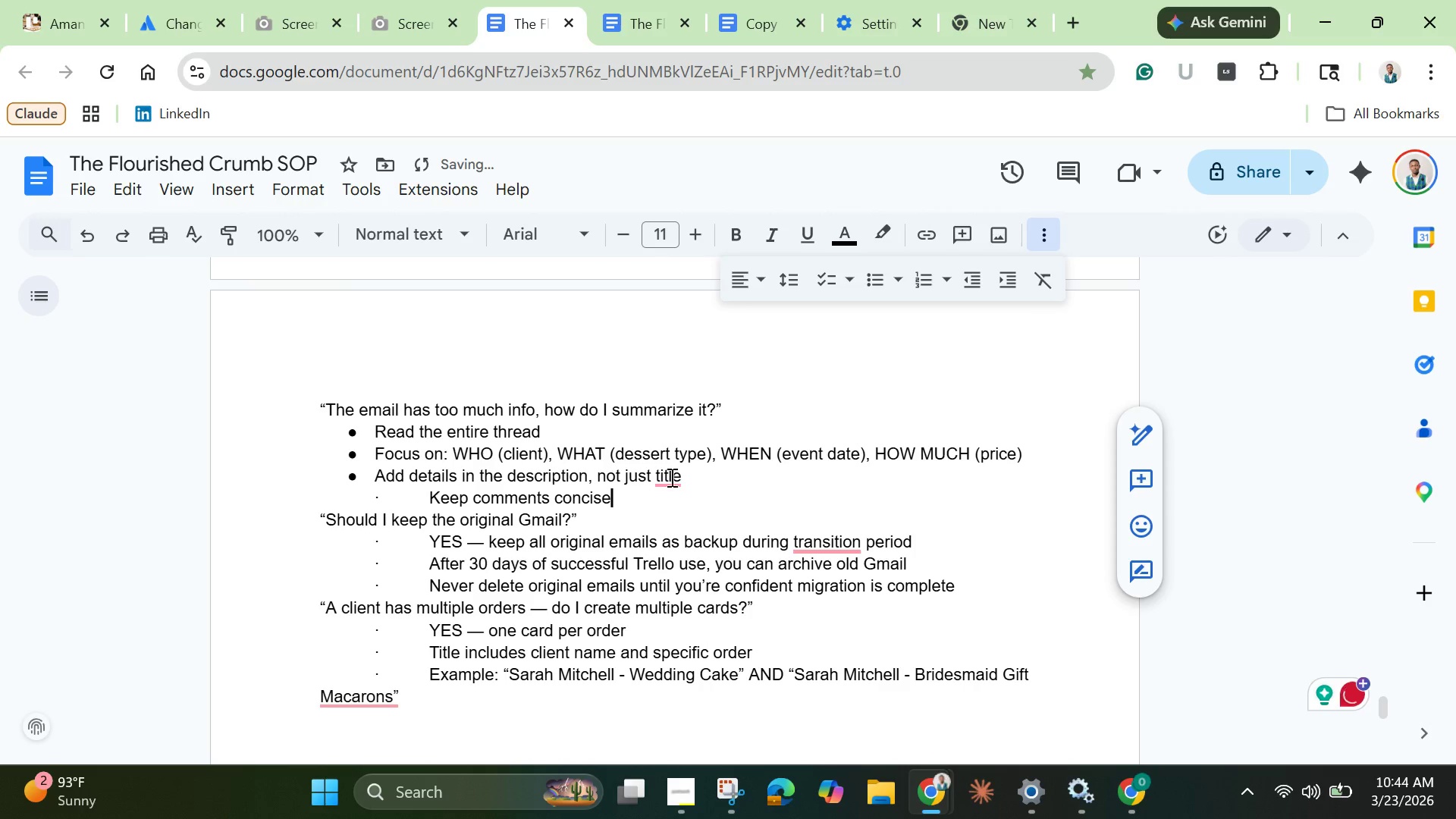 
left_click([672, 477])
 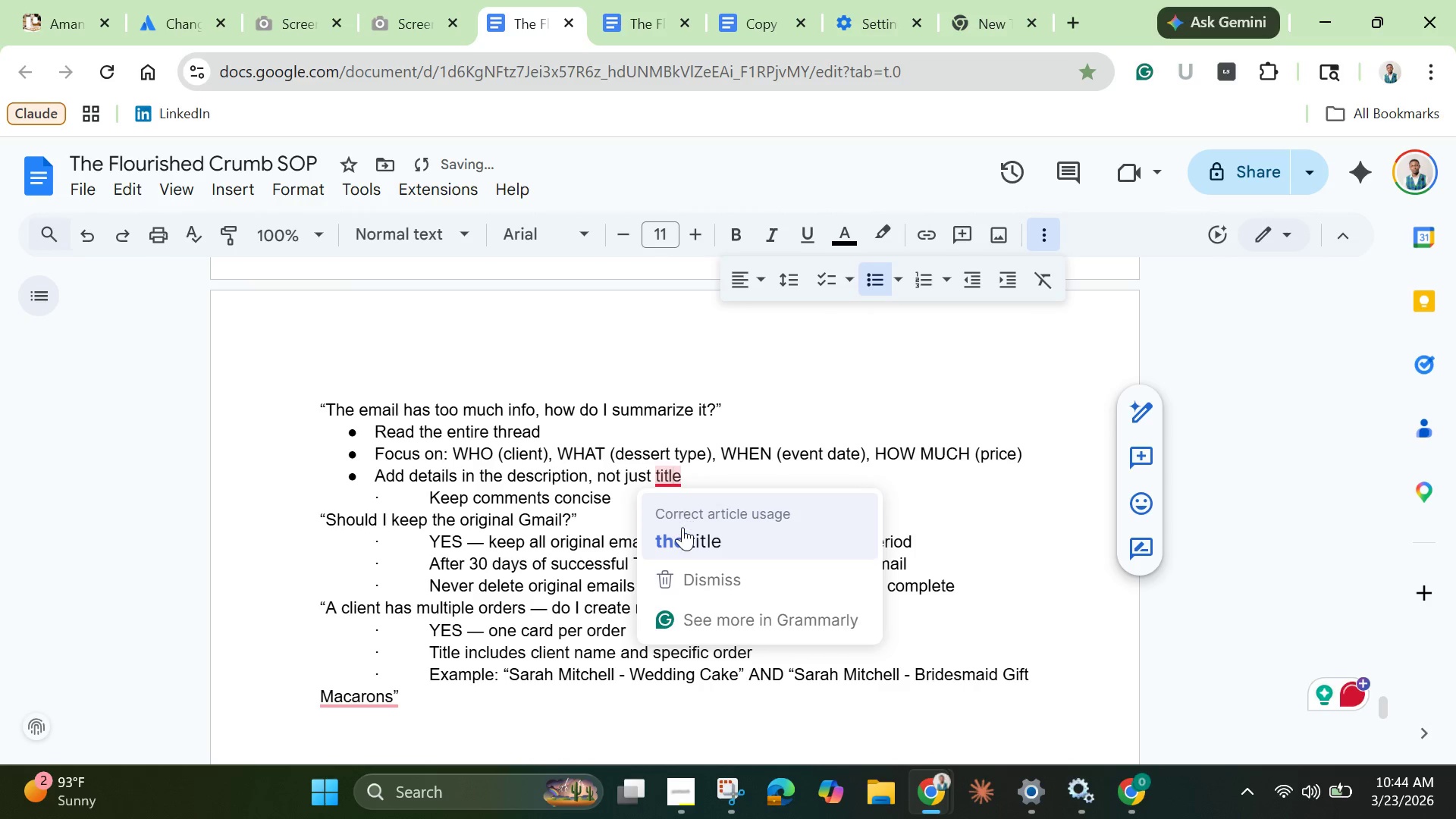 
left_click([682, 527])
 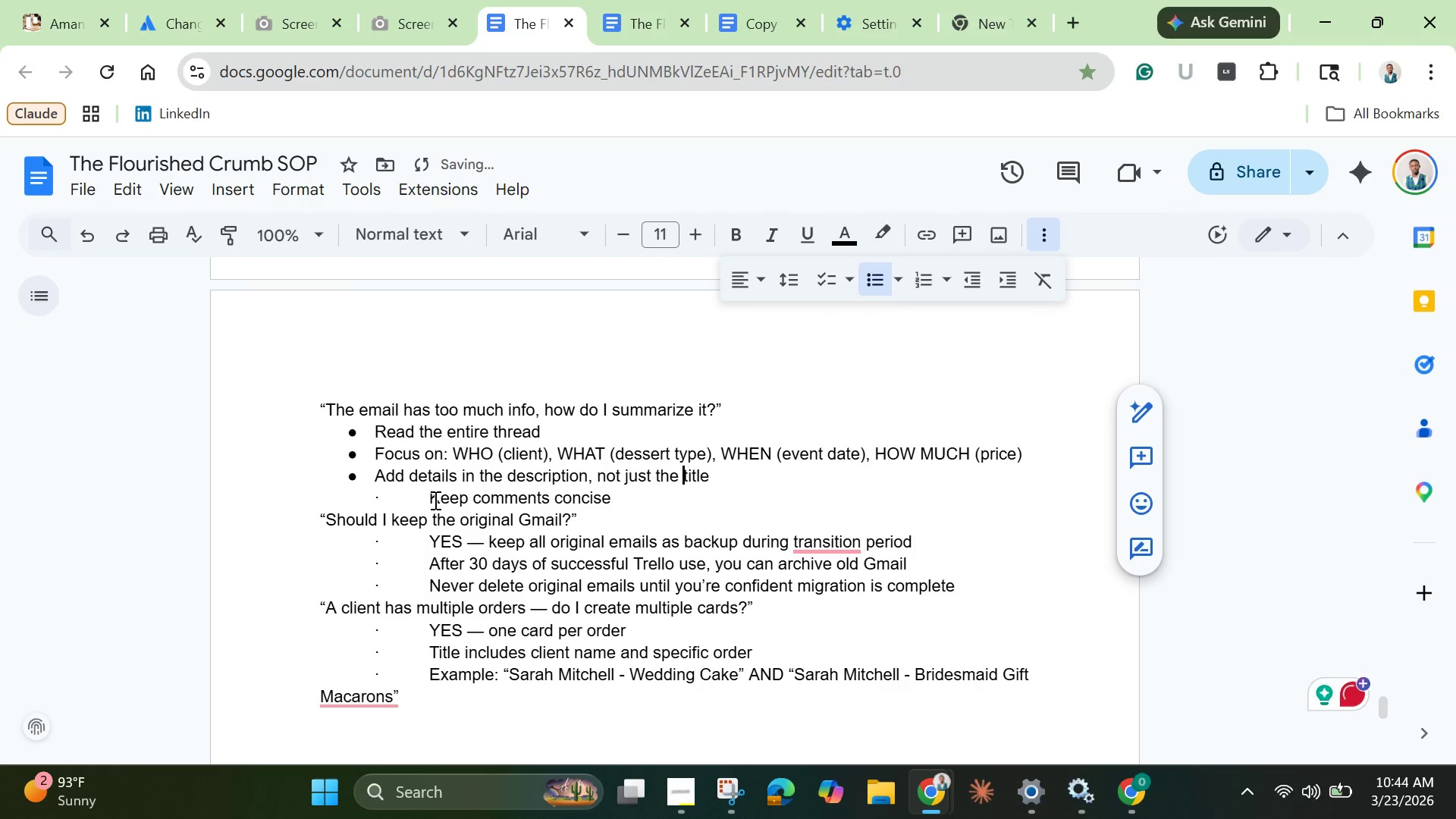 
left_click_drag(start_coordinate=[432, 498], to_coordinate=[270, 499])
 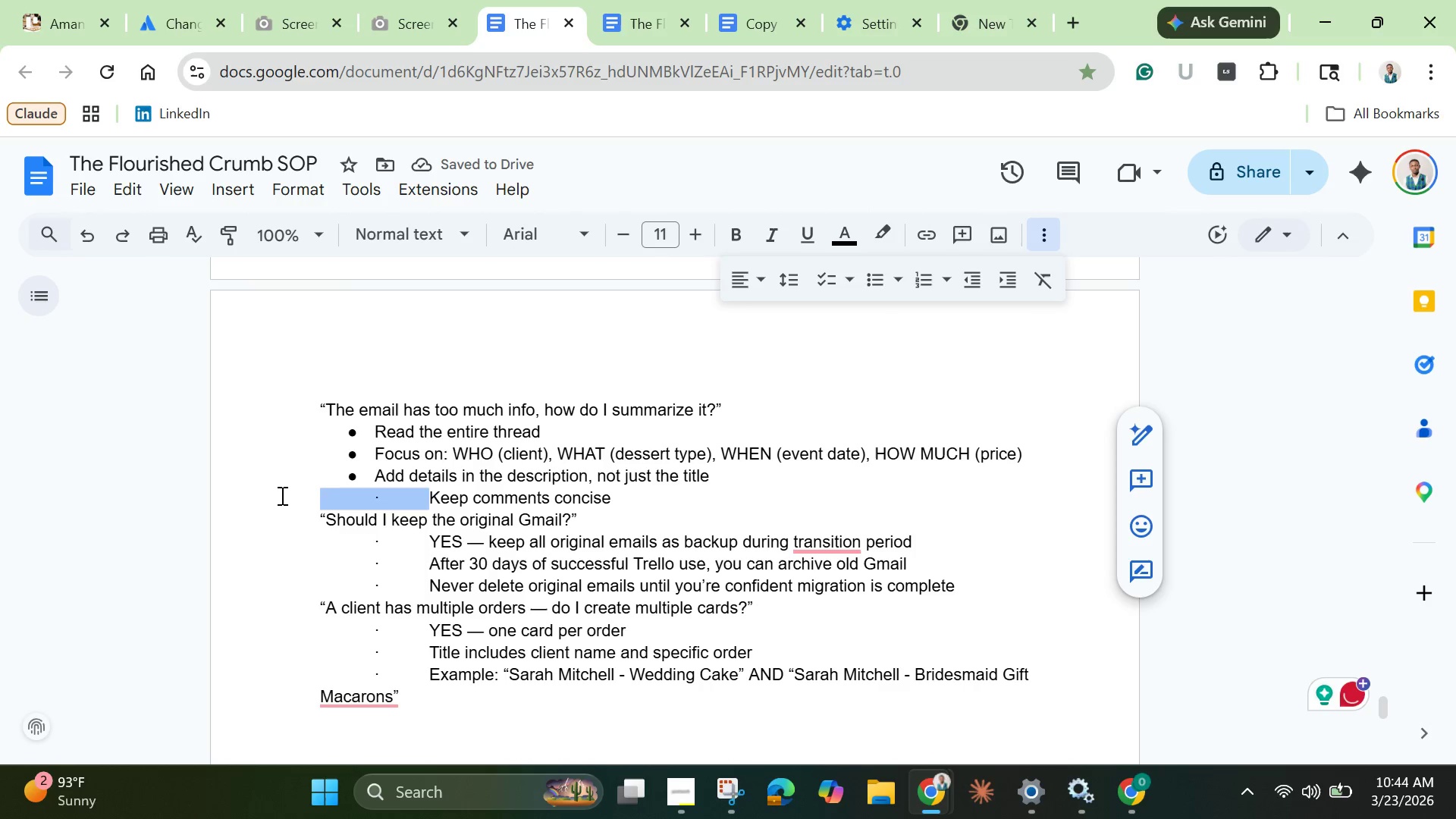 
key(Backspace)
 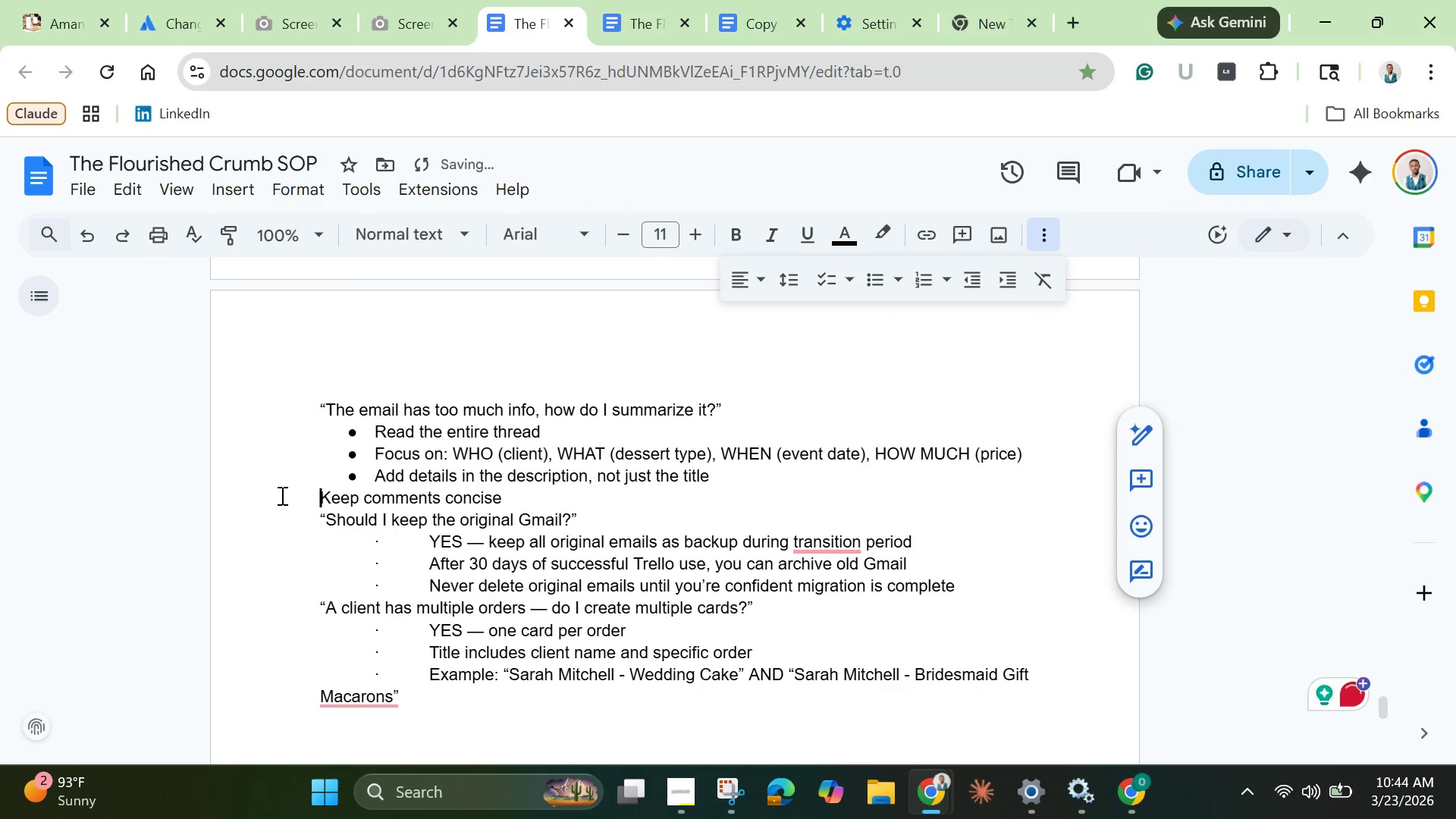 
key(Backspace)
 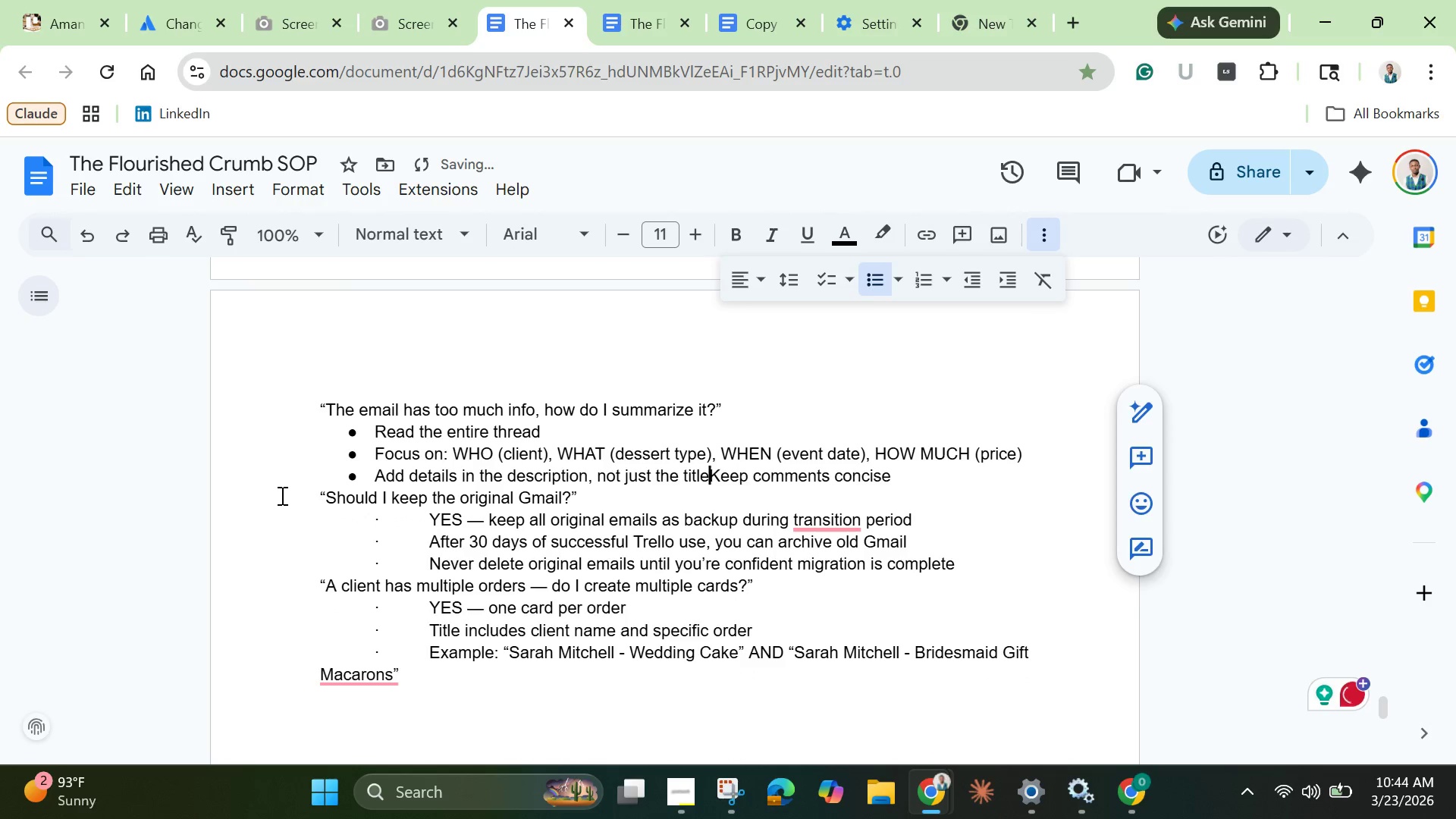 
key(Enter)
 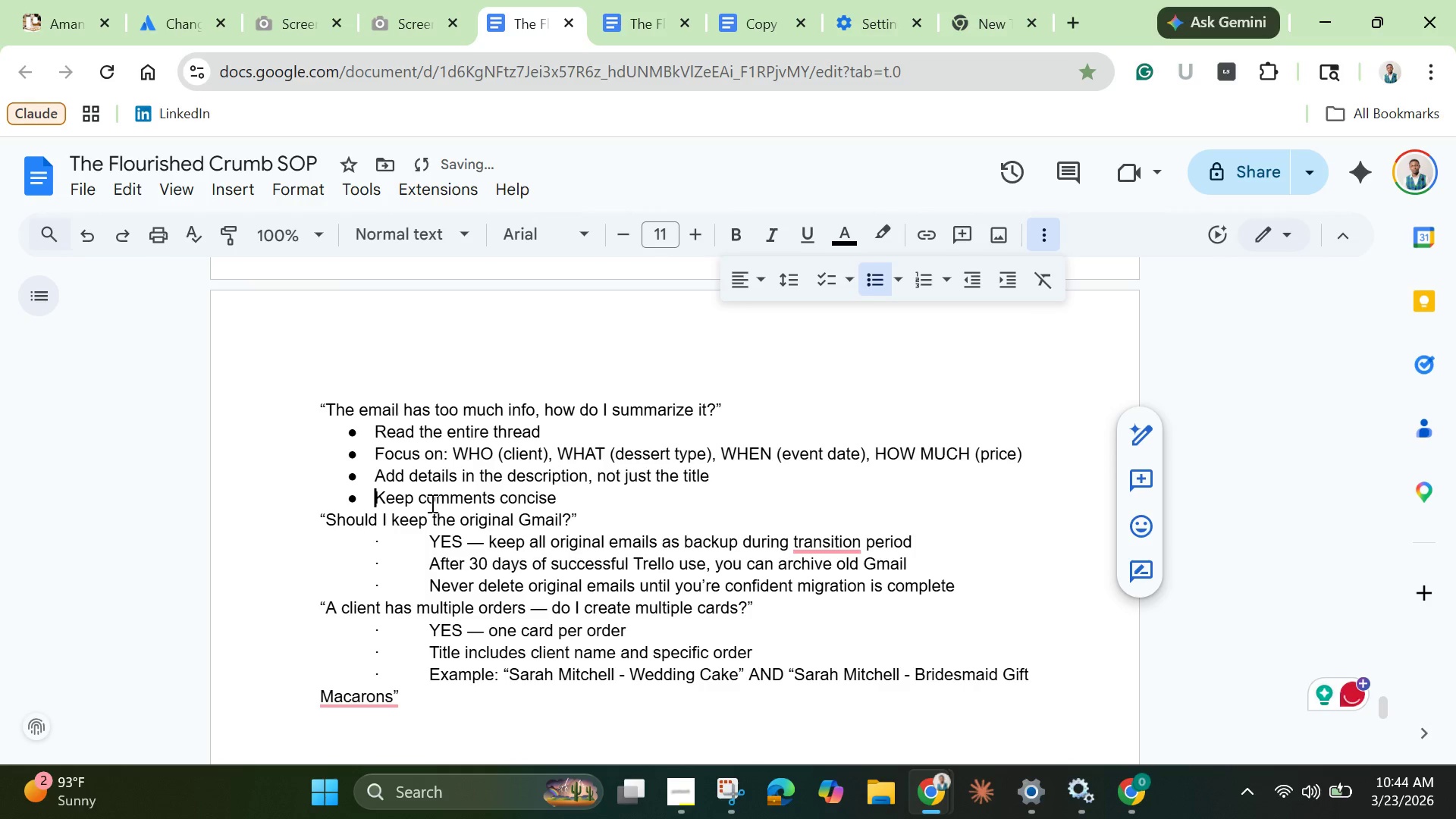 
left_click([313, 516])
 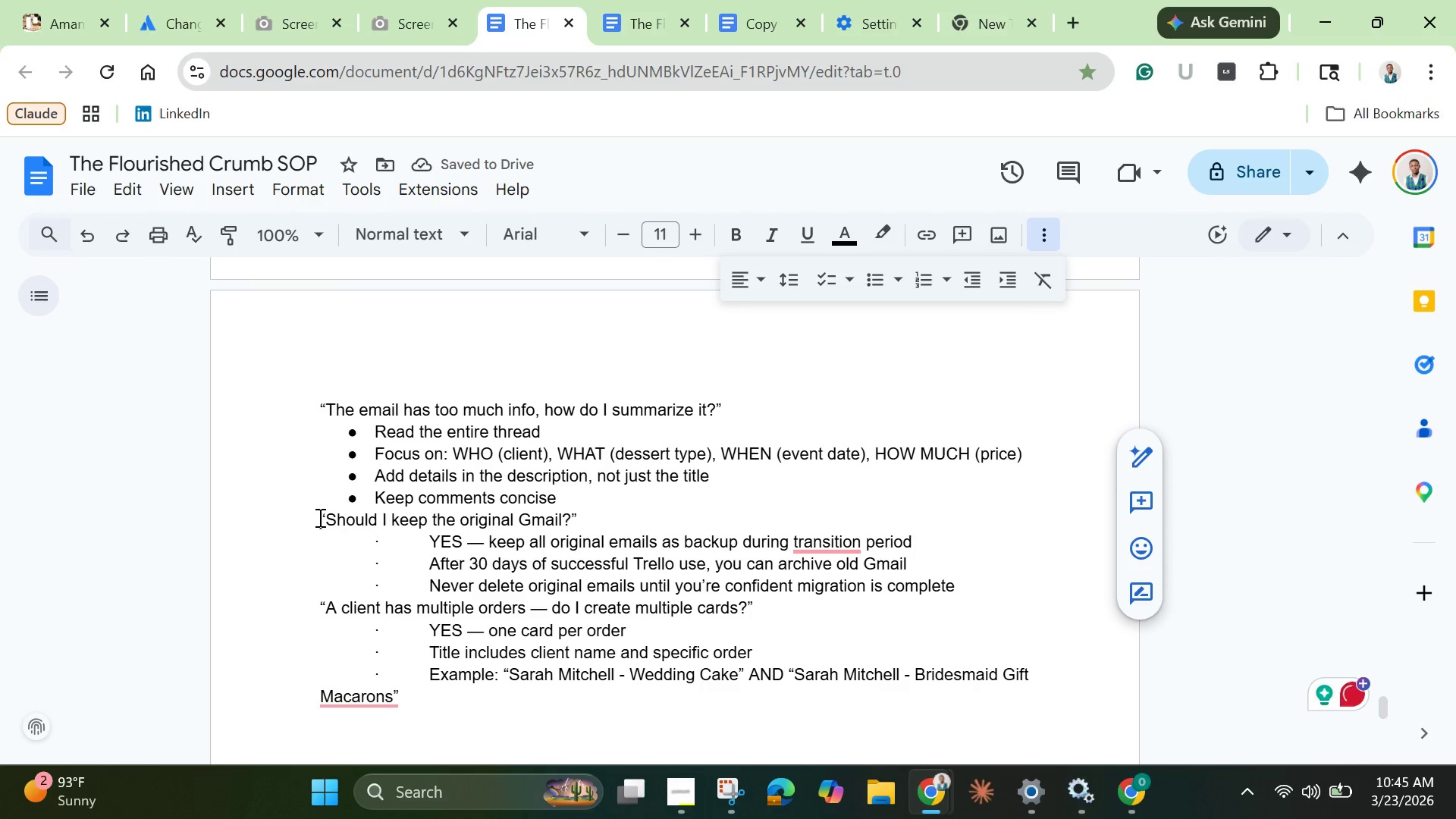 
key(Enter)
 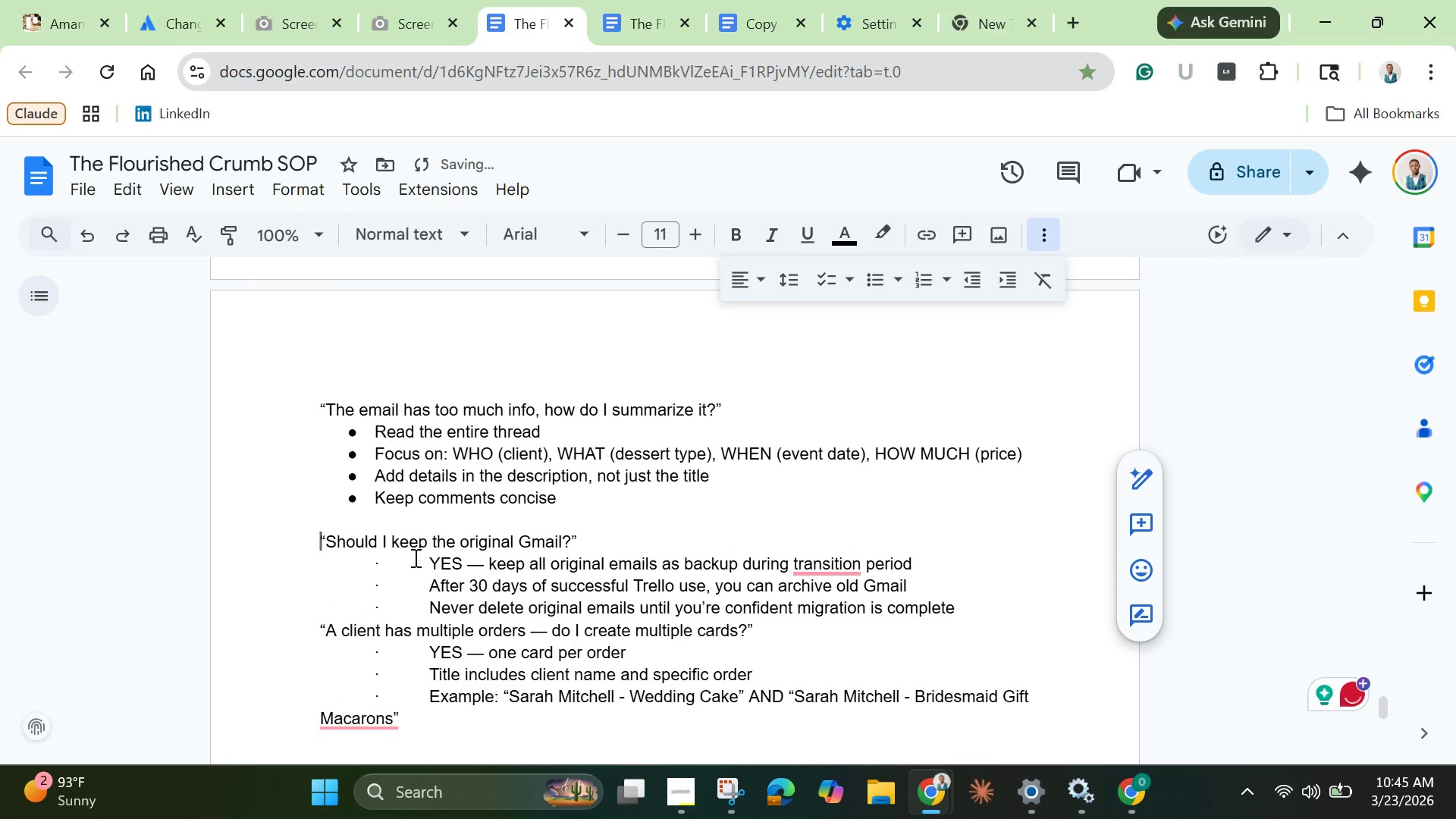 
left_click_drag(start_coordinate=[424, 562], to_coordinate=[196, 563])
 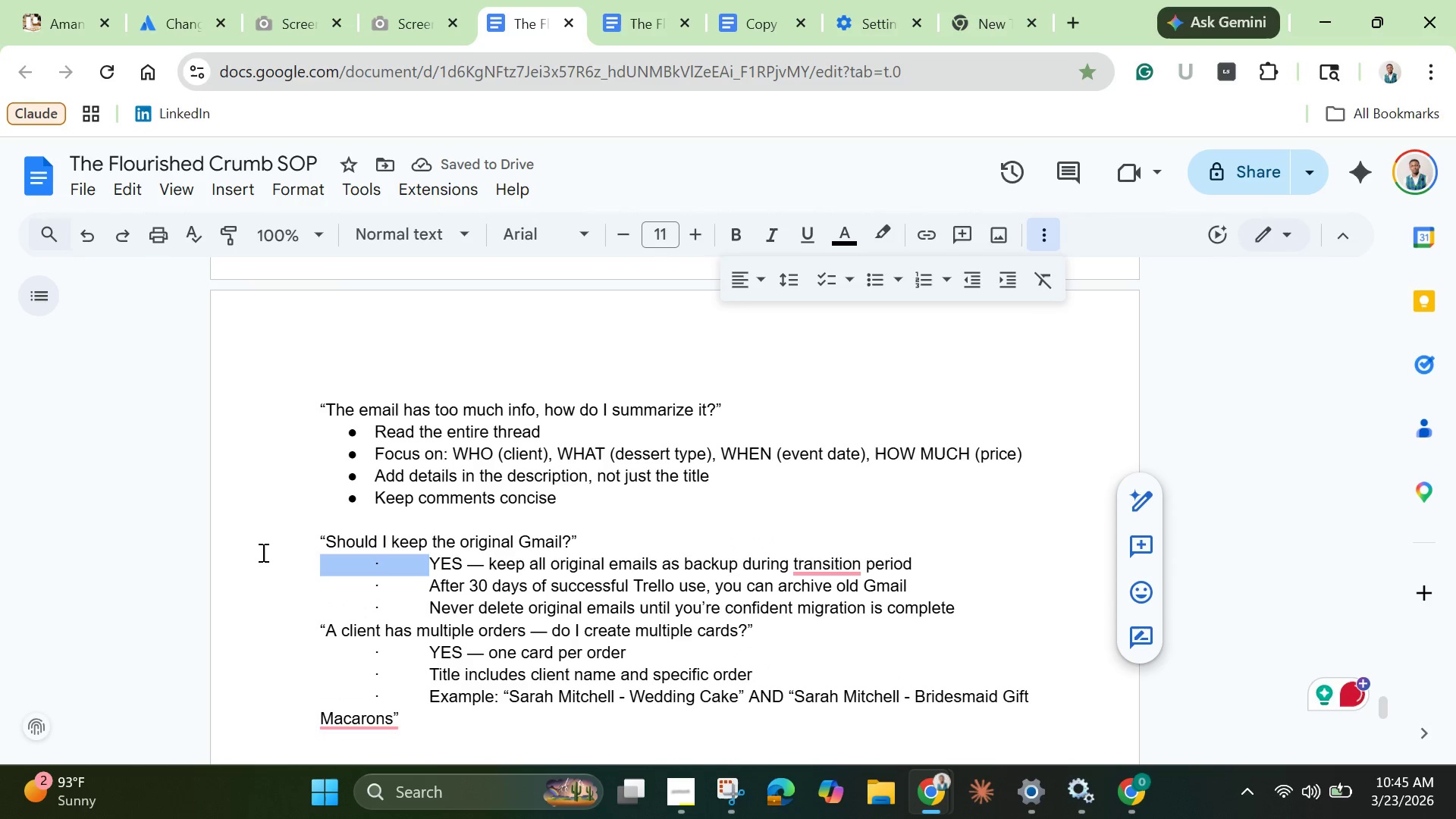 
key(Backspace)
 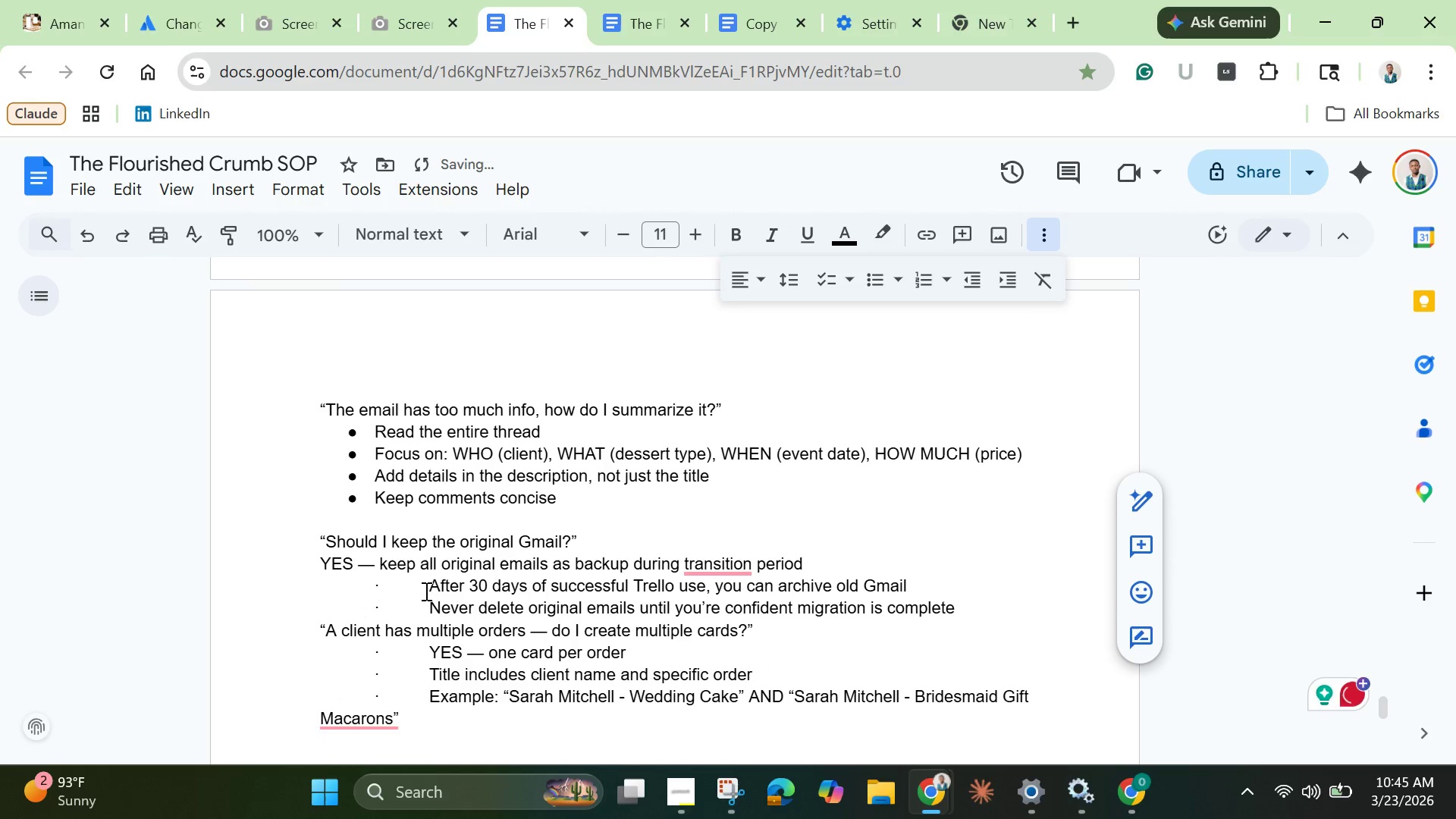 
left_click_drag(start_coordinate=[430, 585], to_coordinate=[199, 592])
 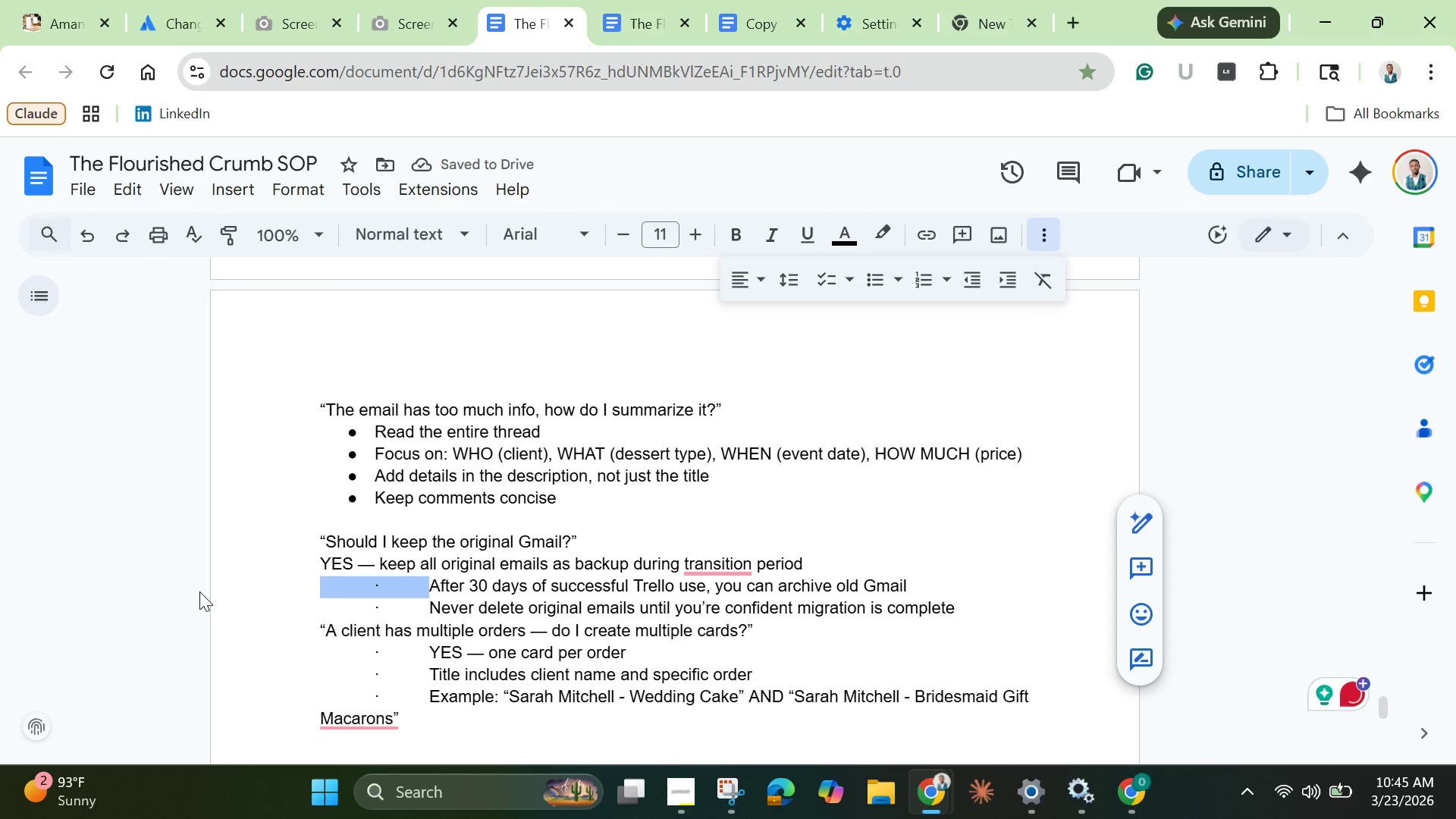 
key(Backspace)
 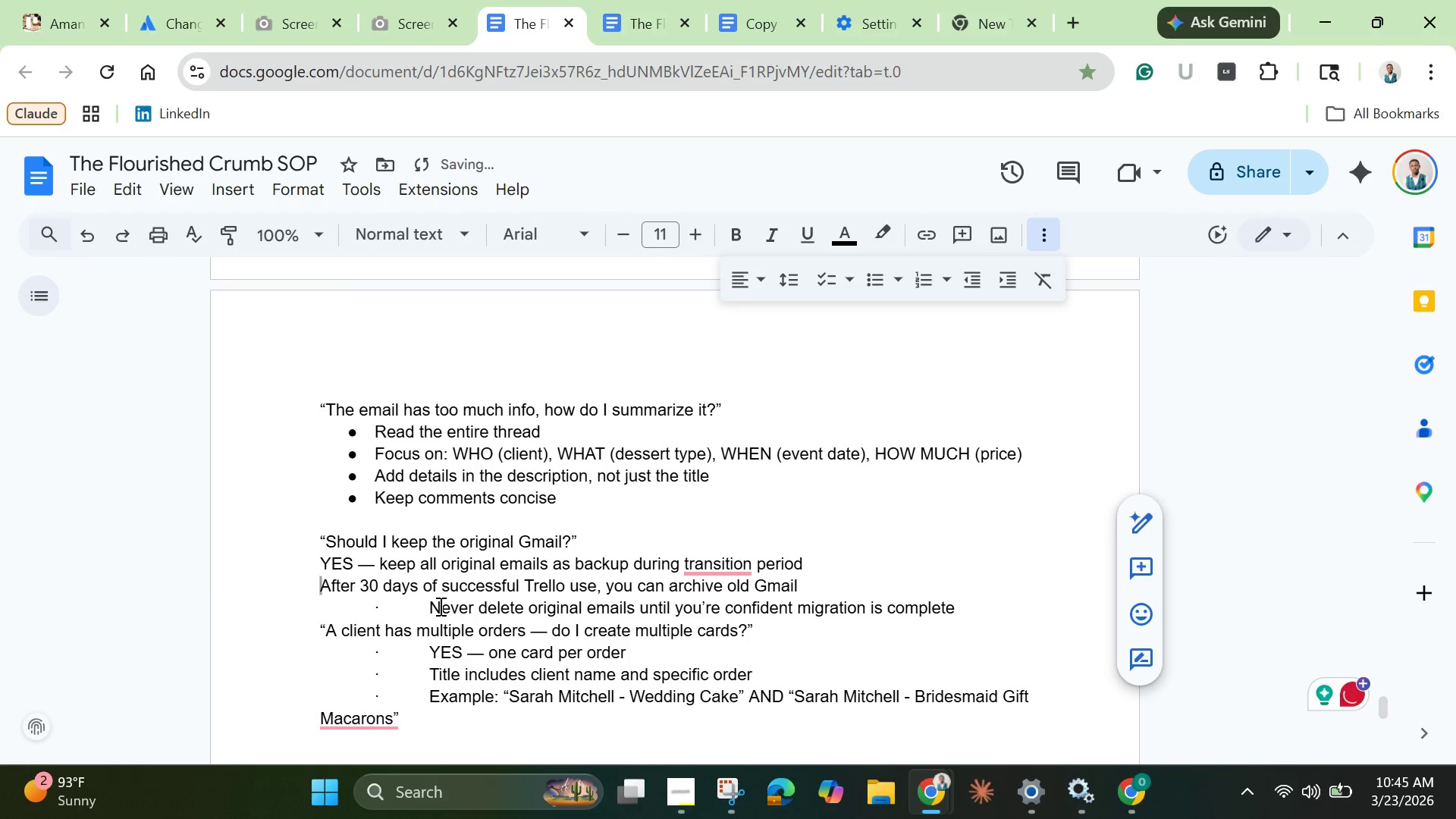 
left_click_drag(start_coordinate=[428, 610], to_coordinate=[159, 596])
 